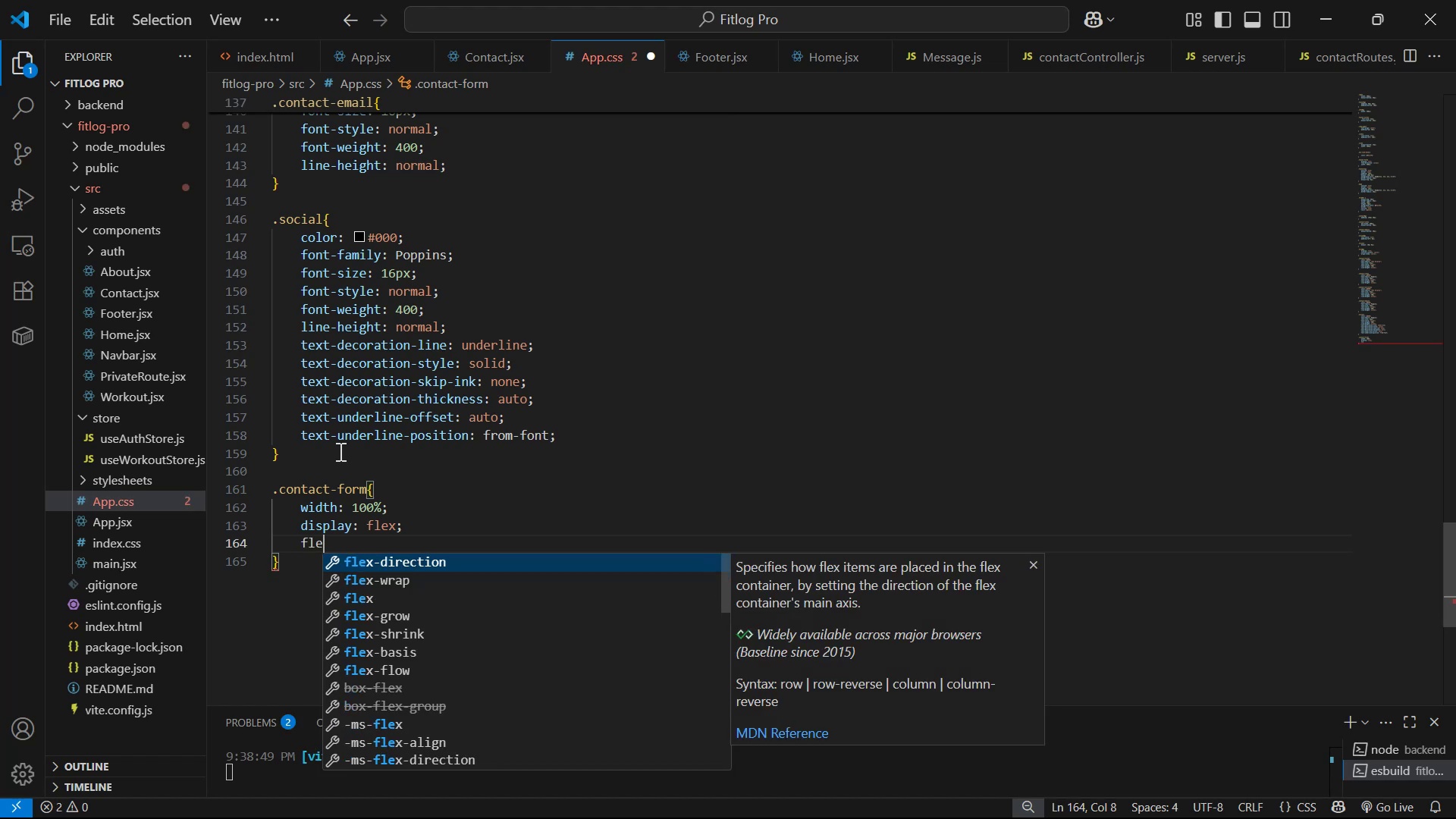 
key(Enter)
 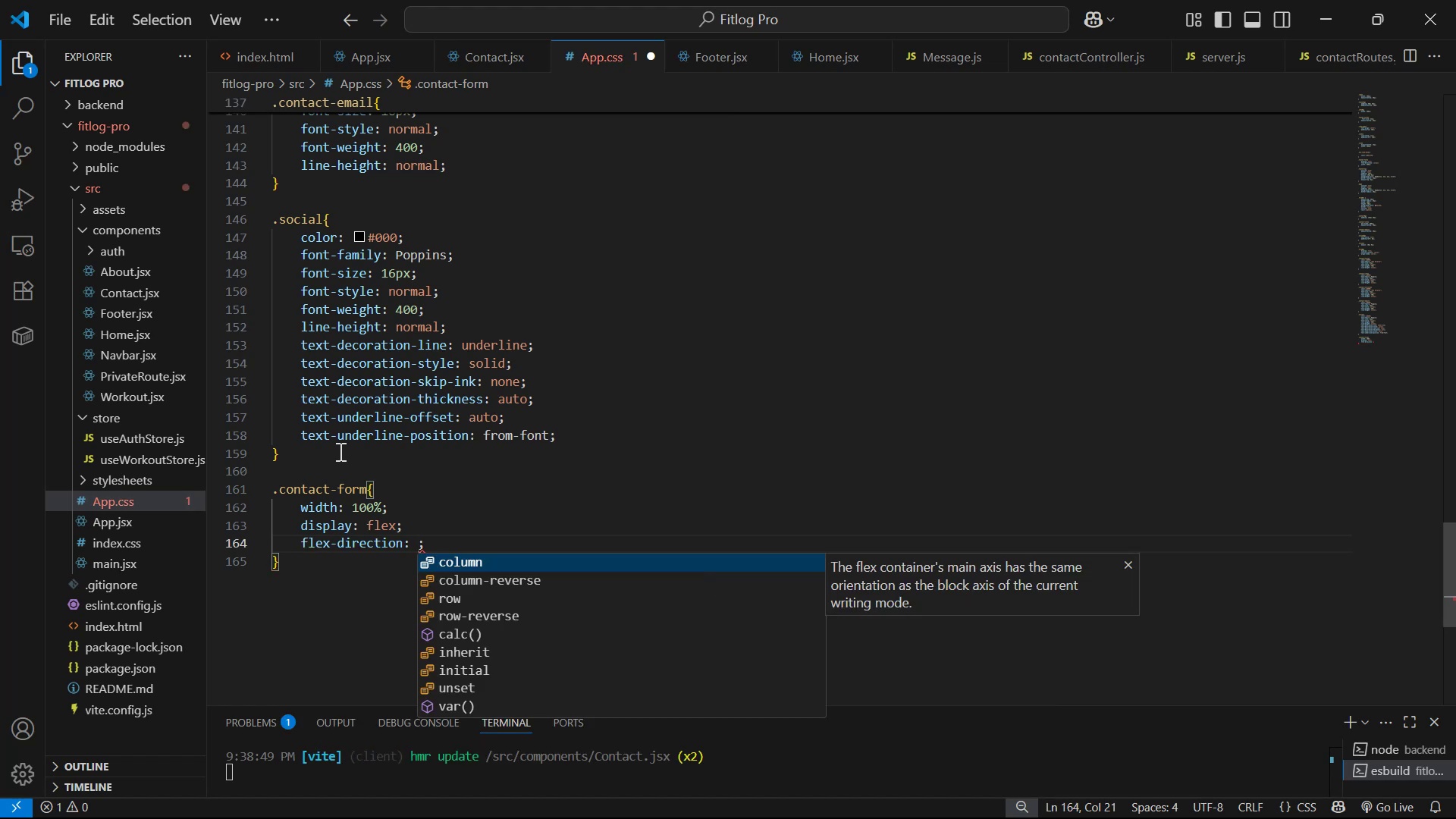 
key(Enter)
 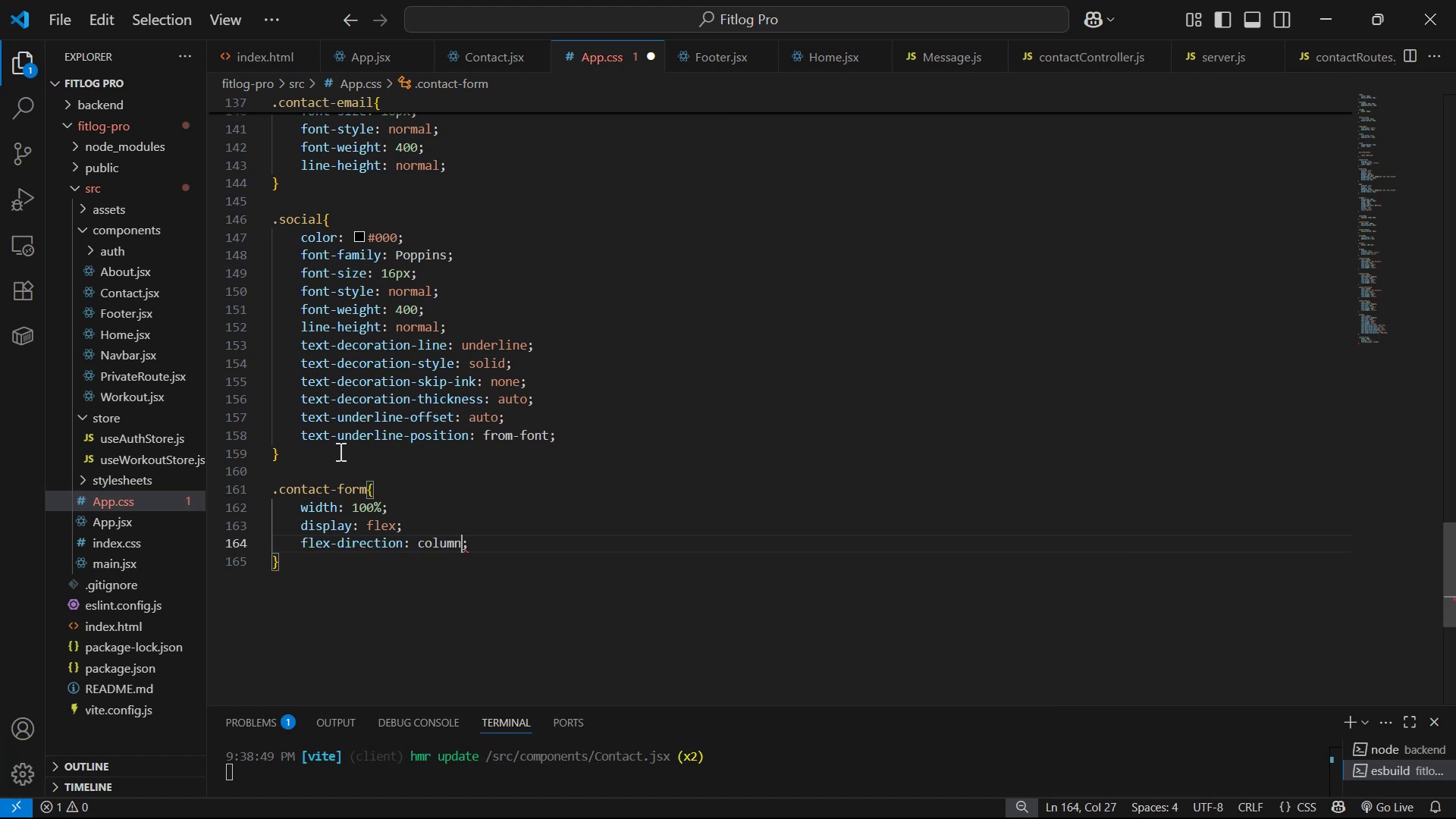 
key(Control+S)
 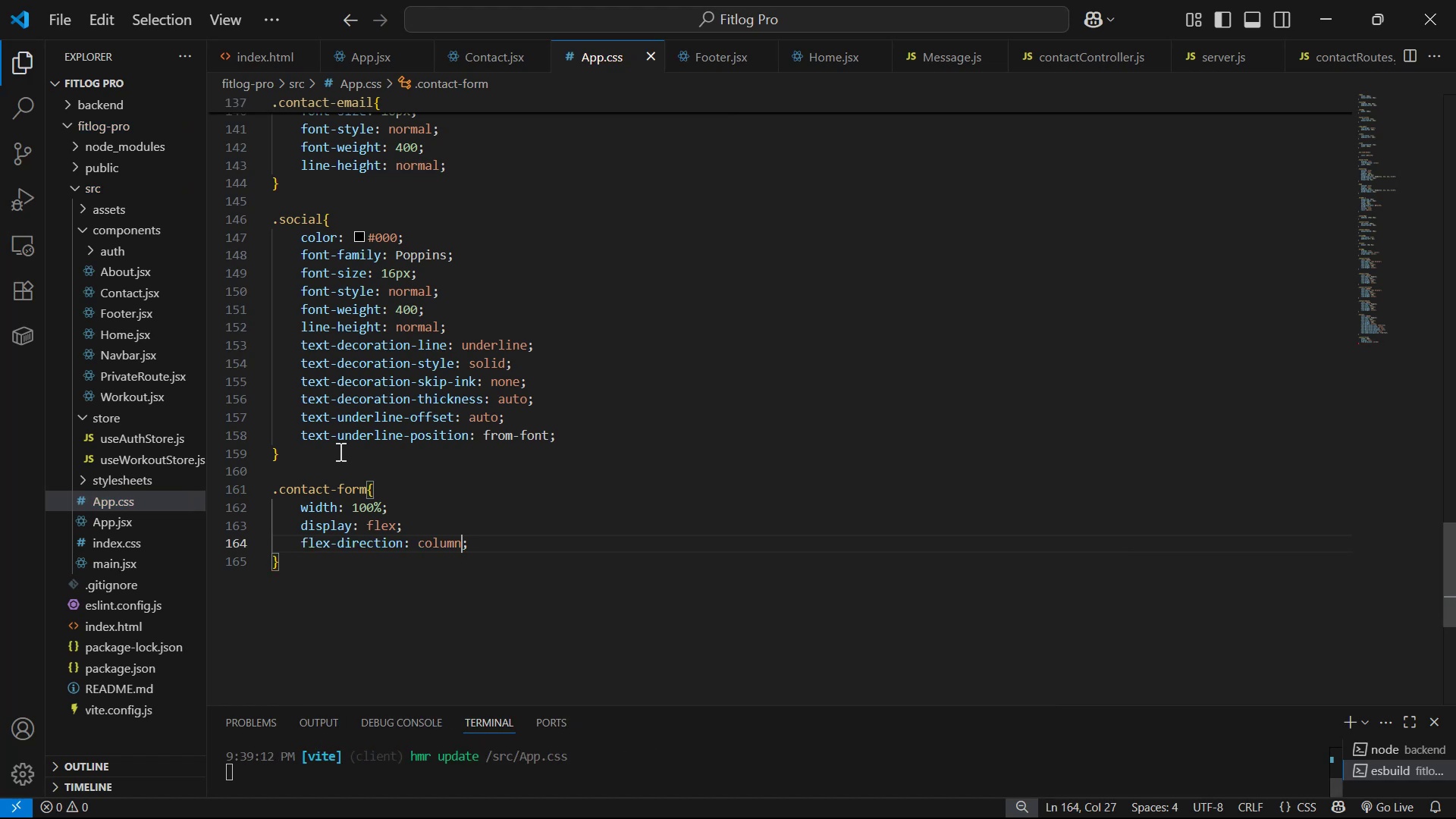 
key(Alt+Tab)
 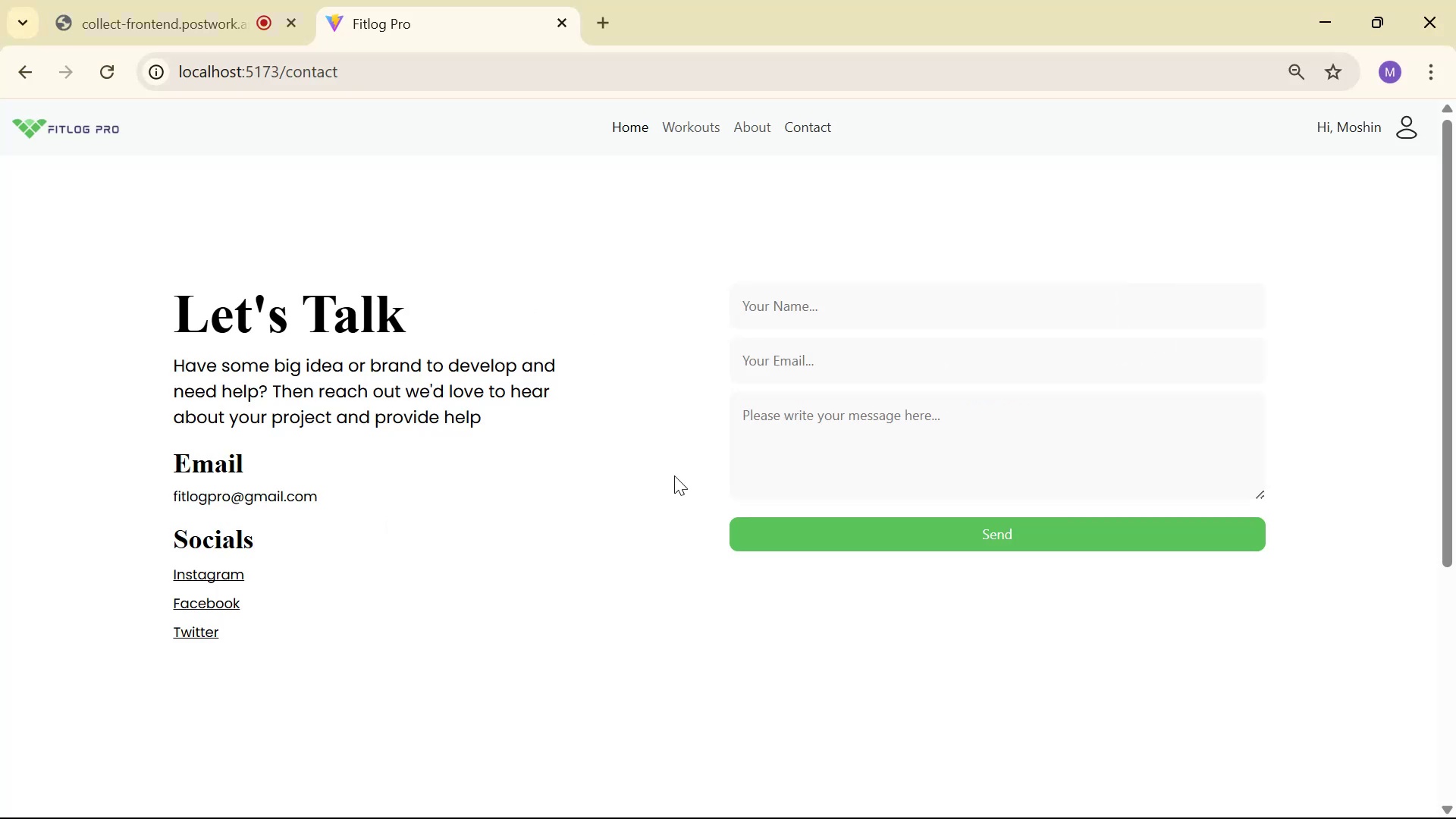 
scroll: coordinate [853, 387], scroll_direction: up, amount: 7.0
 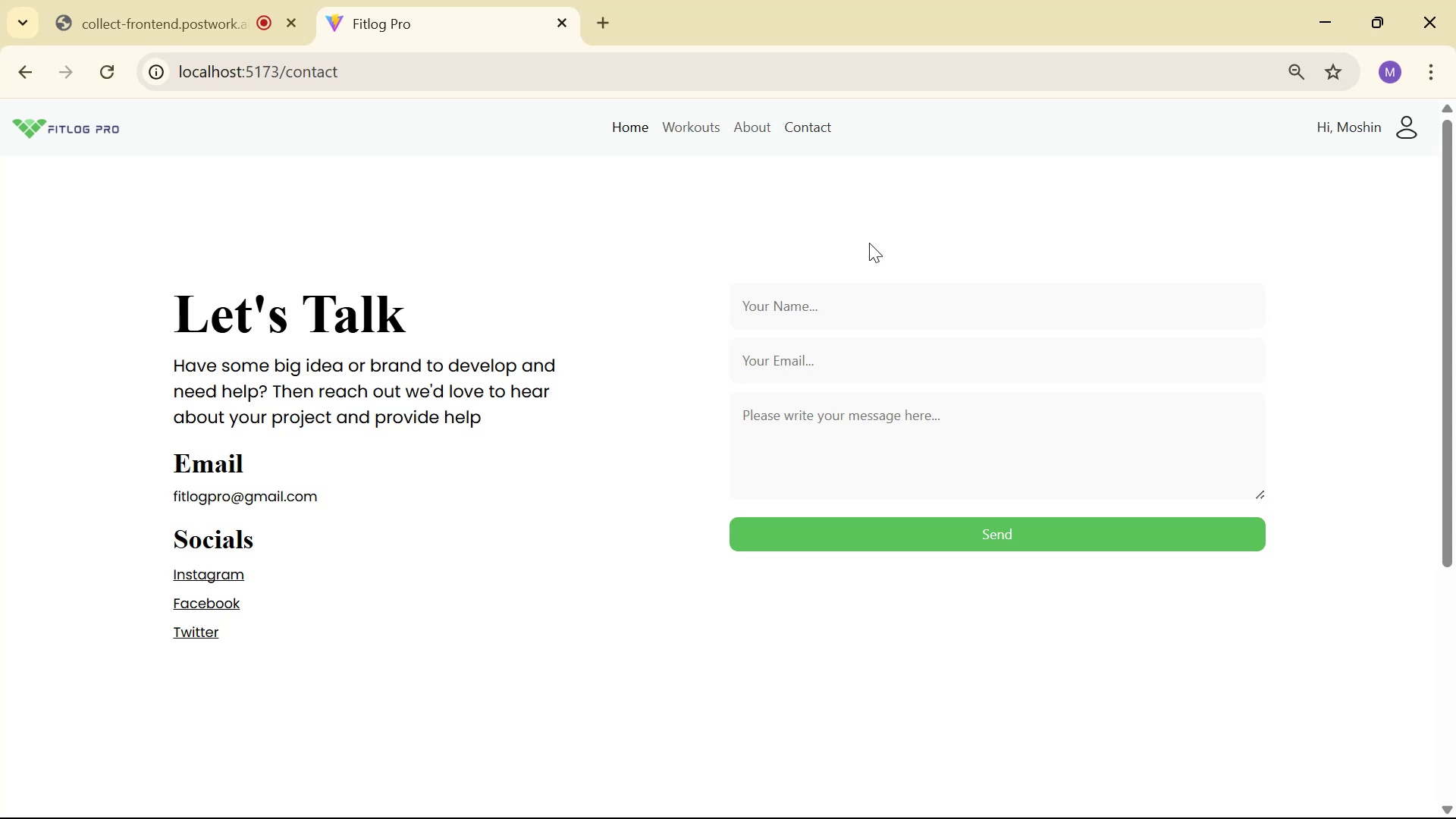 
wait(11.26)
 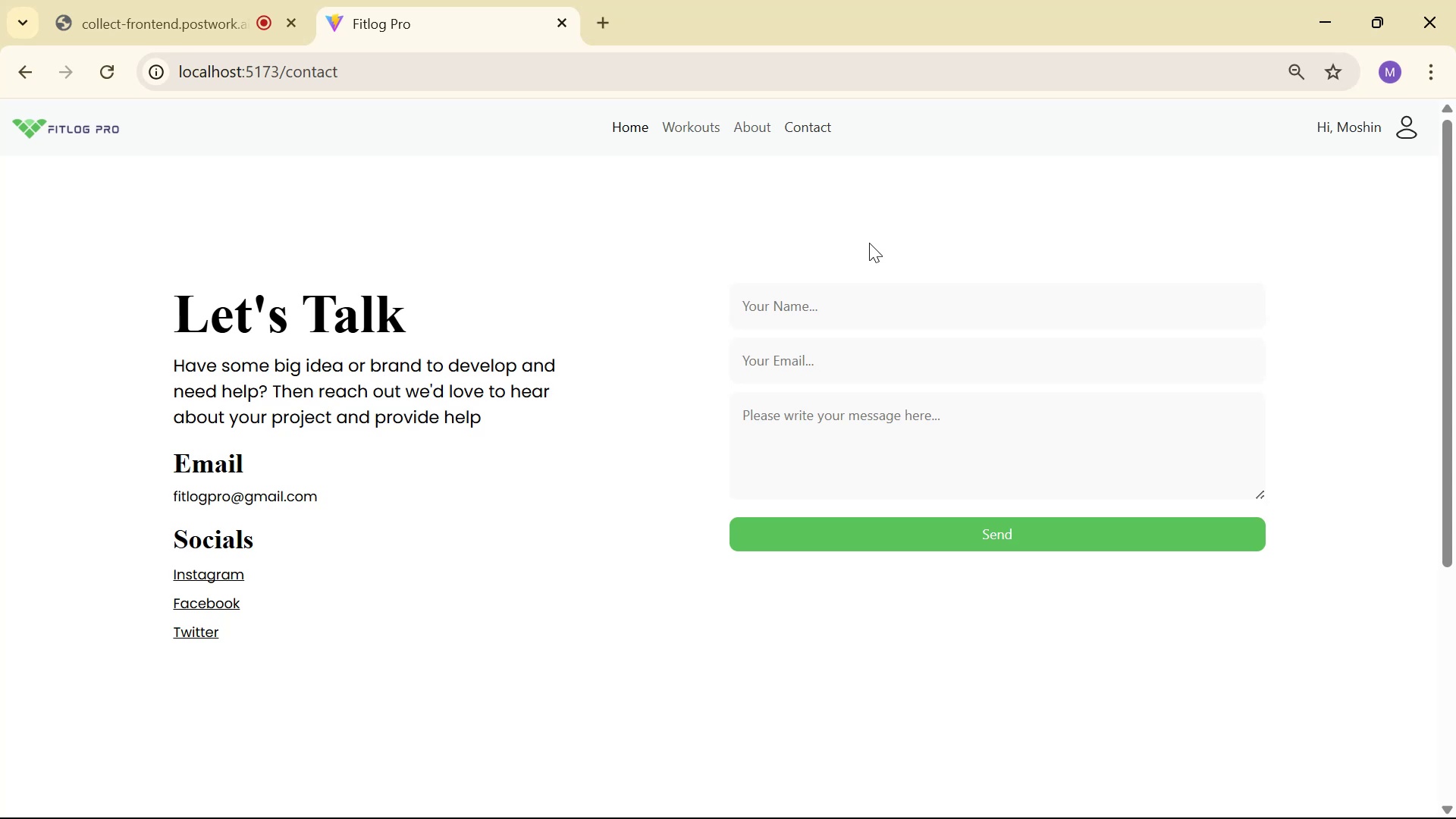 
key(Alt+Tab)
 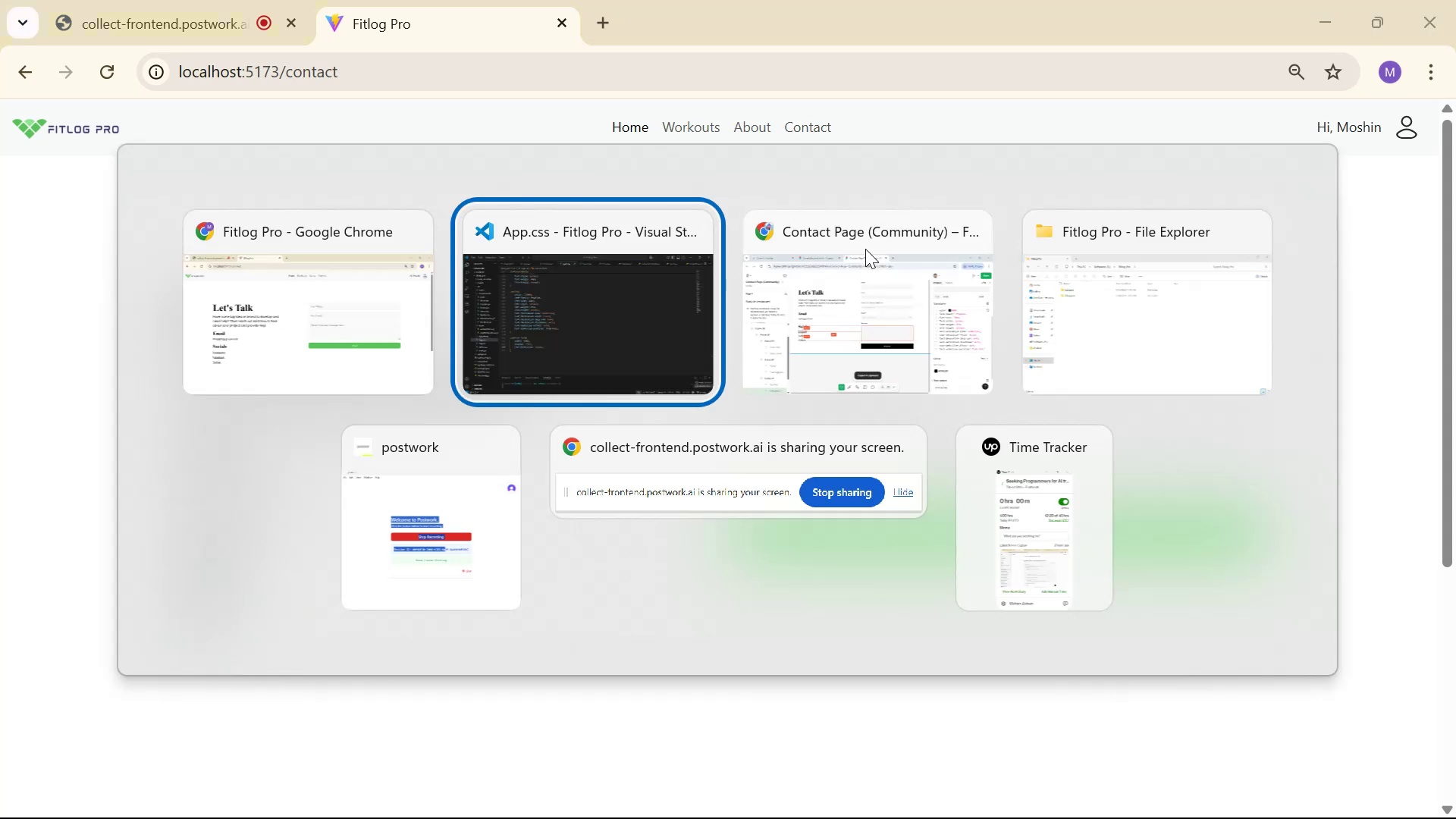 
key(Alt+Tab)
 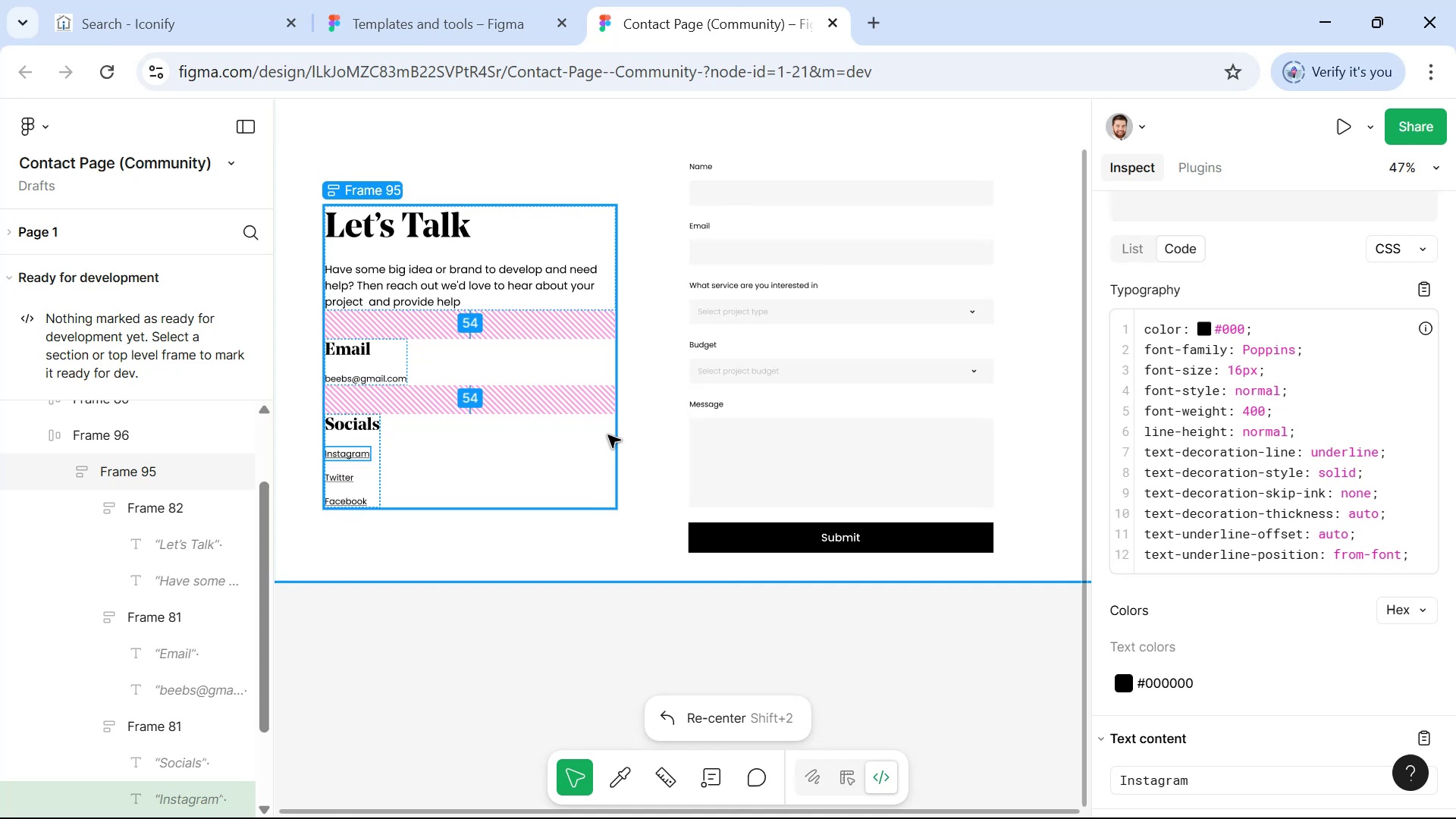 
left_click([648, 421])
 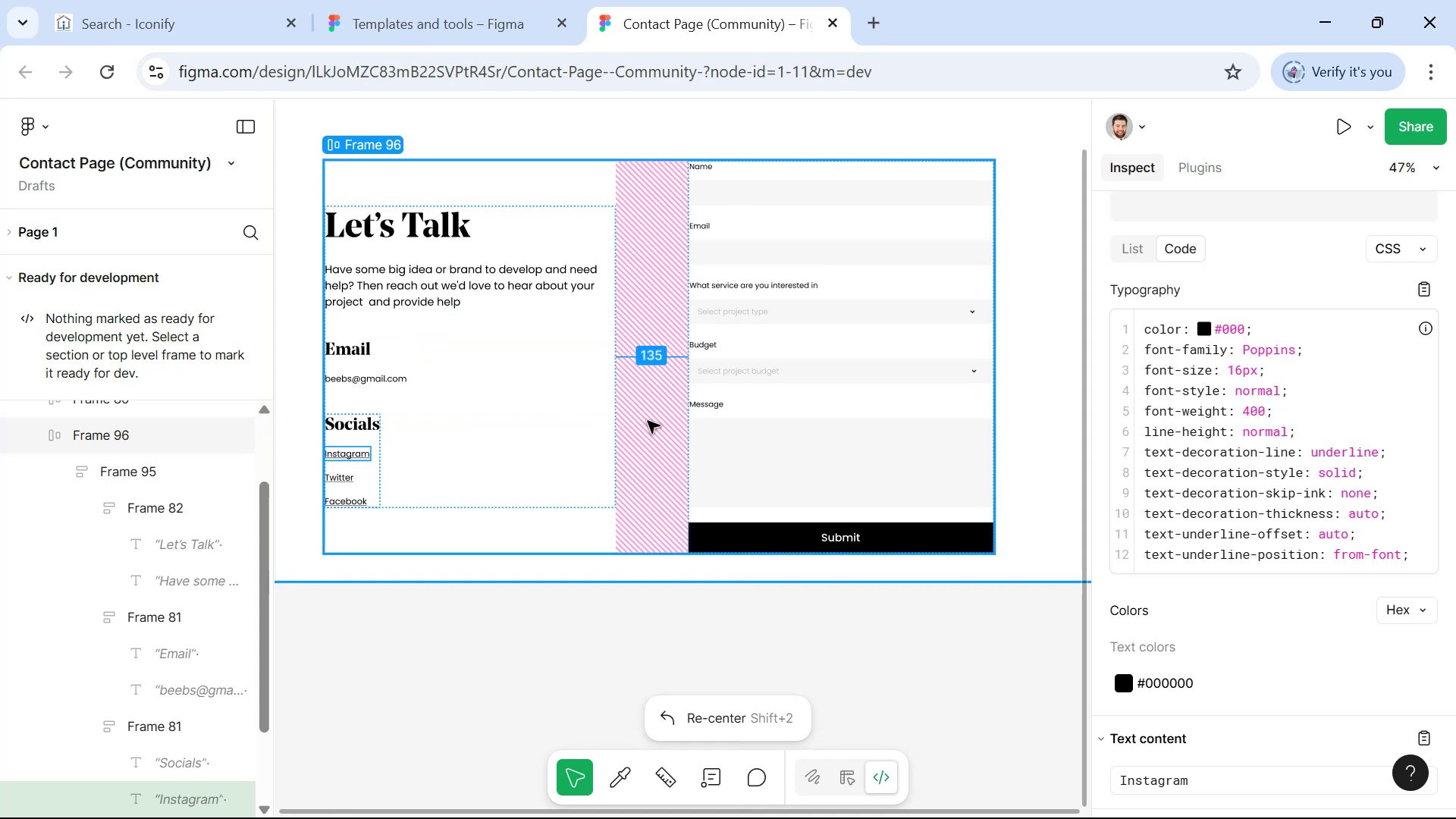 
key(Alt+AltLeft)
 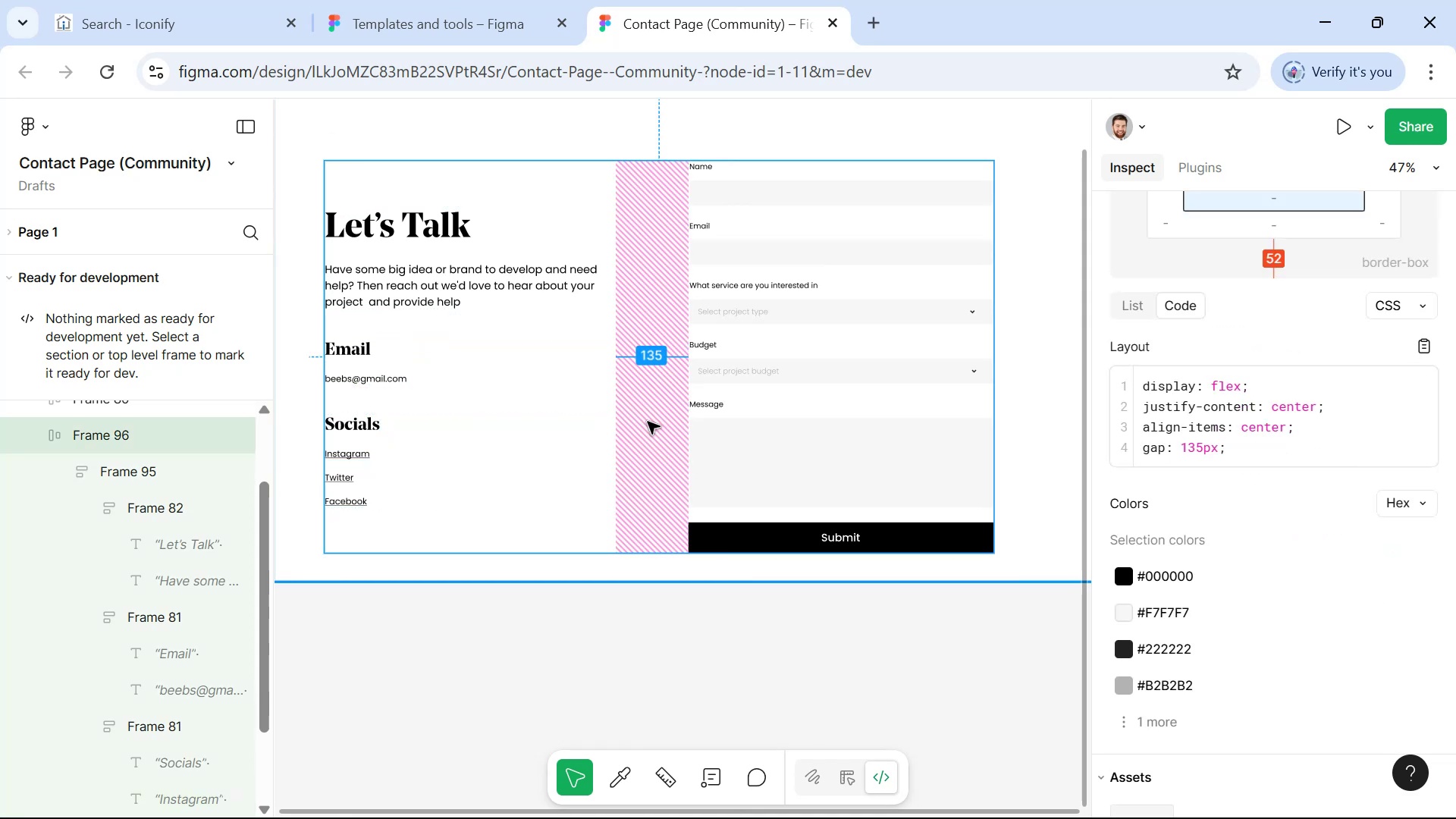 
key(Alt+Tab)
 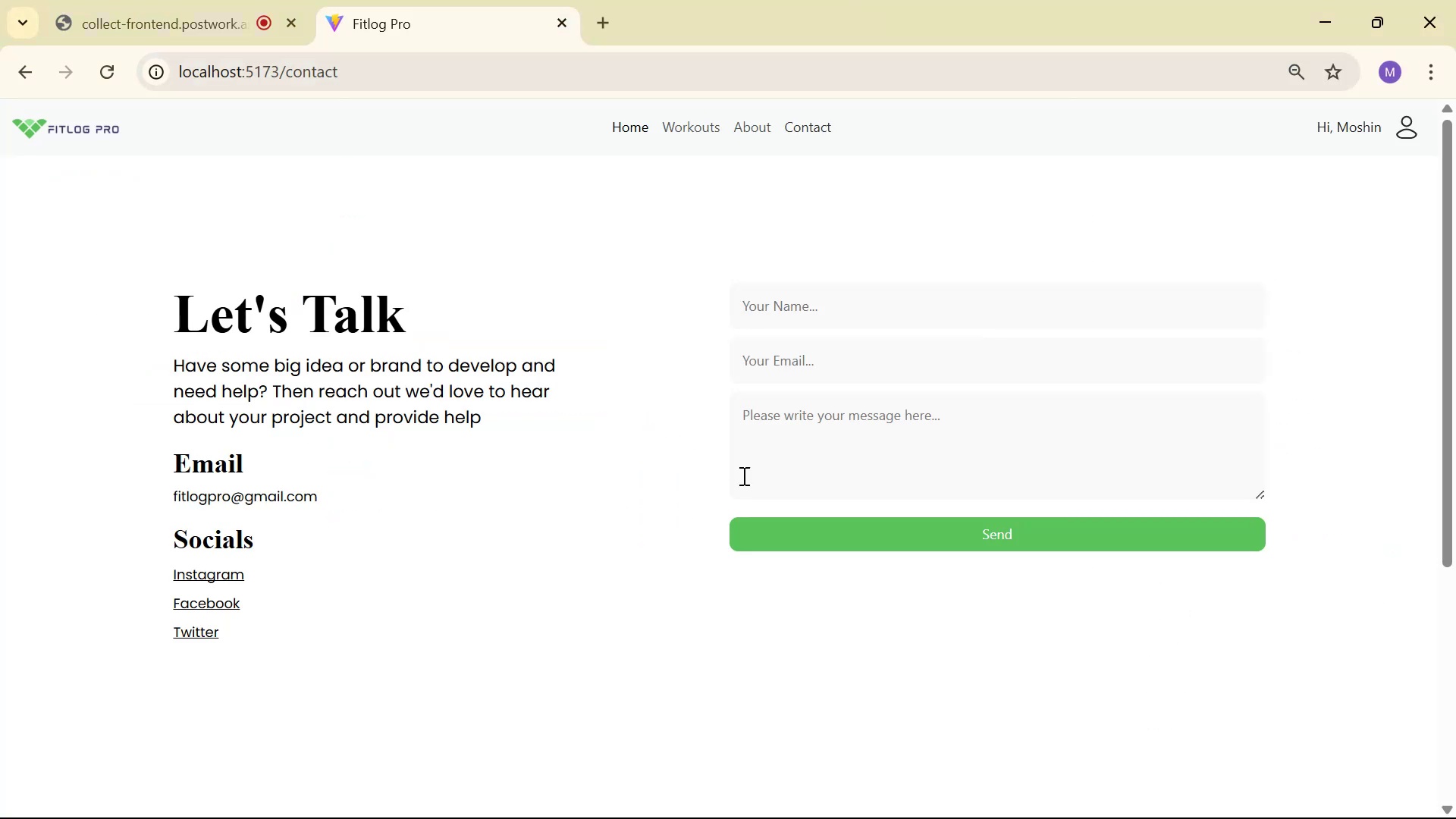 
key(Alt+Tab)
 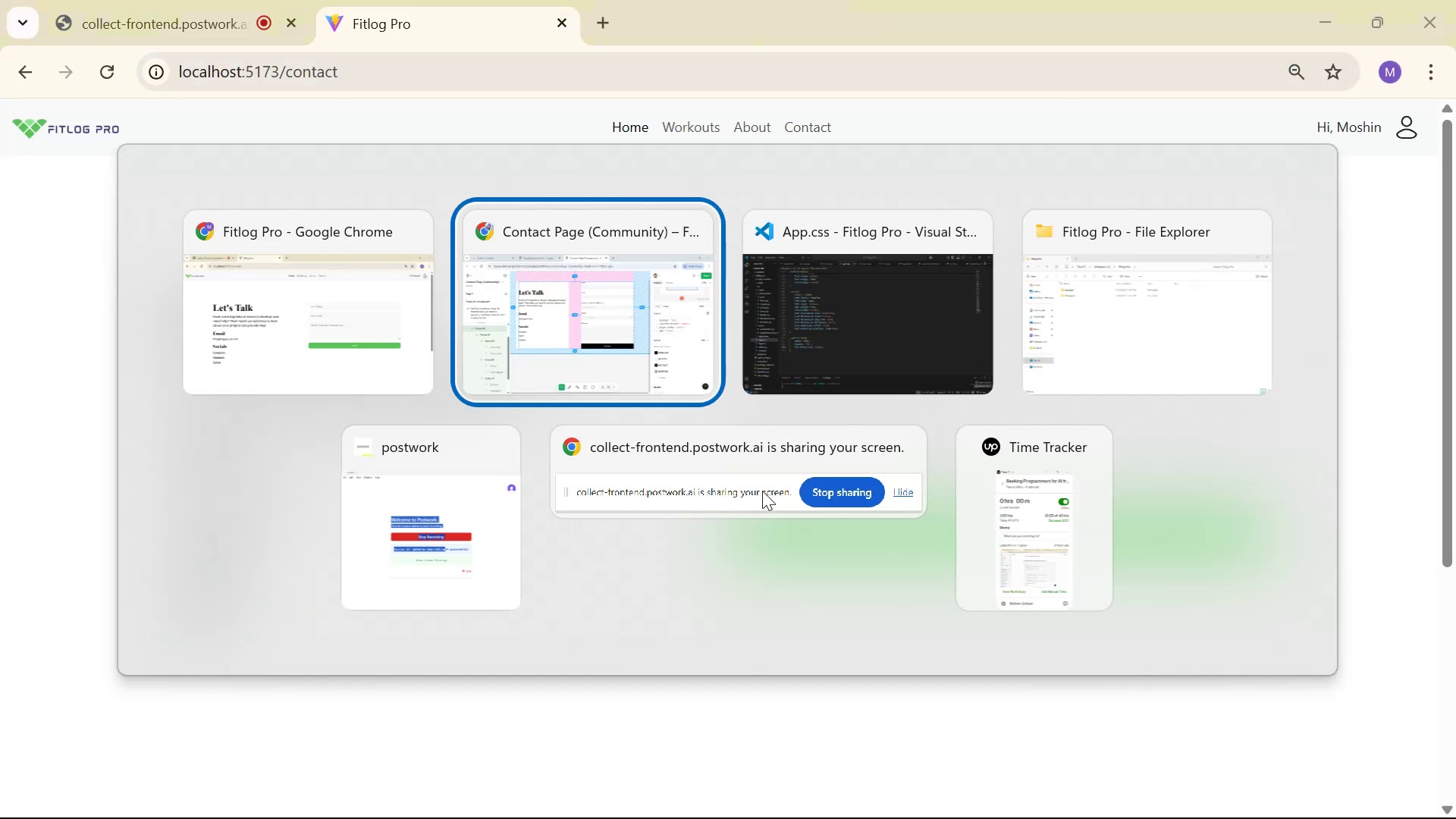 
key(Alt+Tab)
 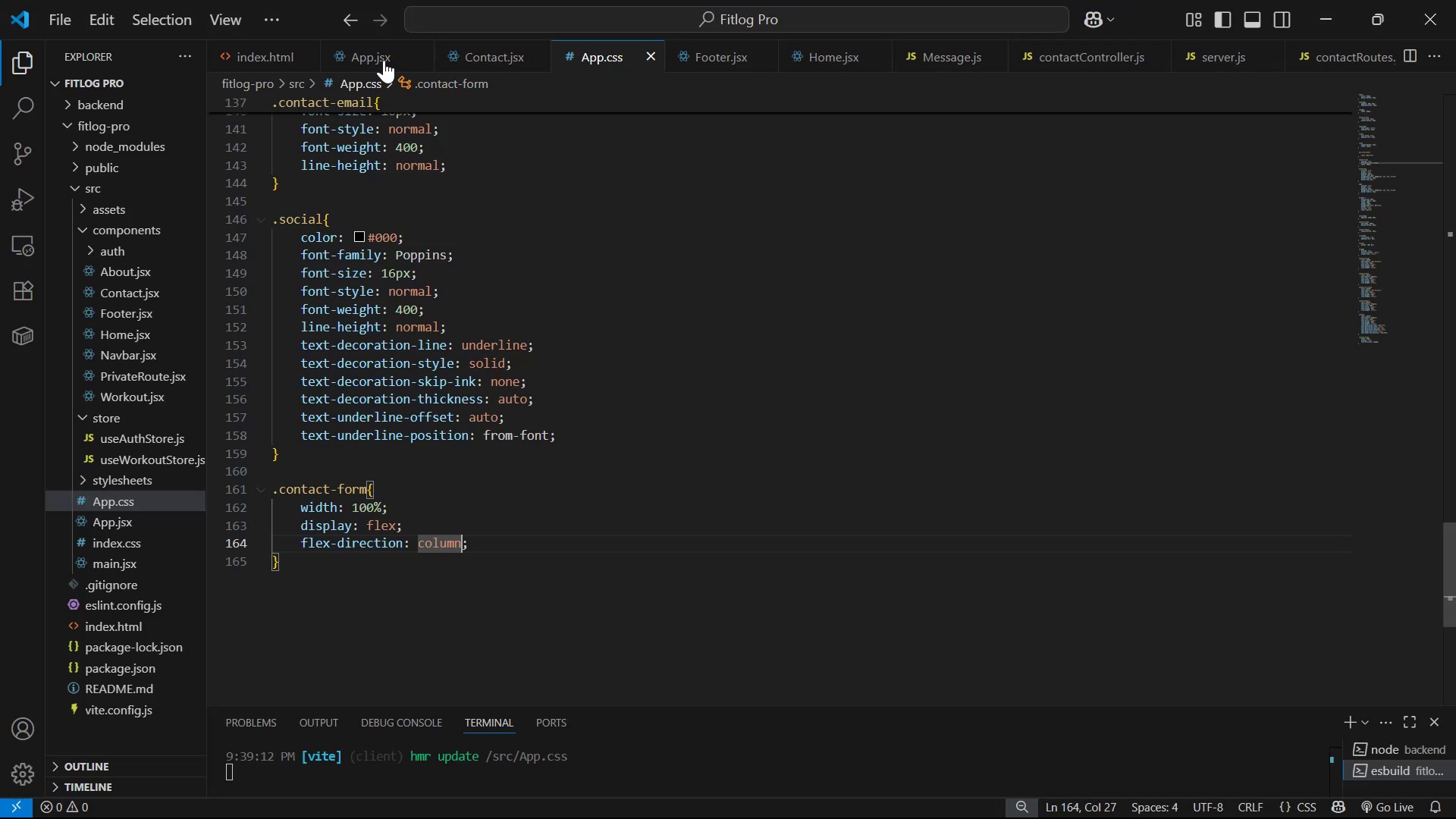 
left_click([463, 57])
 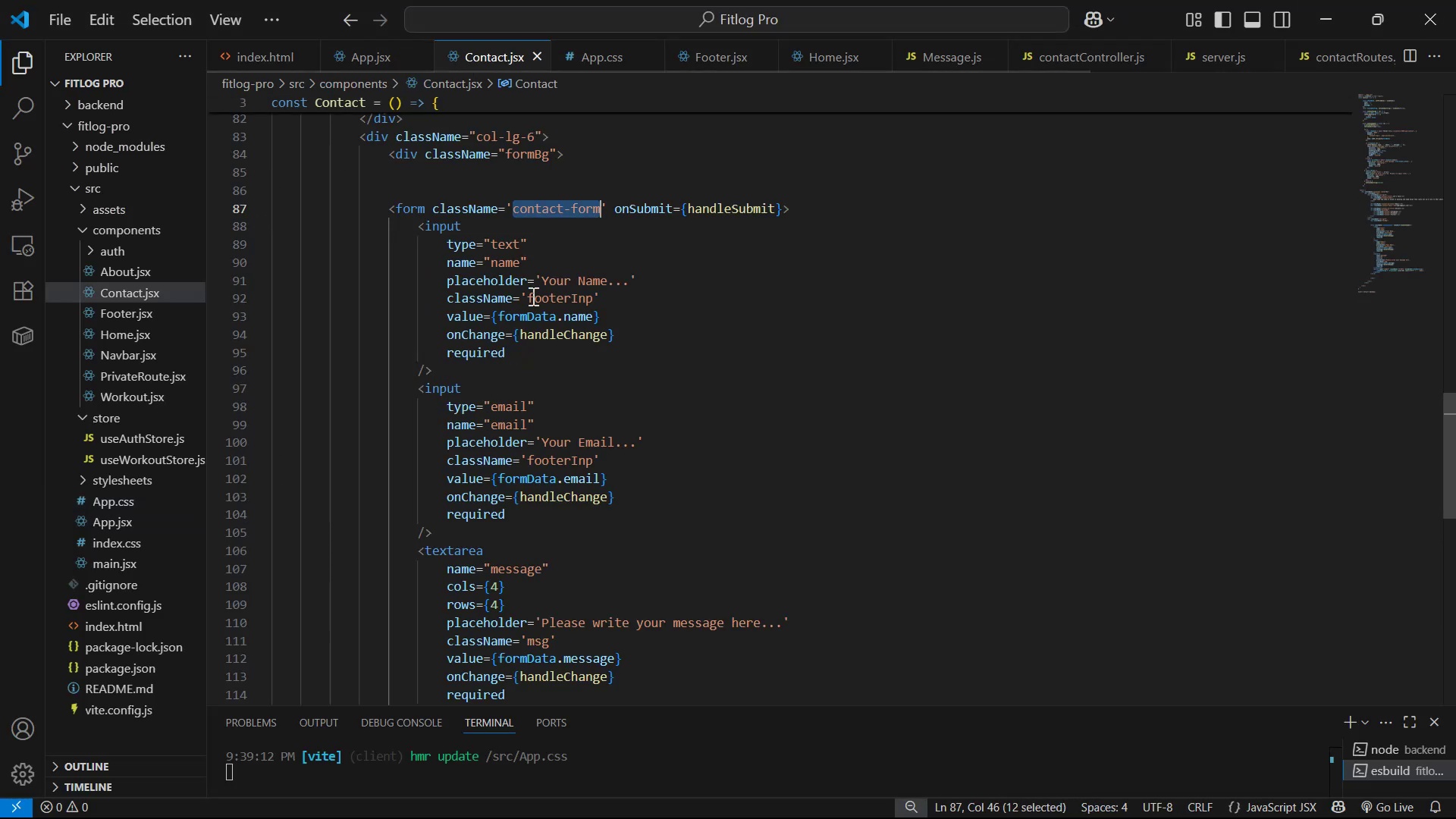 
scroll: coordinate [583, 375], scroll_direction: up, amount: 1.0
 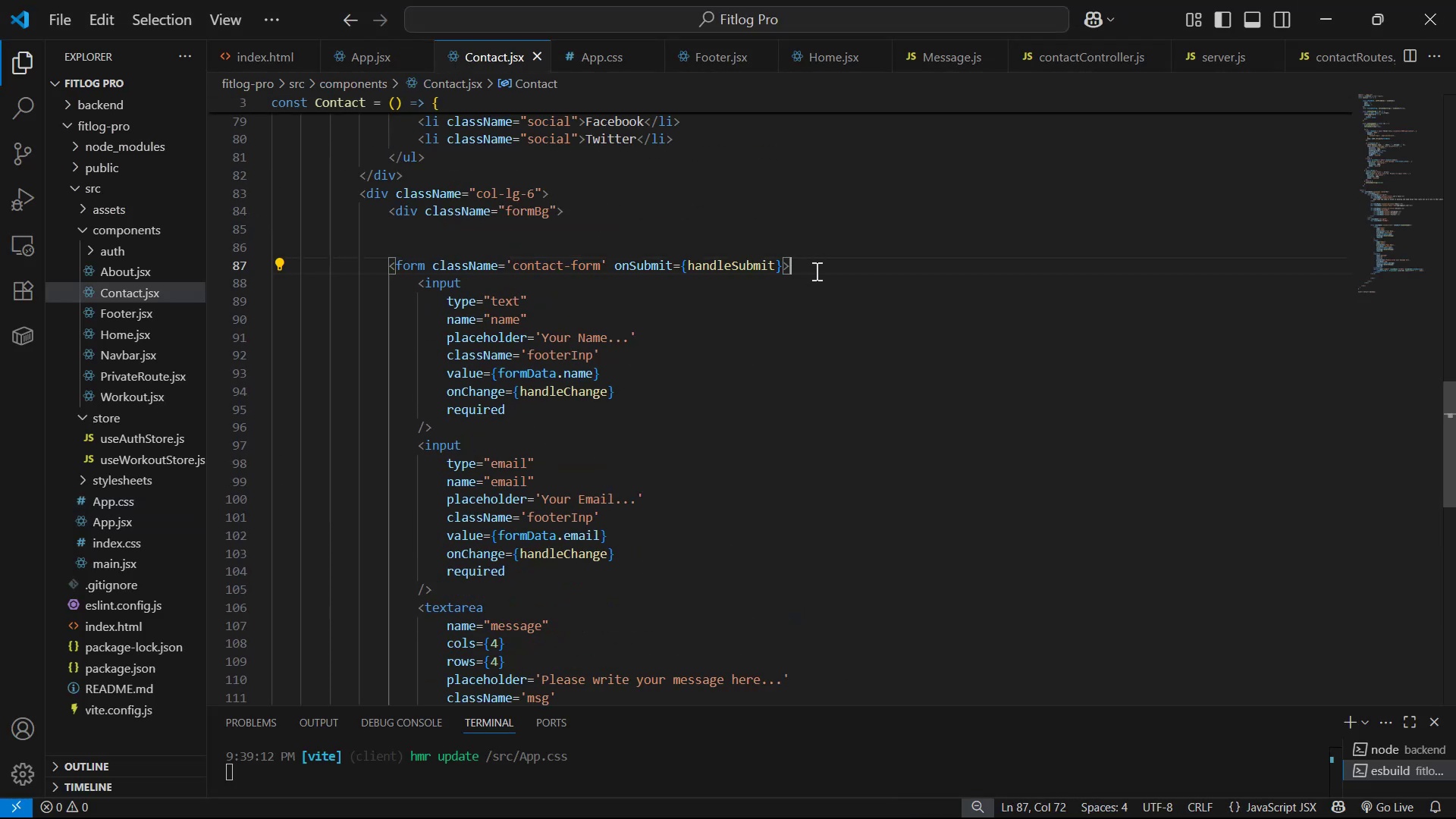 
key(Enter)
 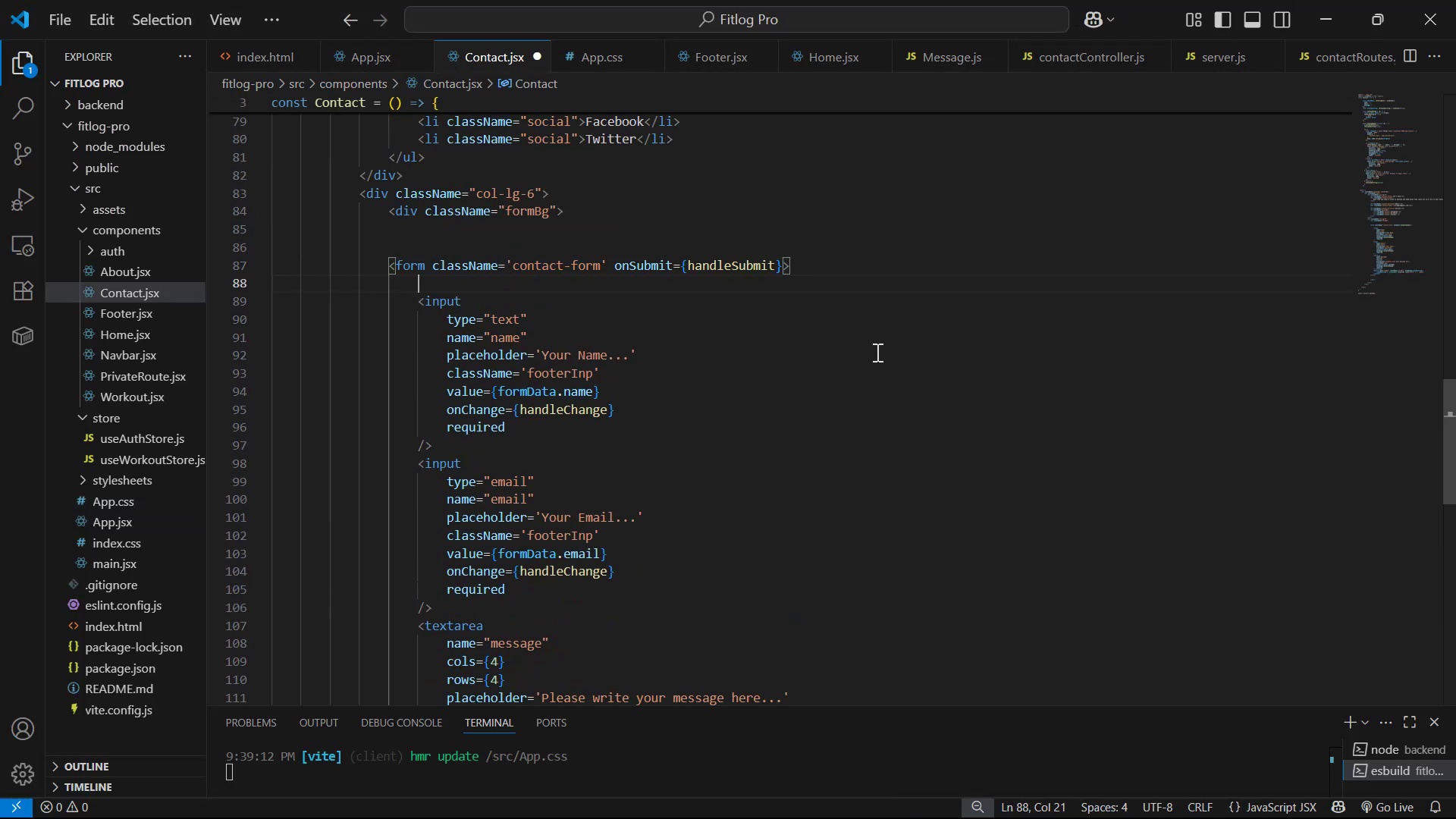 
key(Enter)
 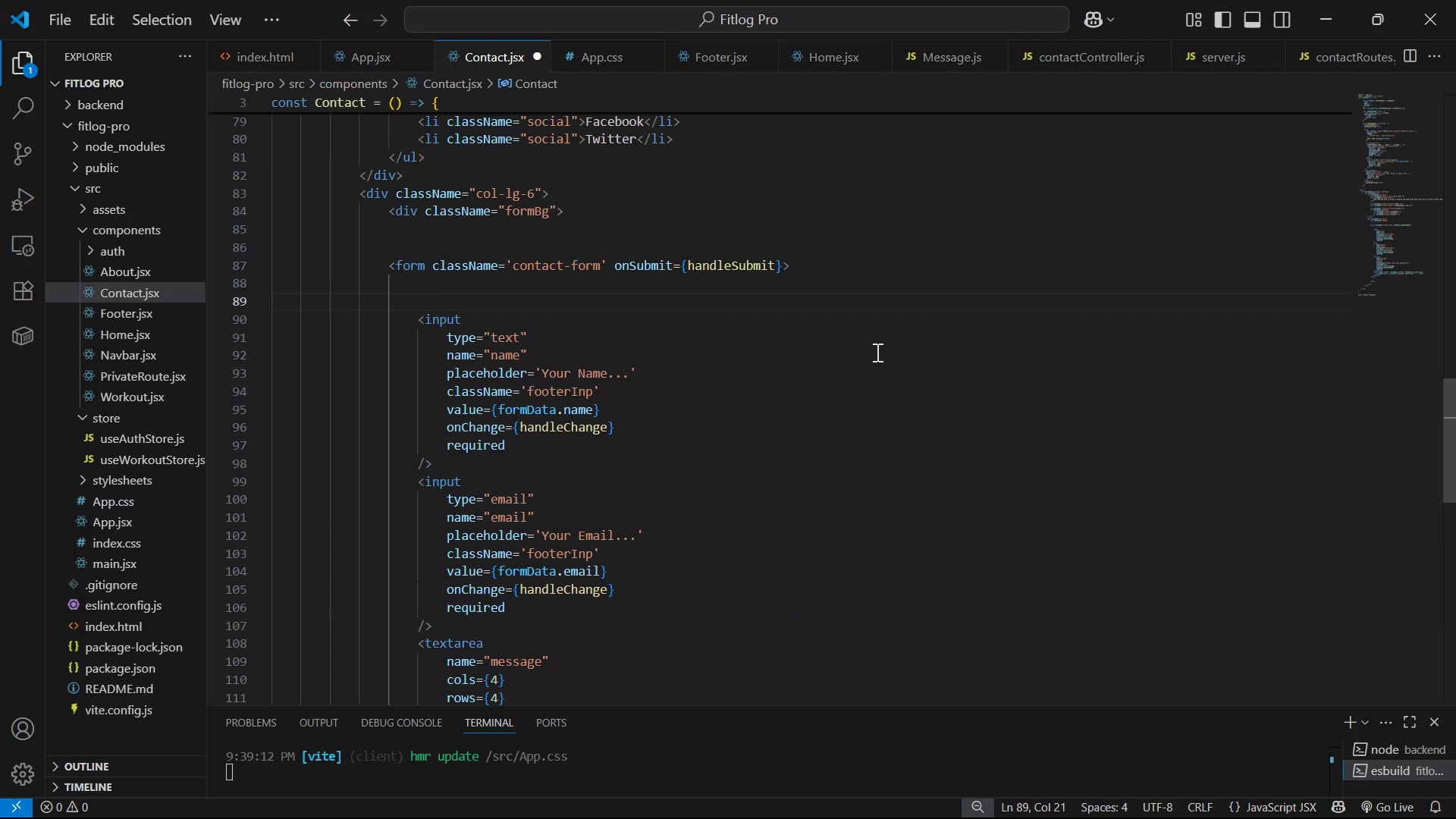 
type(div.label )
key(Backspace)
key(Backspace)
type(l)
 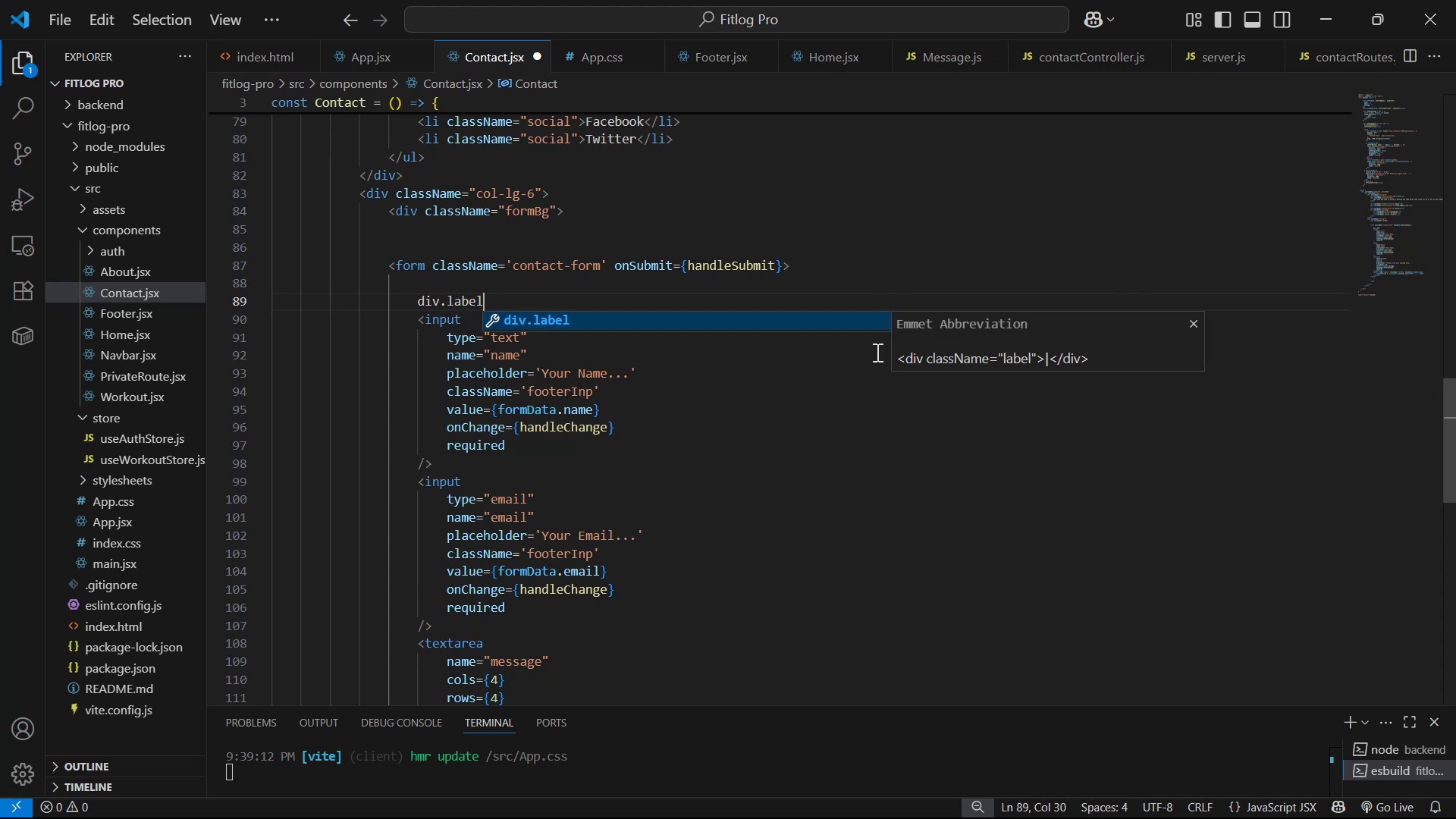 
key(Enter)
 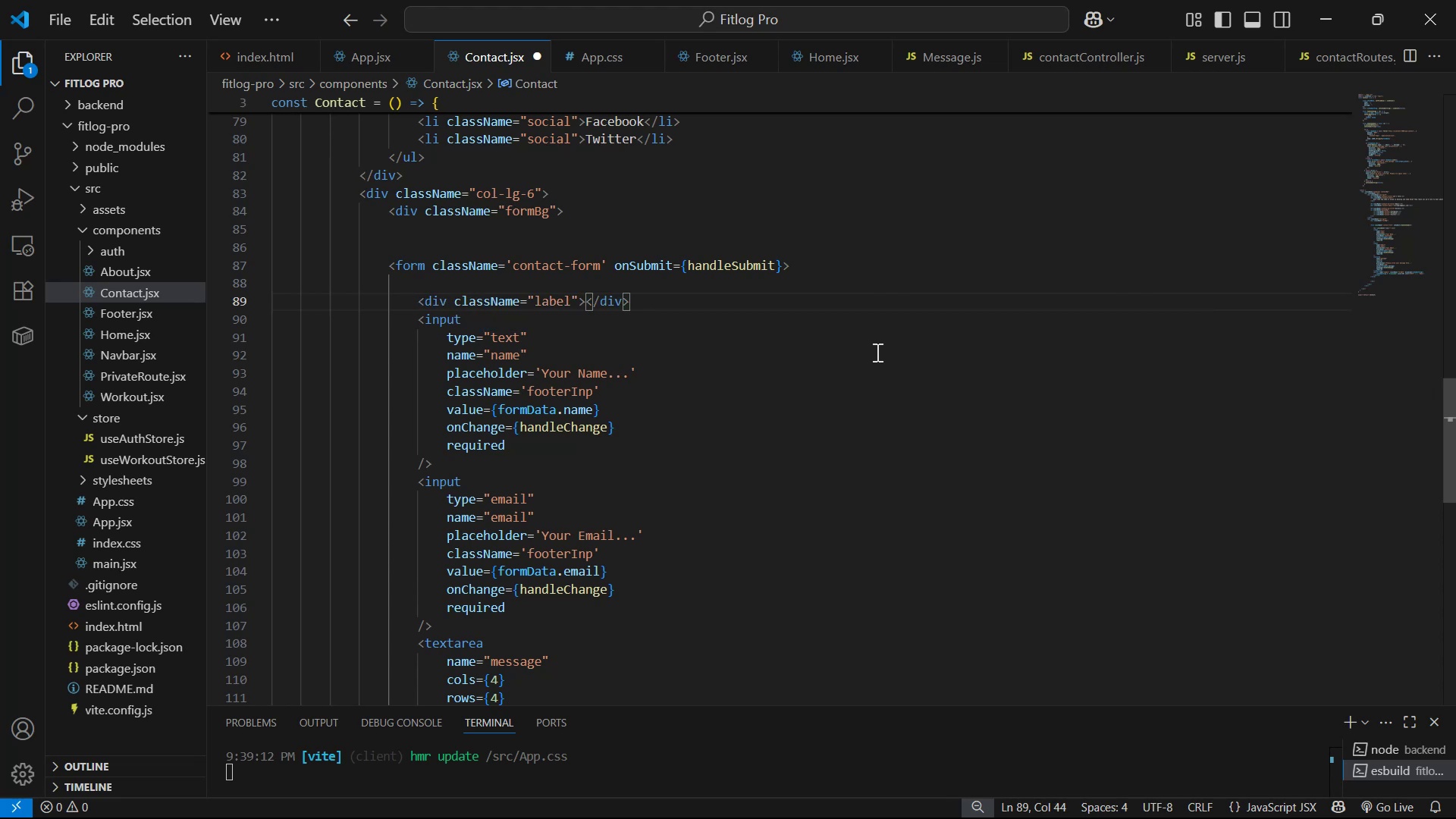 
key(Alt+Tab)
 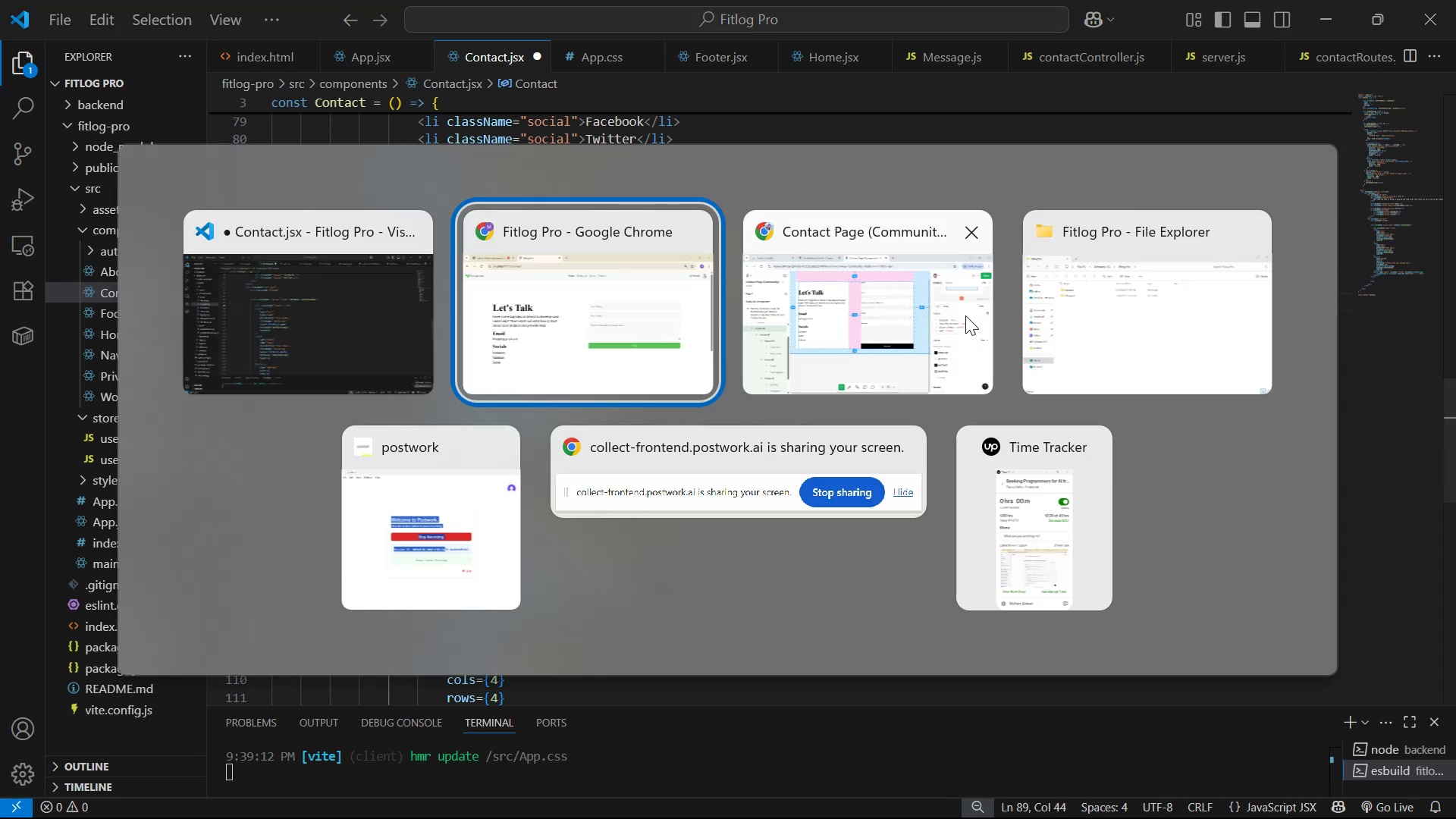 
key(Alt+Tab)
 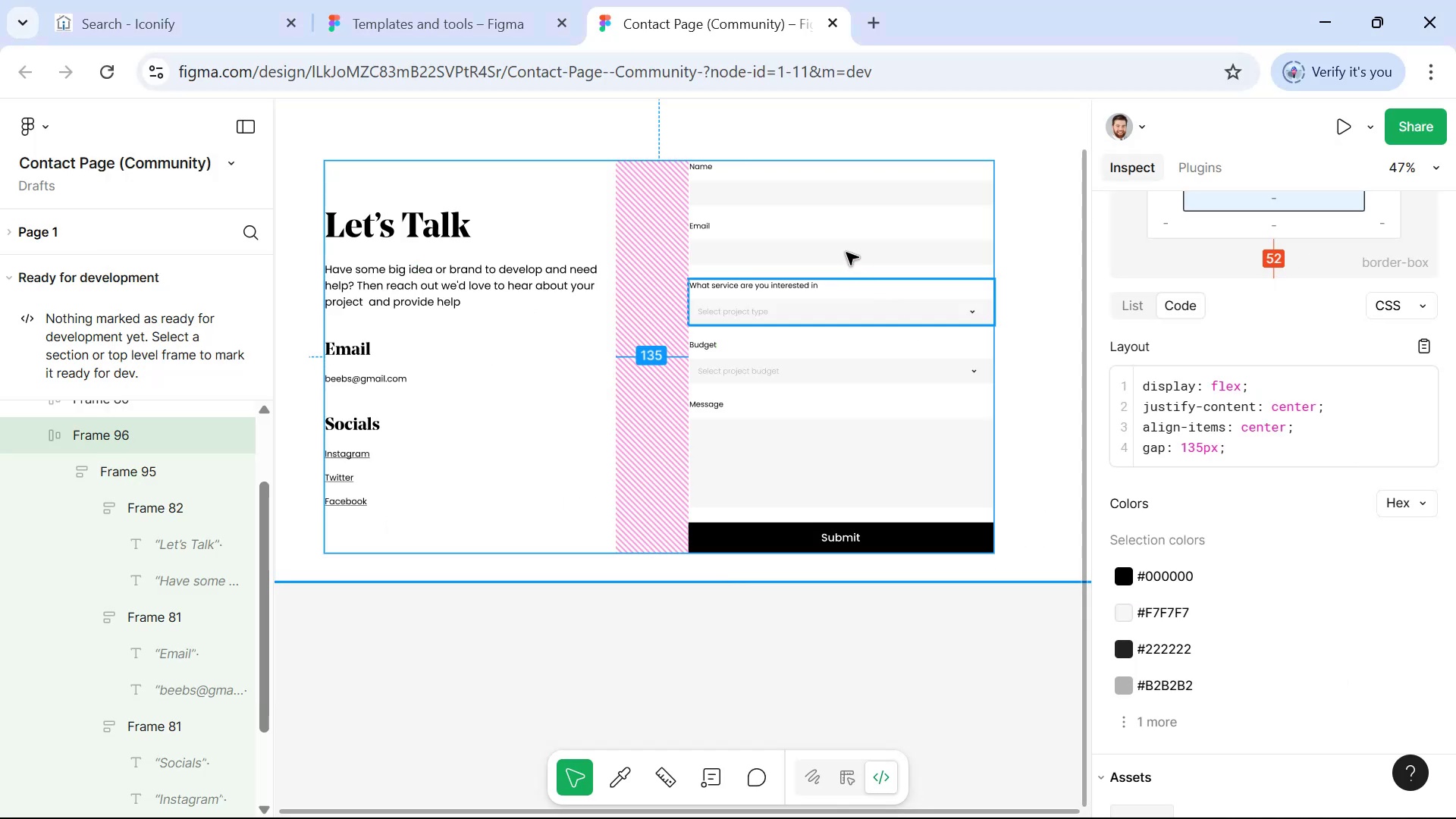 
hold_key(key=ControlLeft, duration=0.65)
 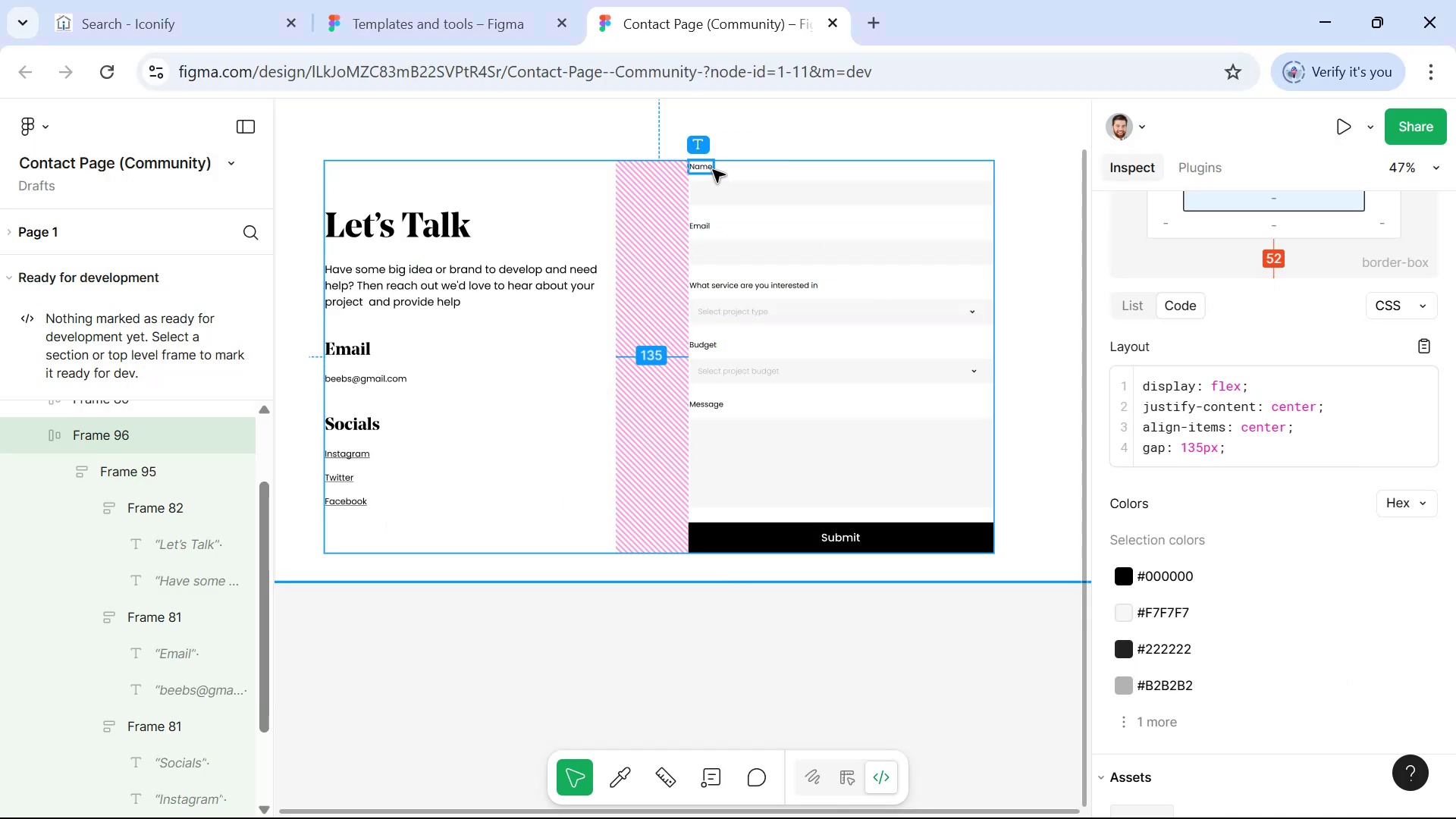 
left_click([706, 171])
 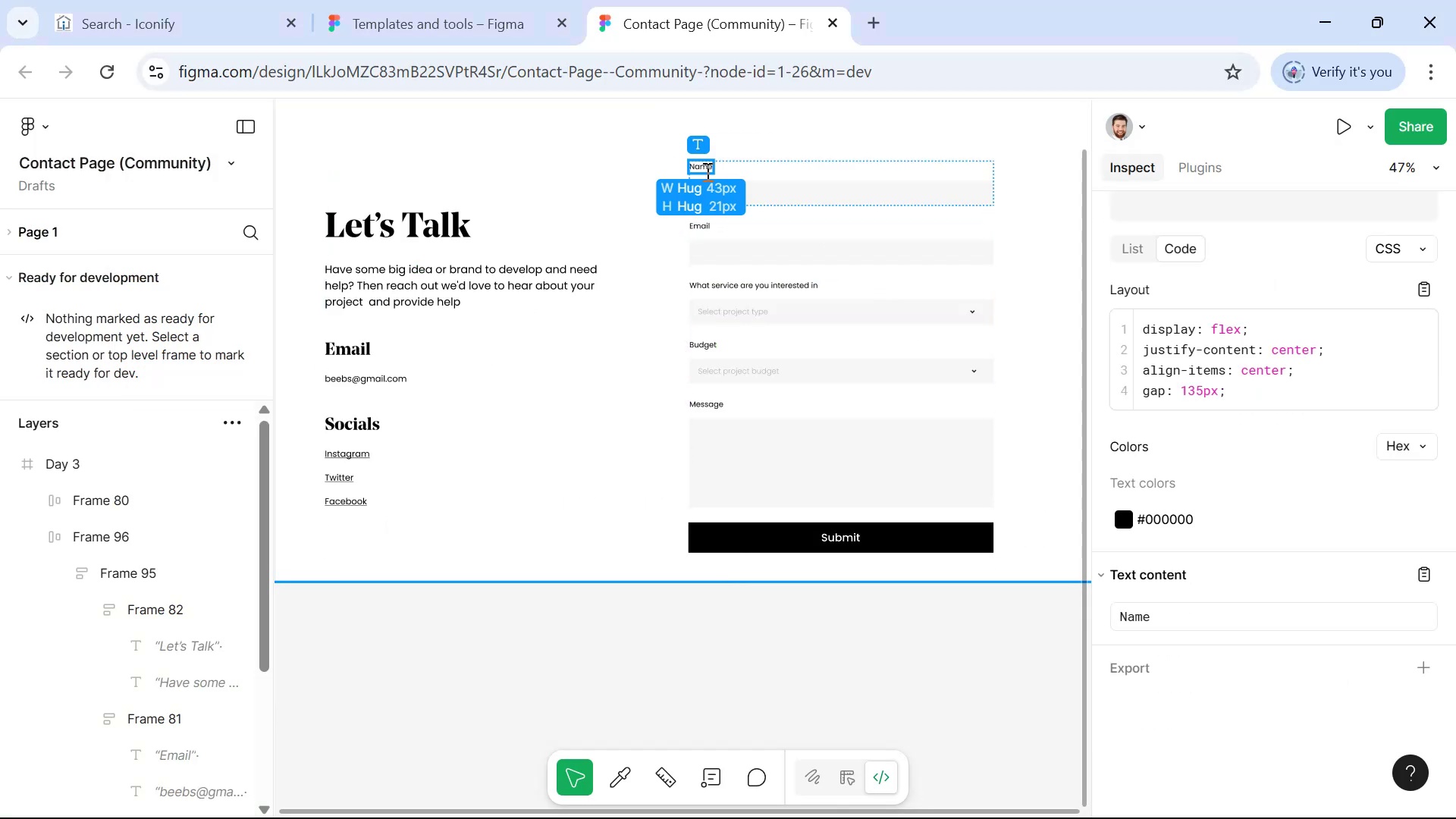 
key(Control+C)
 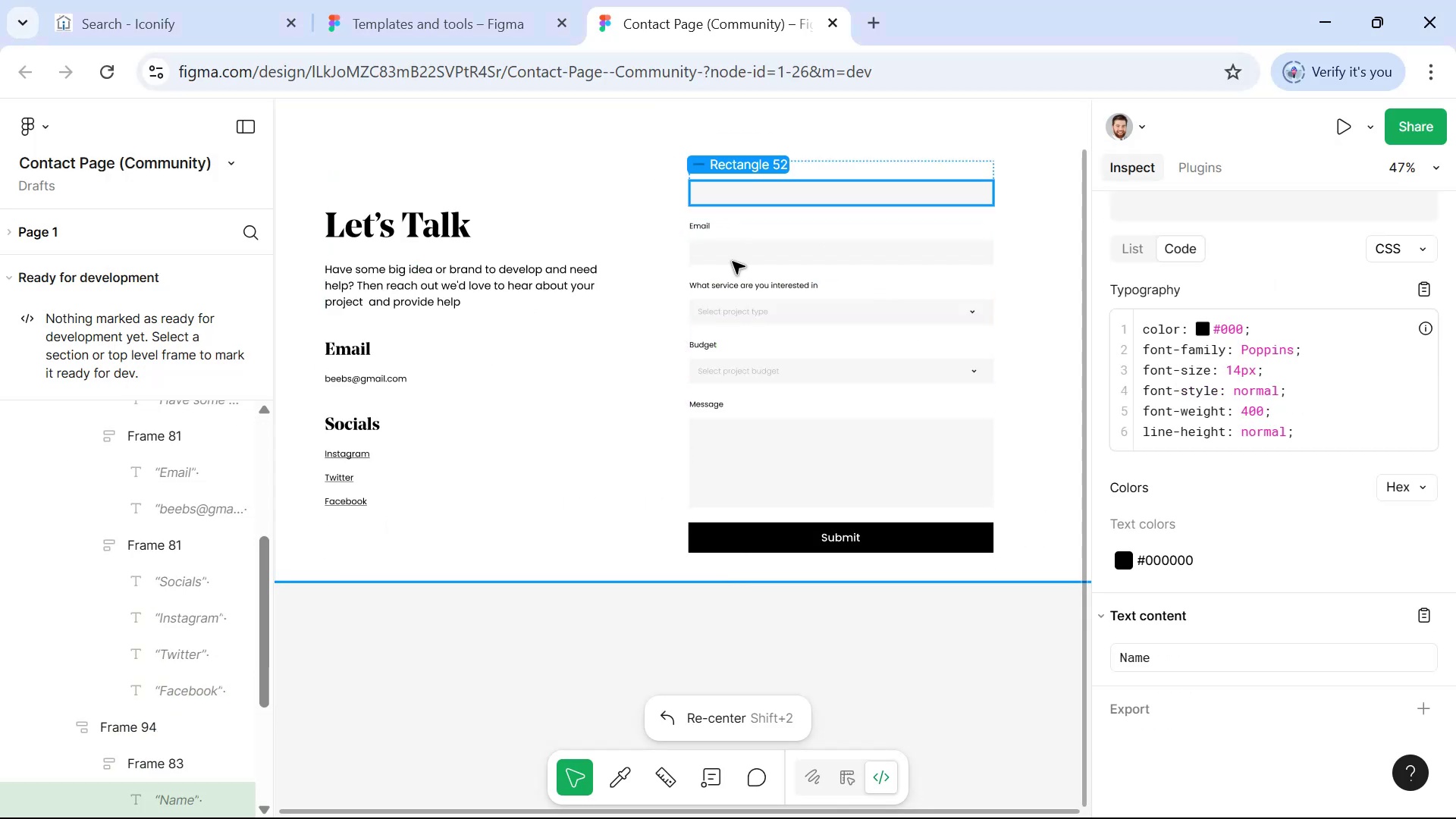 
key(Alt+AltLeft)
 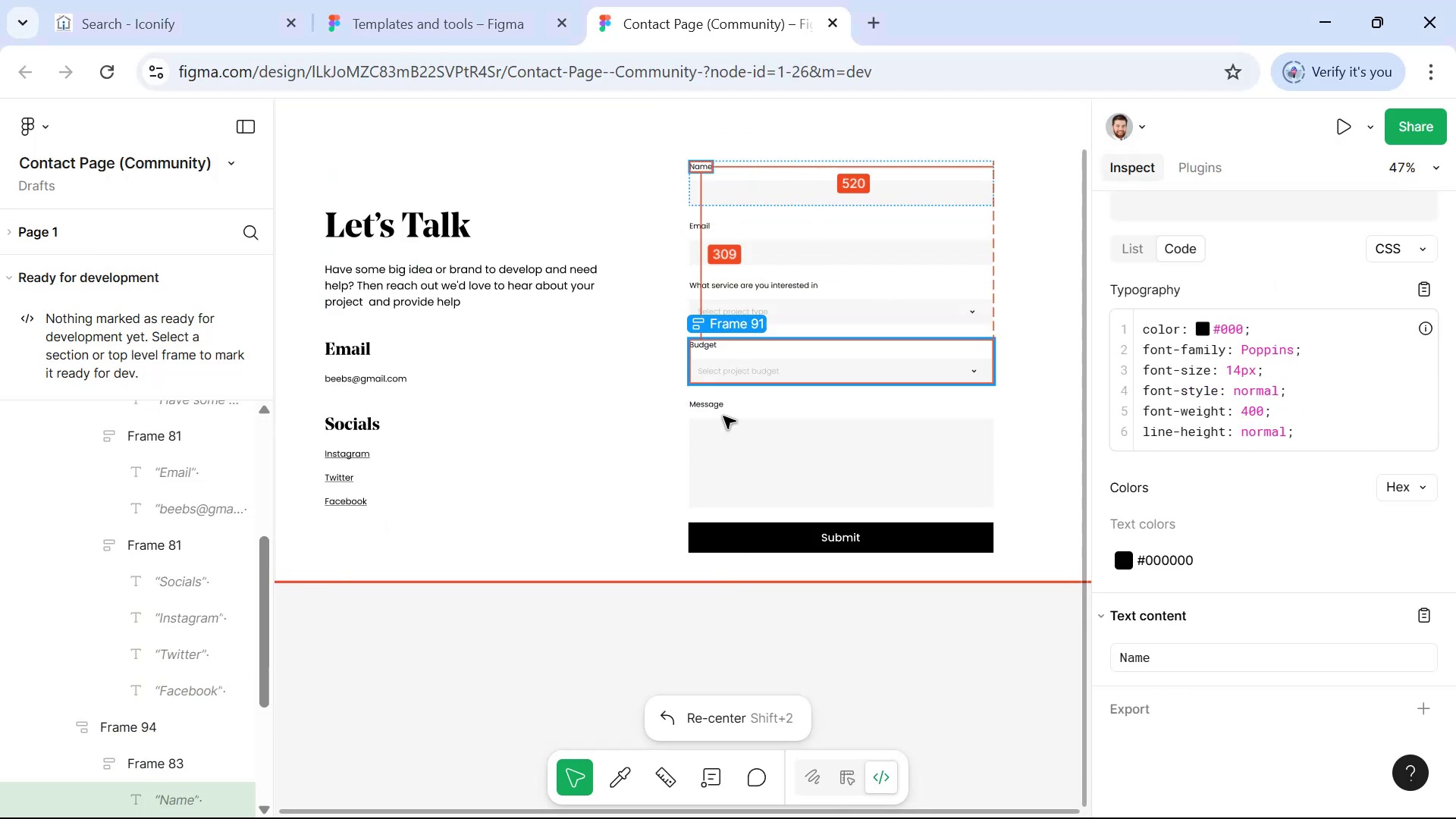 
key(Alt+Tab)
 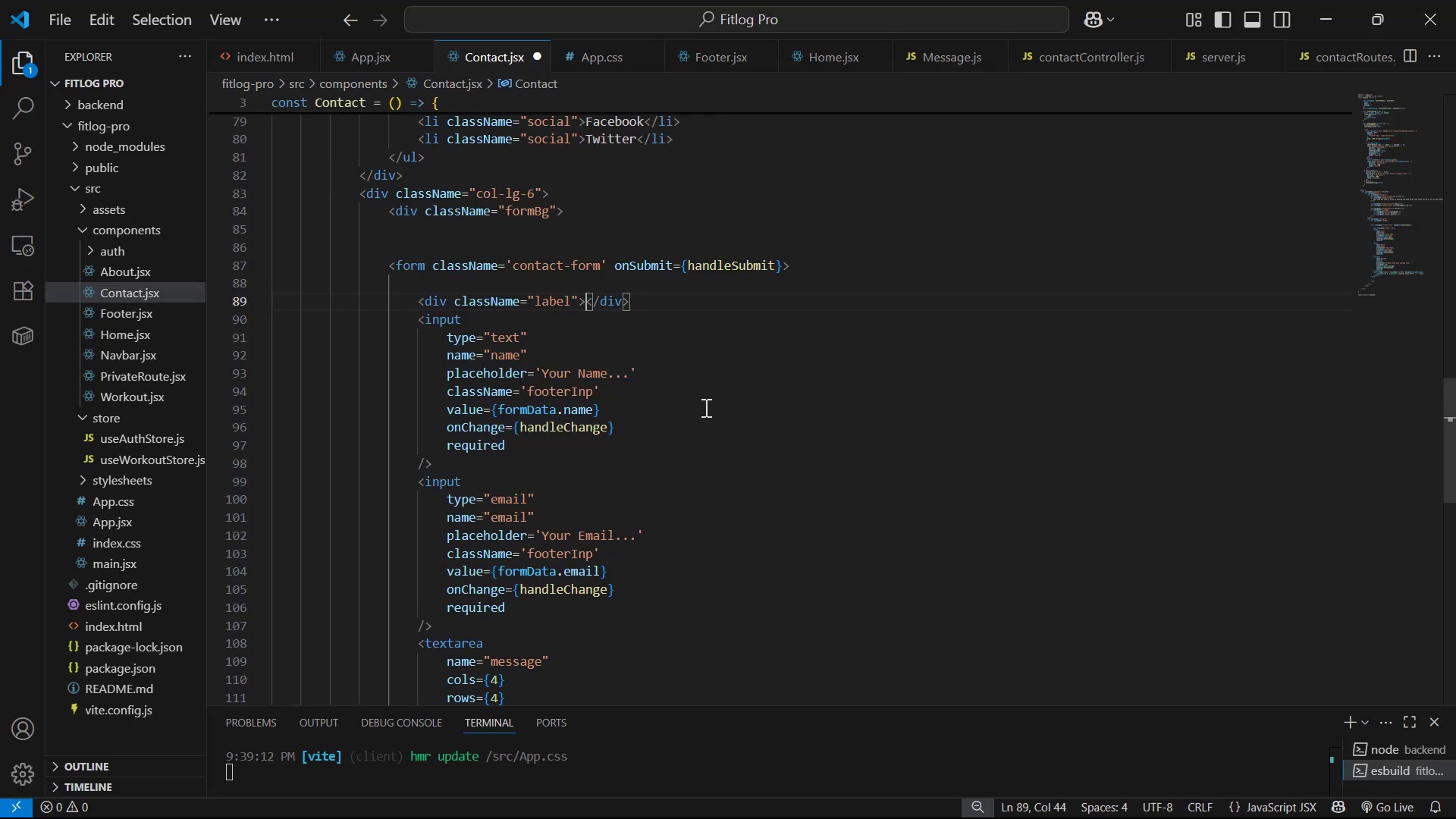 
key(Control+V)
 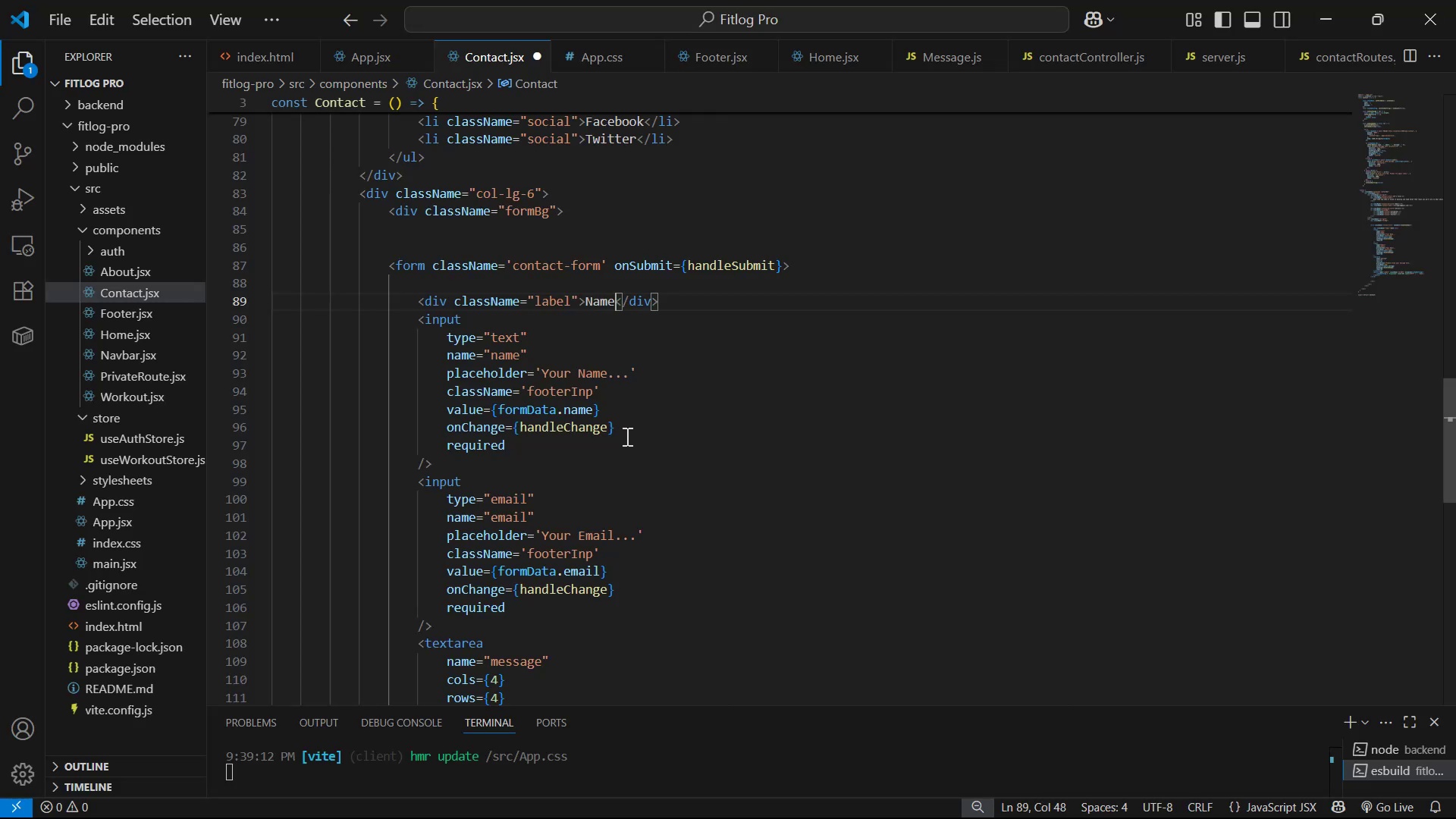 
key(Alt+AltLeft)
 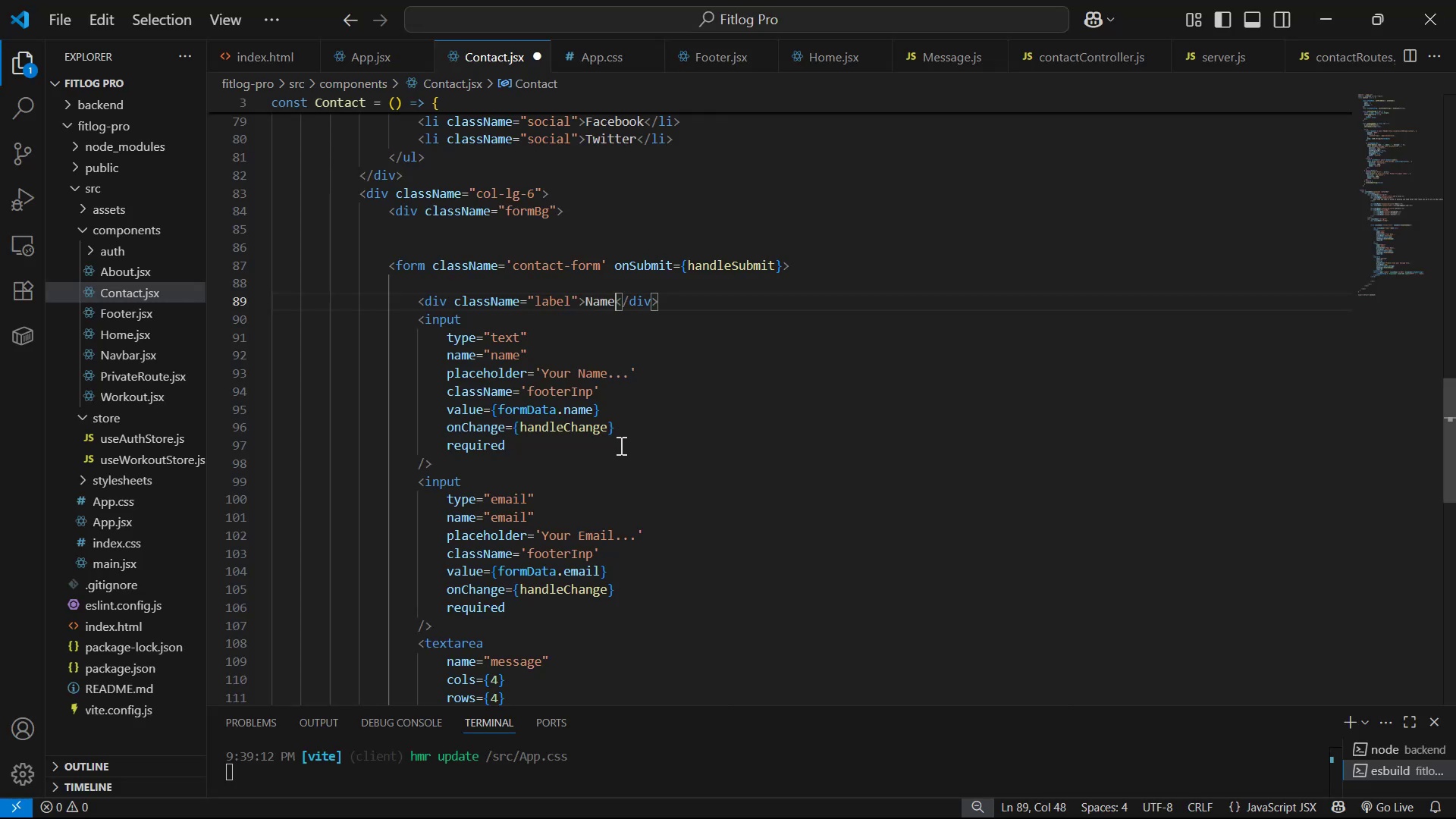 
key(Alt+Tab)
 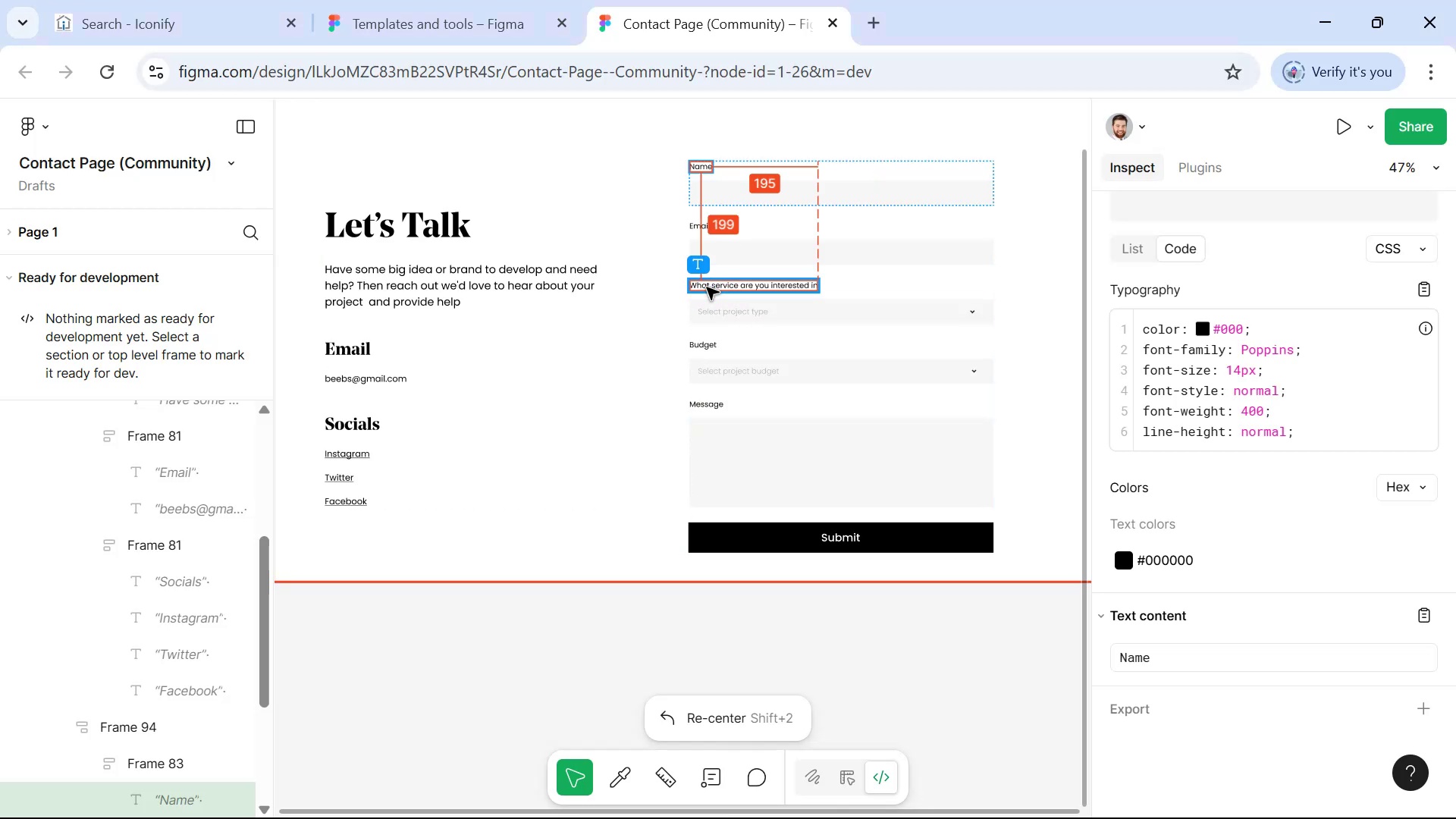 
key(Control+C)
 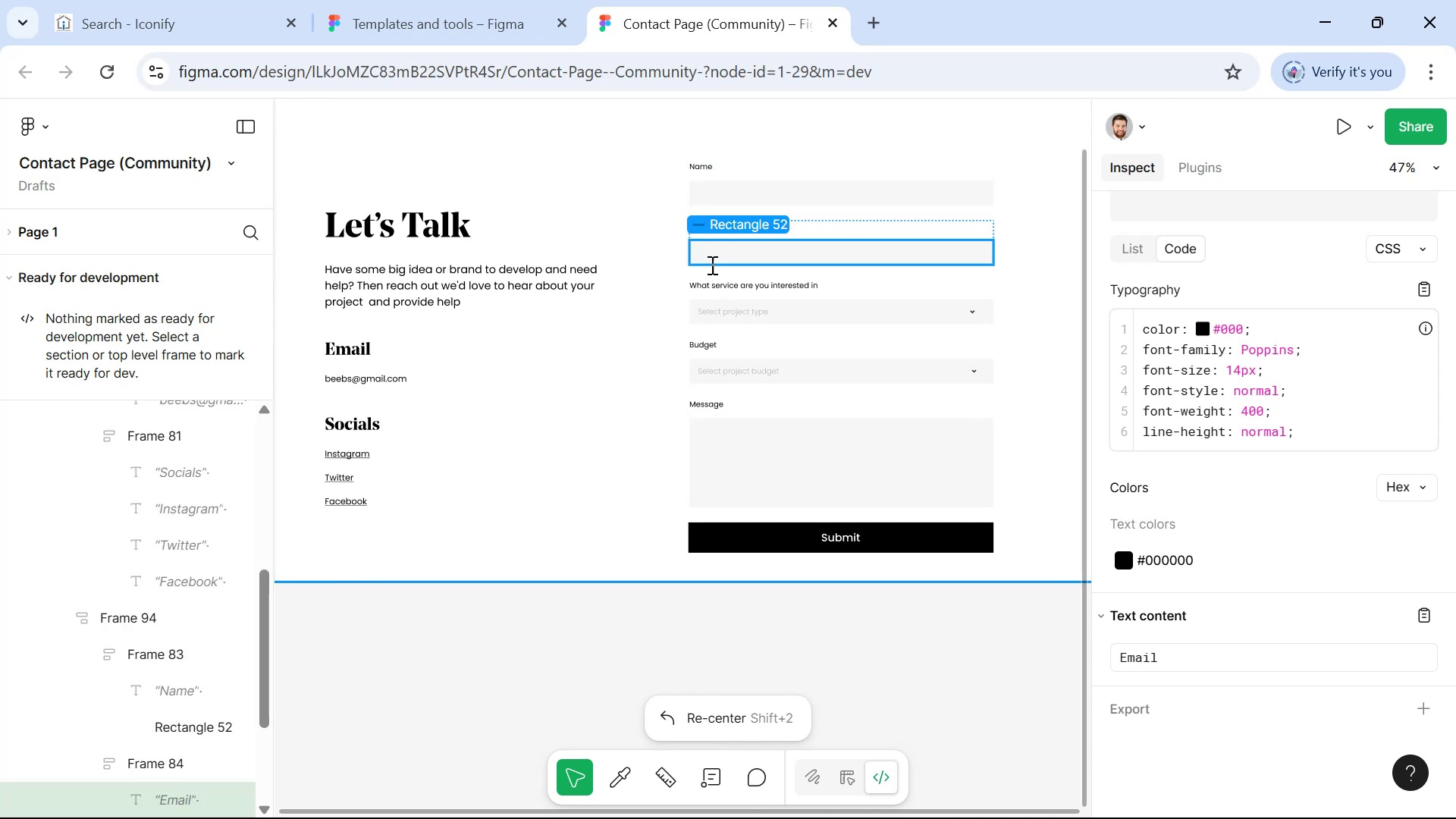 
key(Alt+AltLeft)
 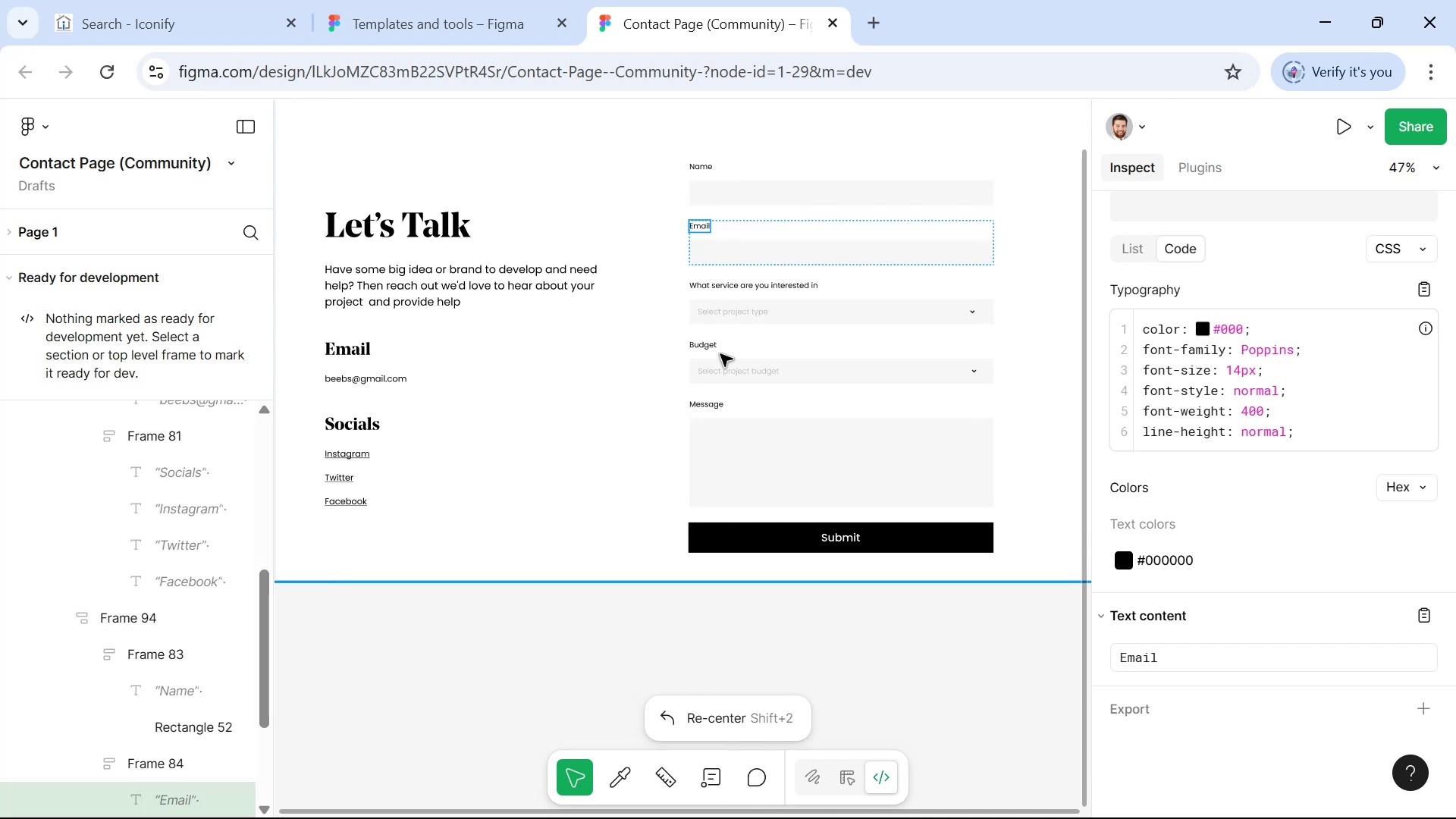 
key(Alt+Tab)
 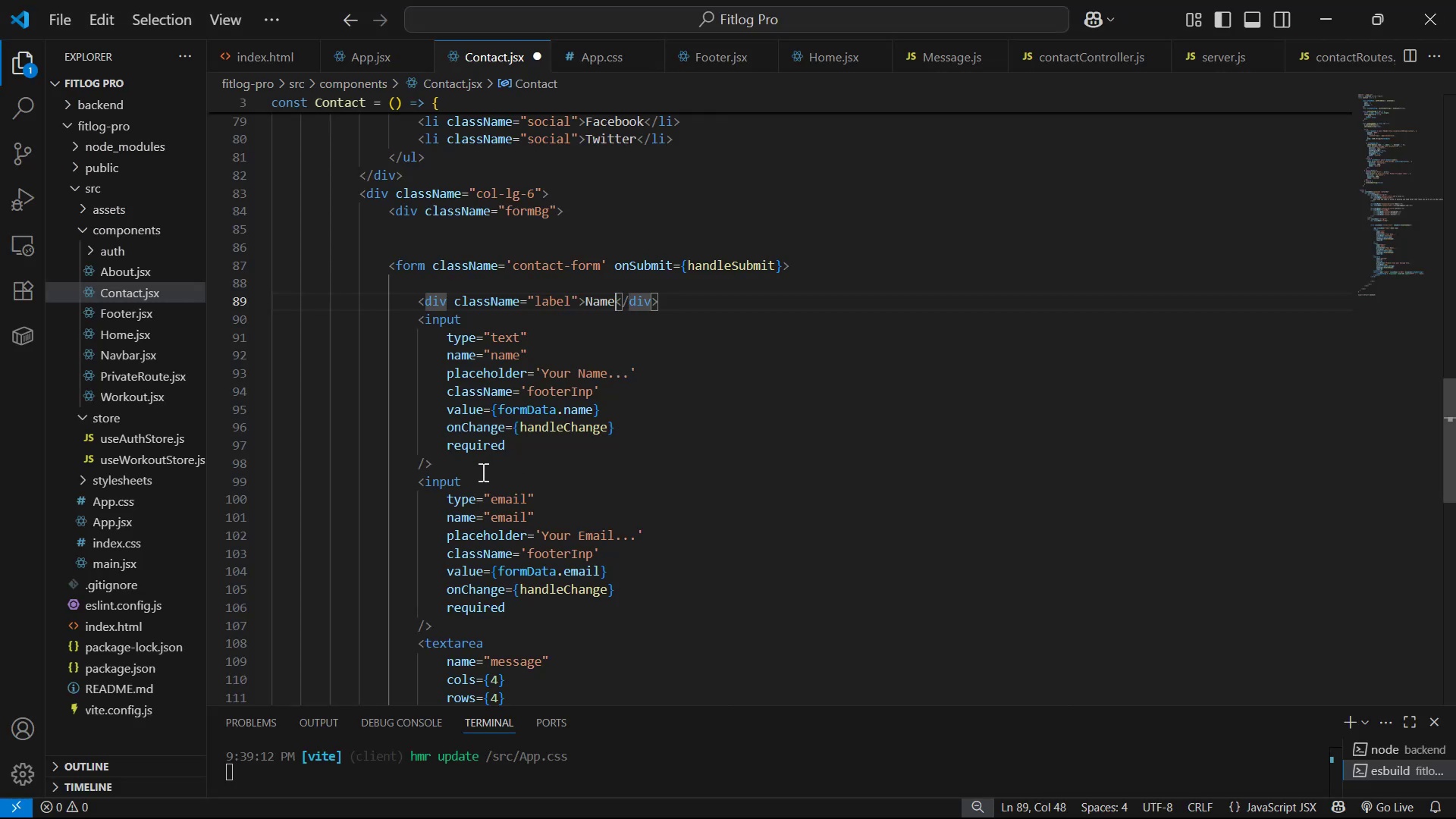 
left_click([491, 469])
 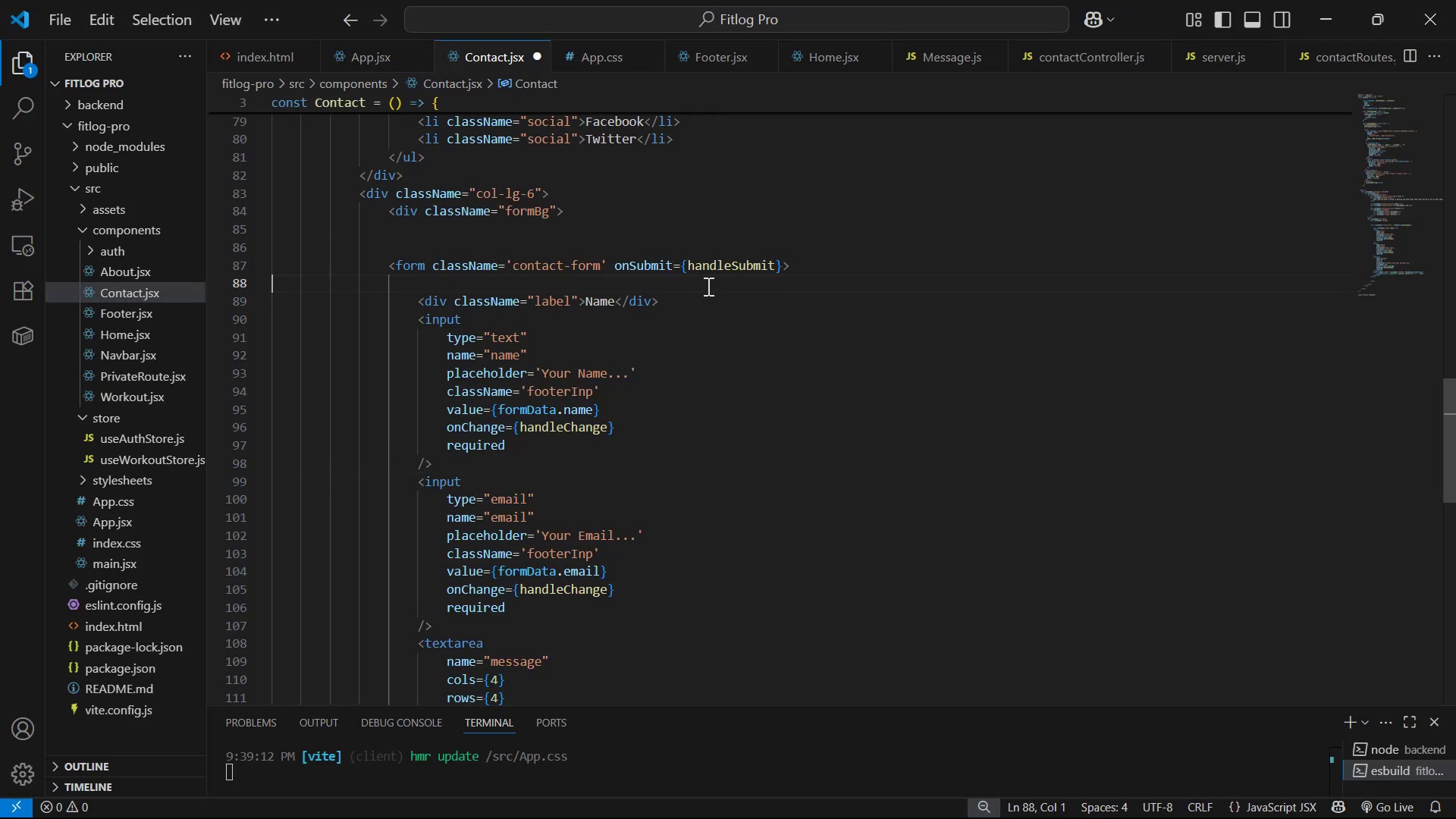 
double_click([701, 300])
 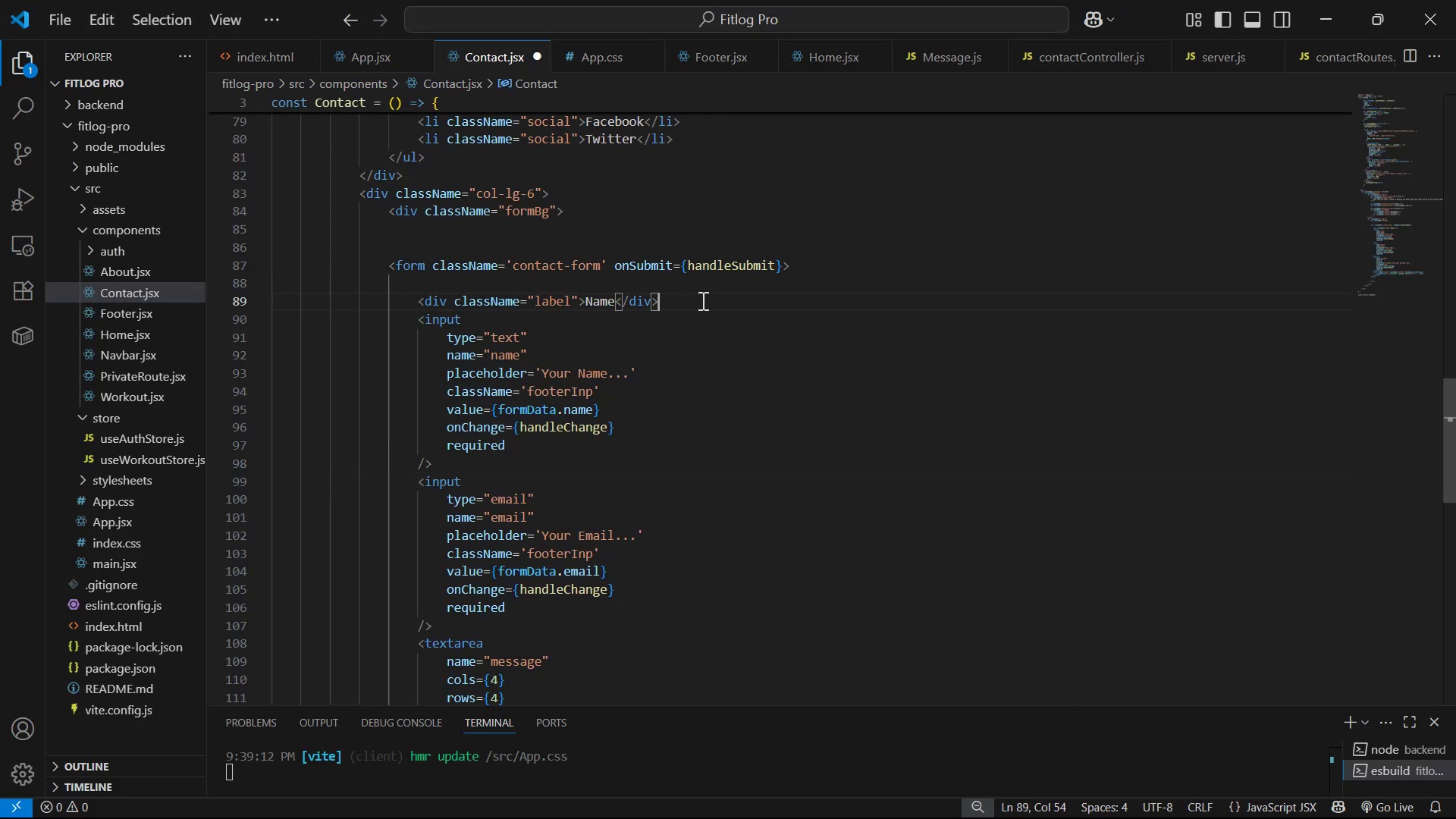 
key(Control+C)
 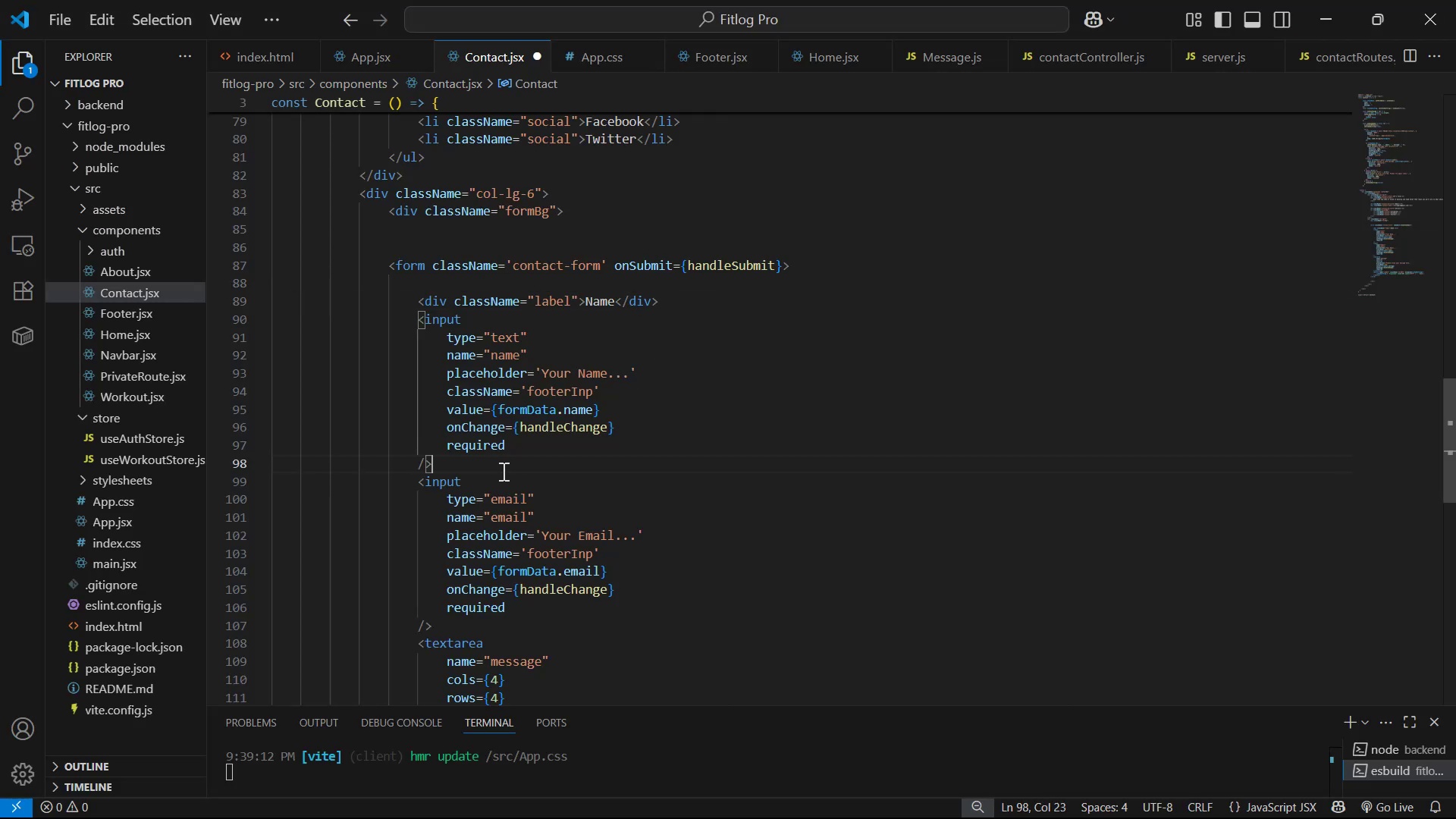 
key(Enter)
 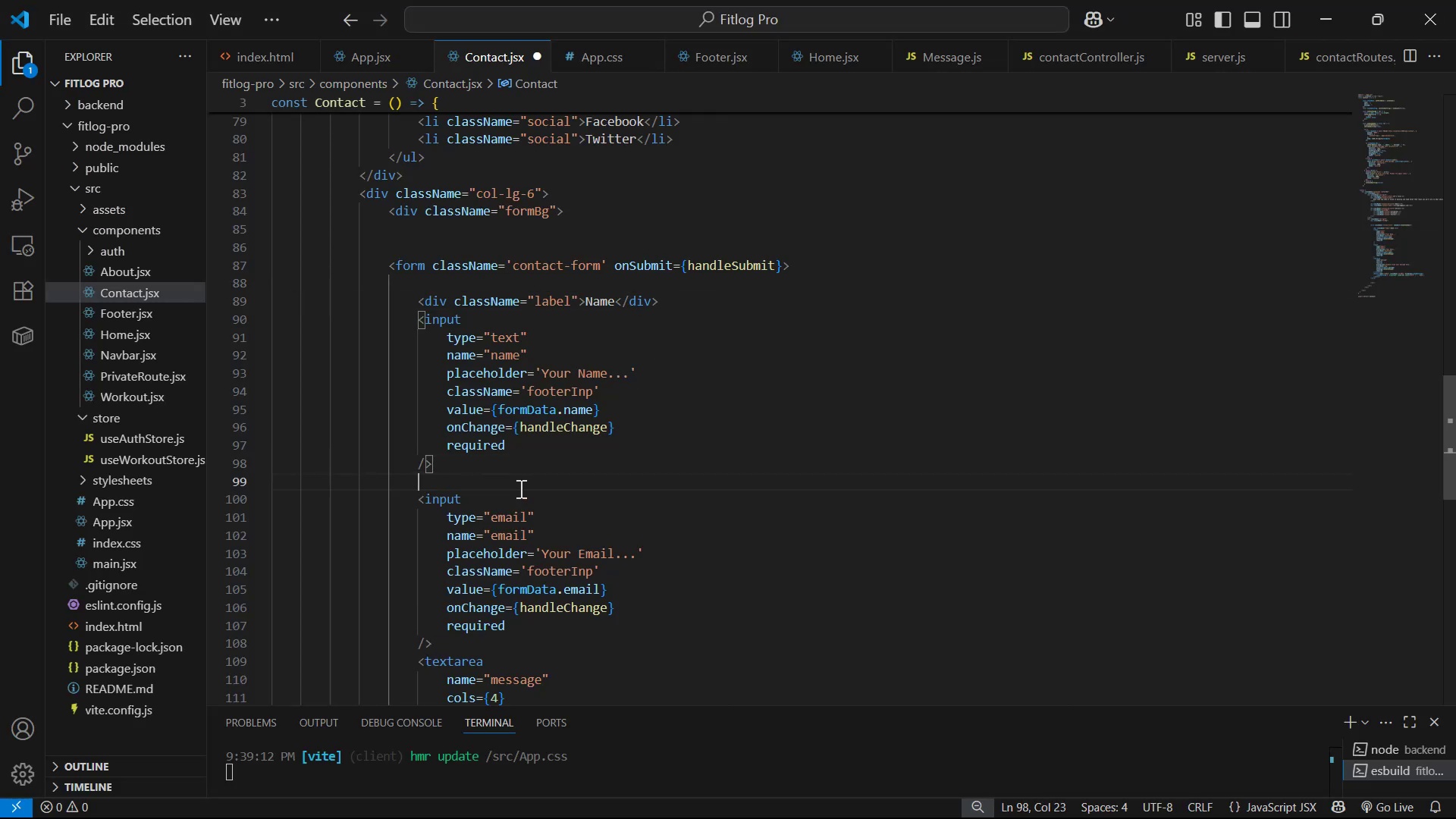 
key(Control+ControlLeft)
 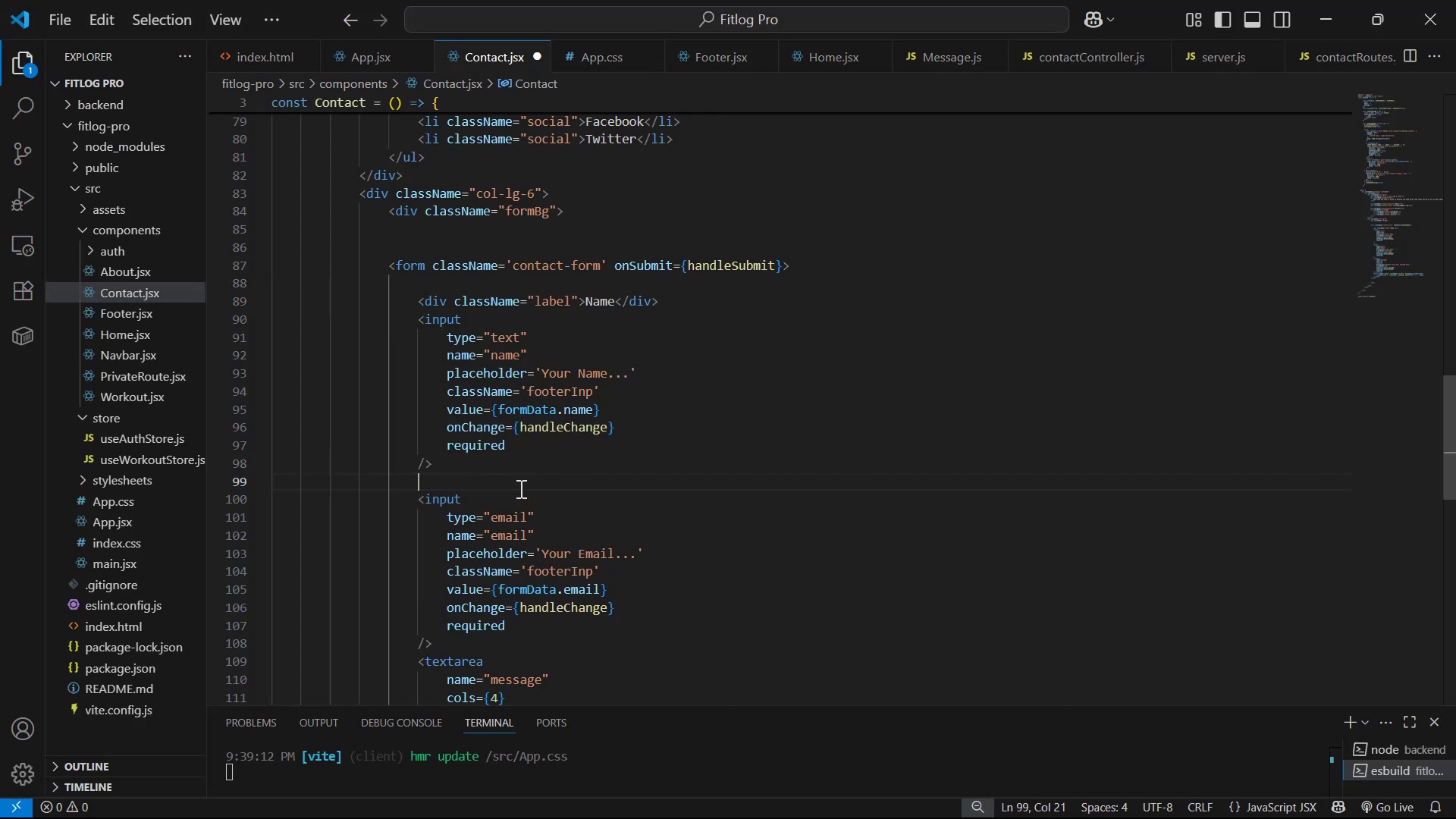 
key(Control+V)
 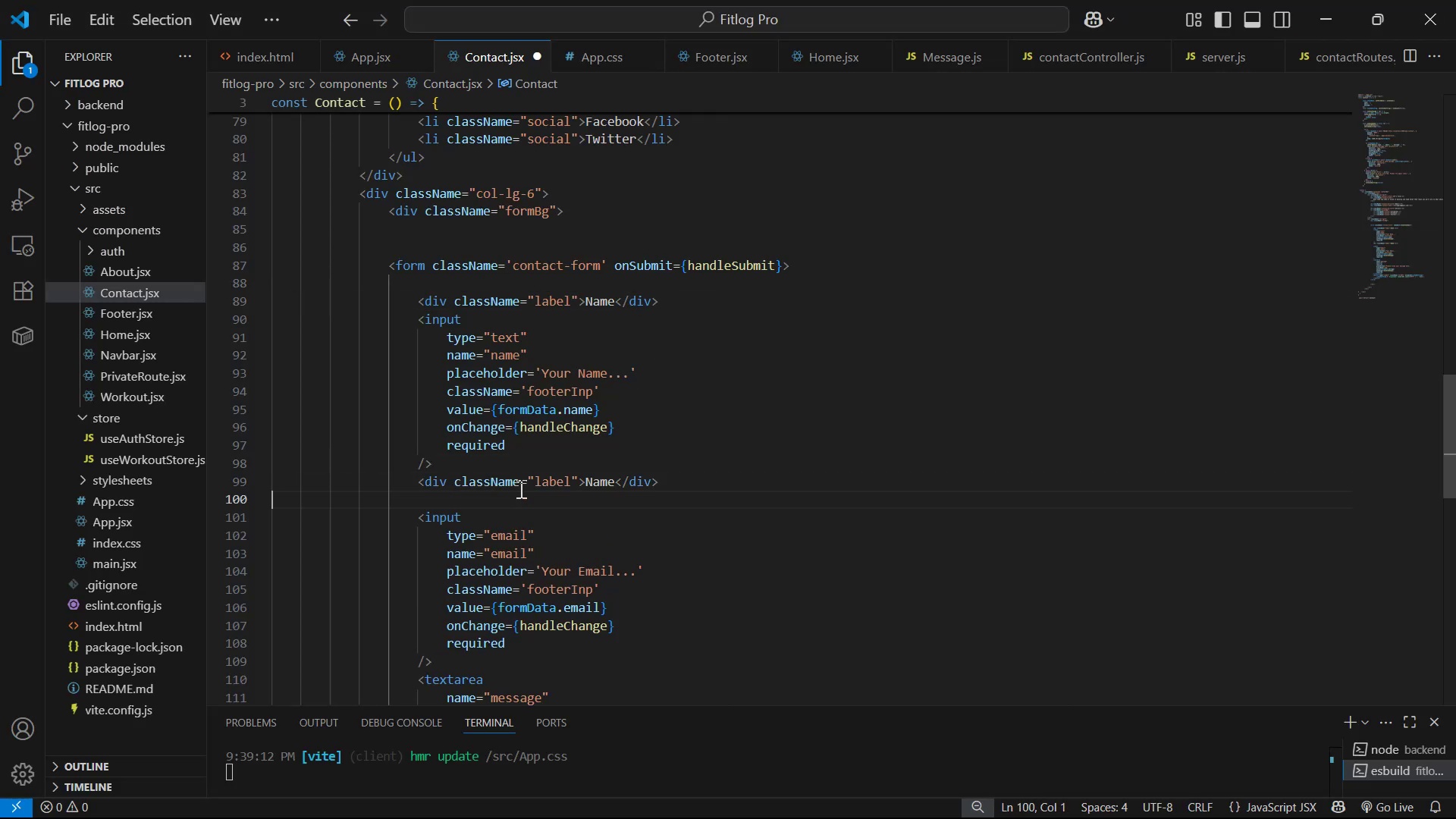 
key(Alt+AltLeft)
 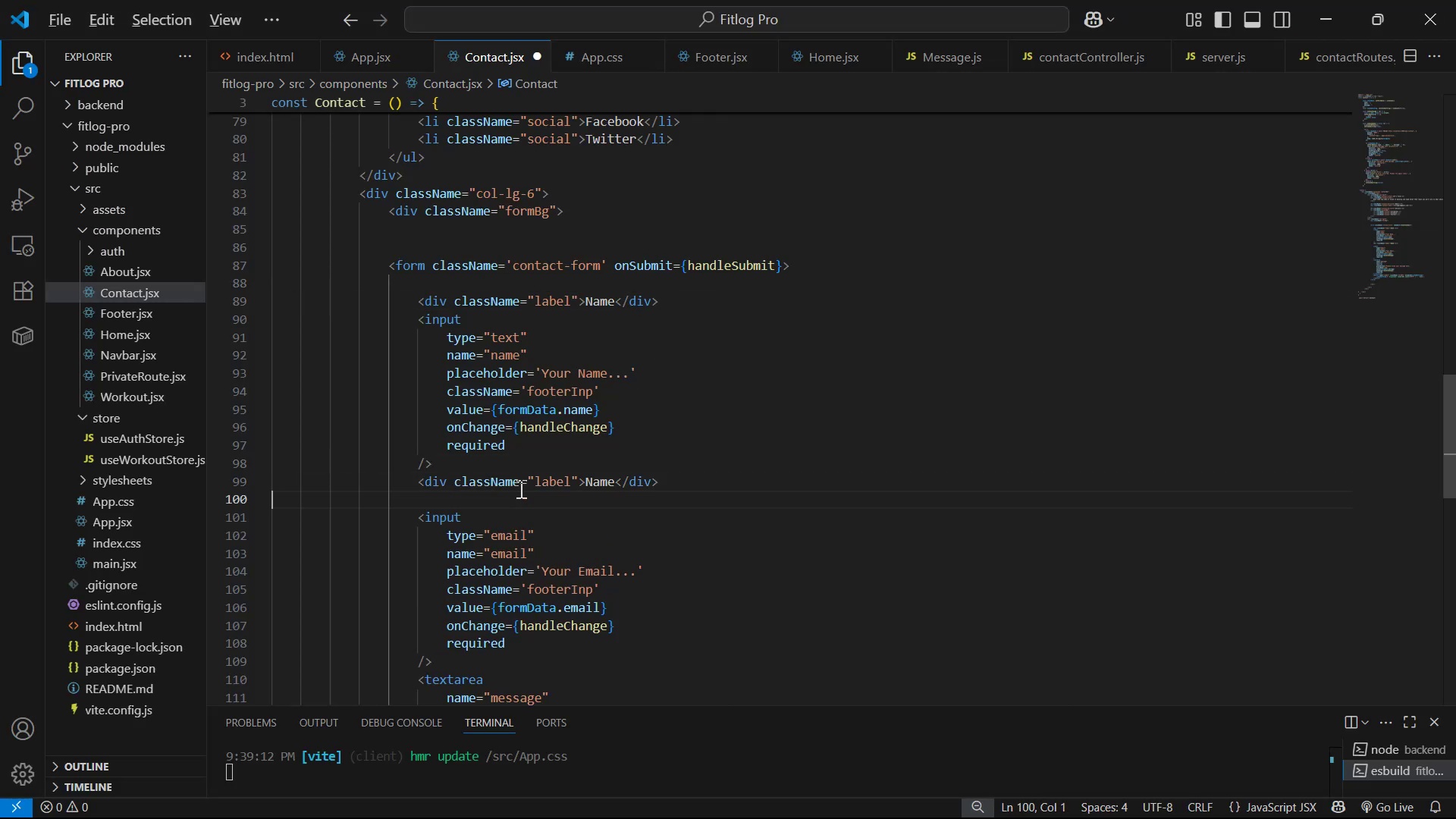 
key(Alt+Tab)
 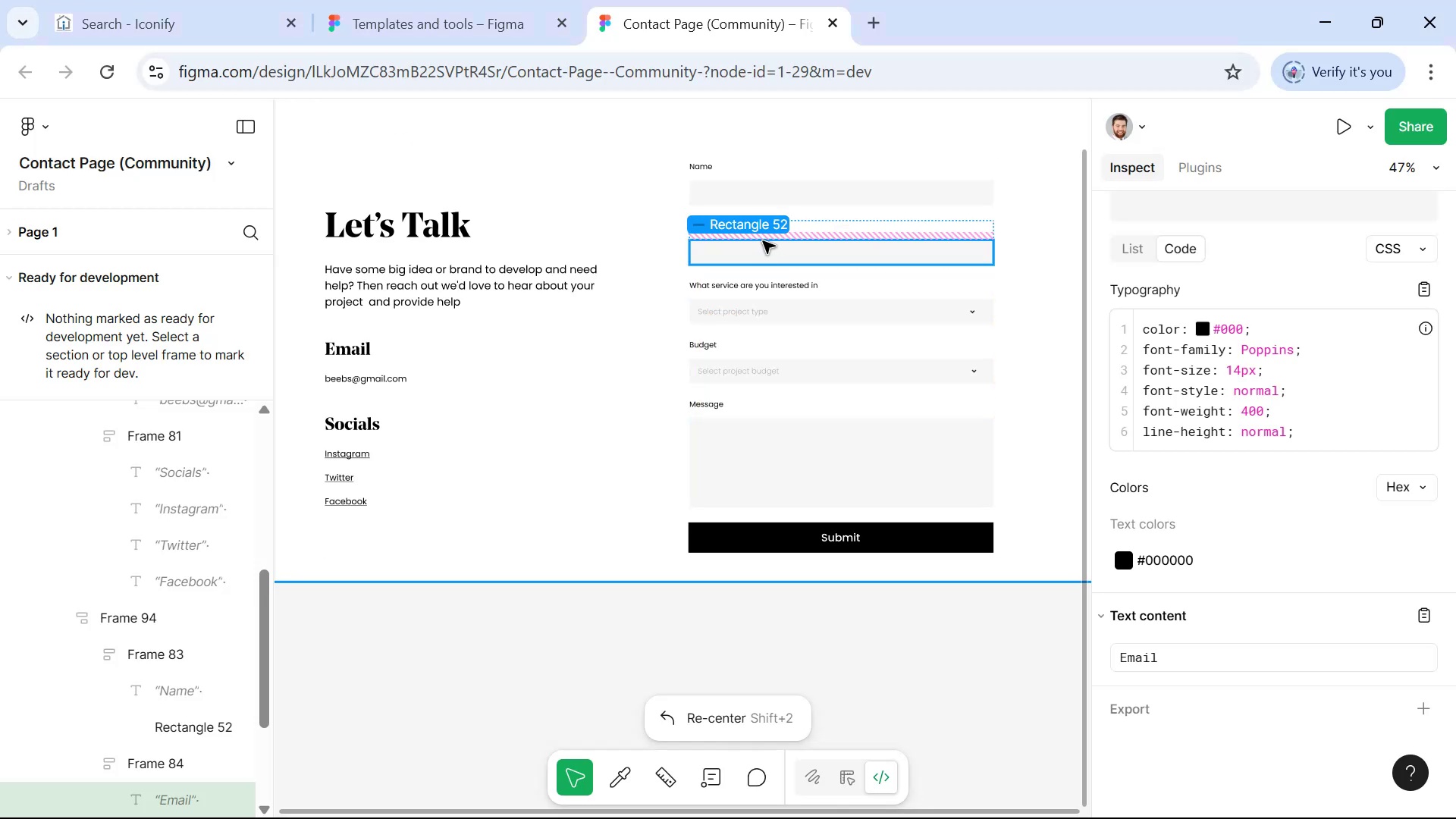 
key(Control+C)
 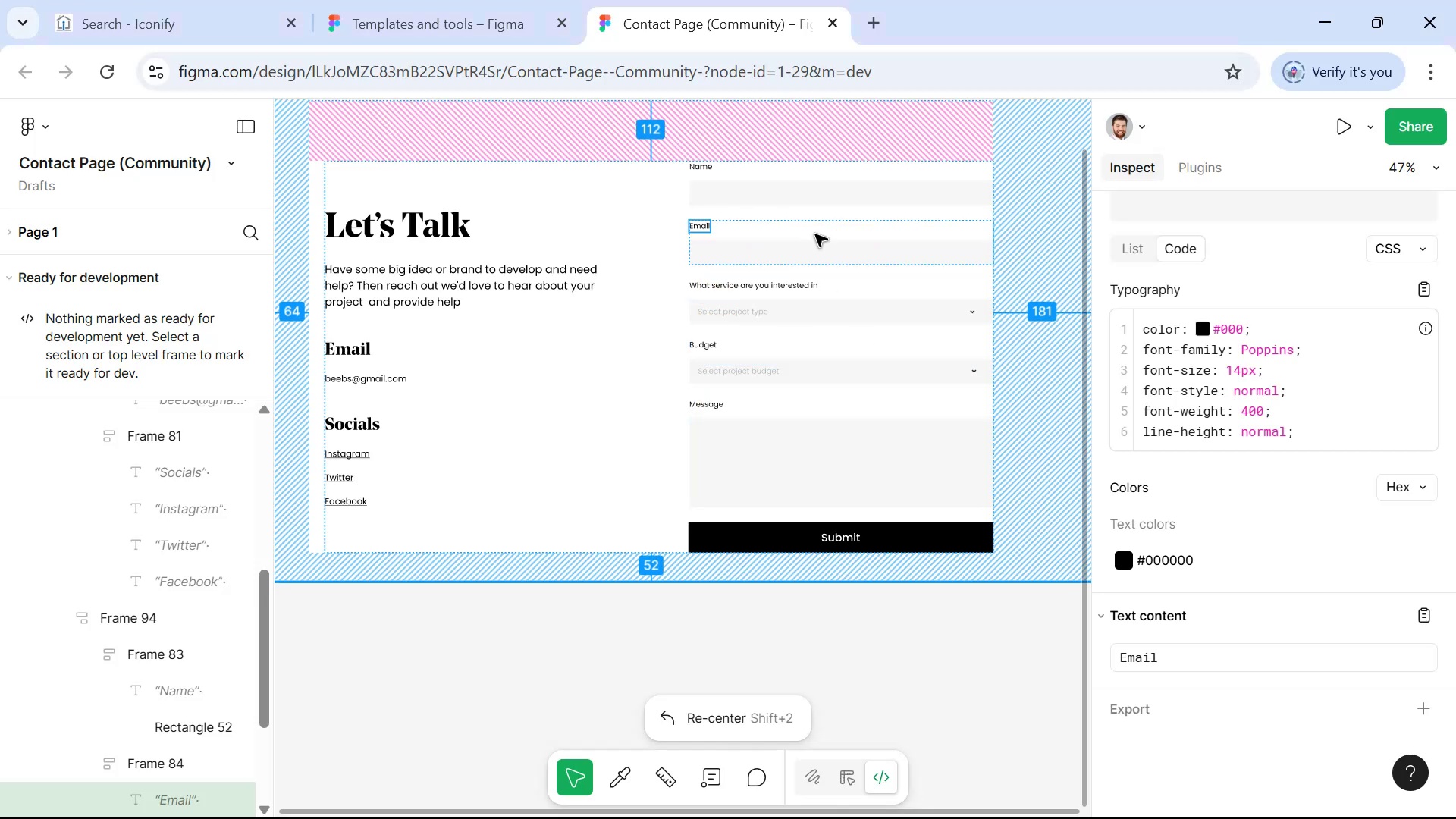 
key(Alt+AltLeft)
 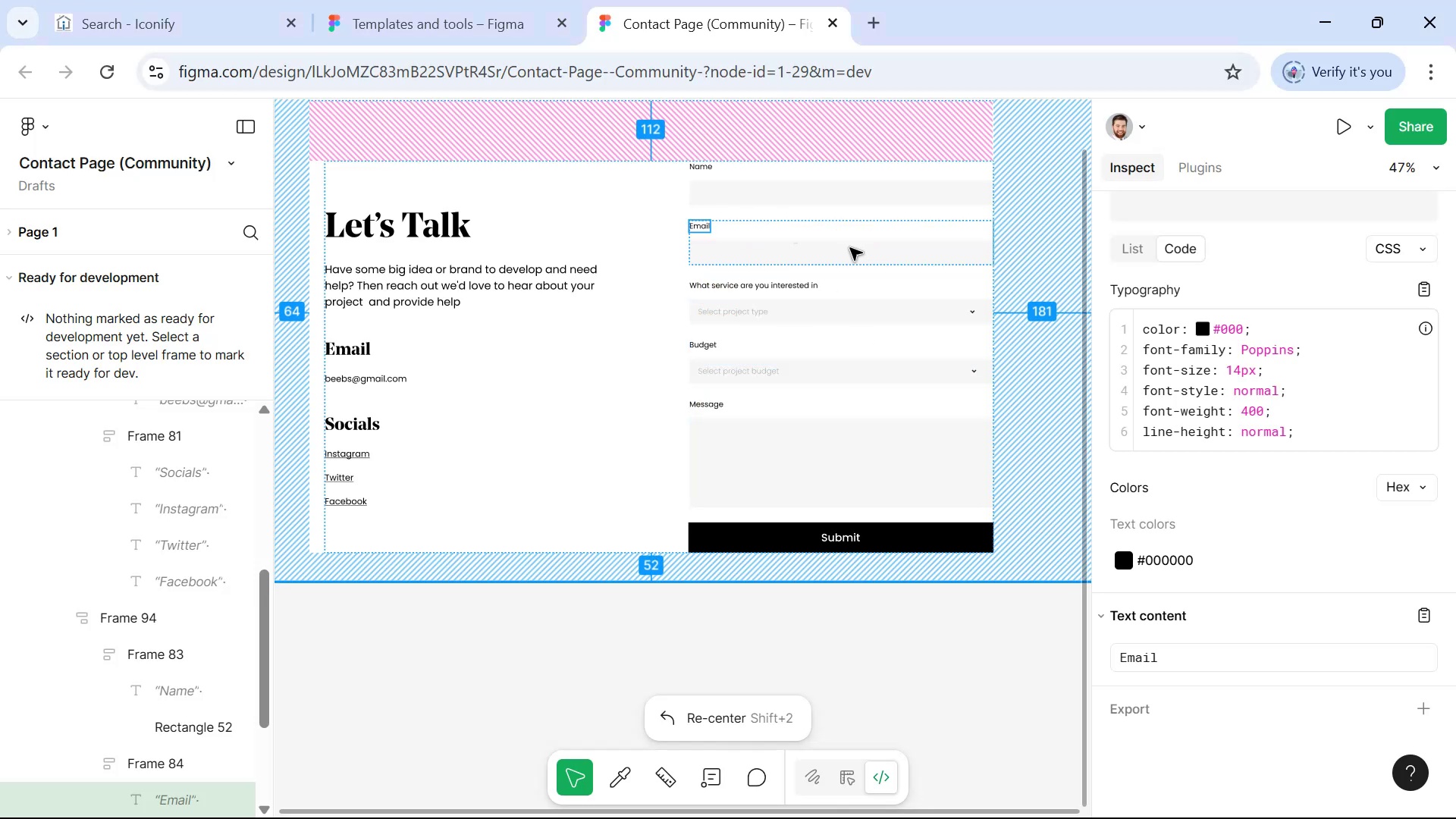 
key(Alt+Tab)
 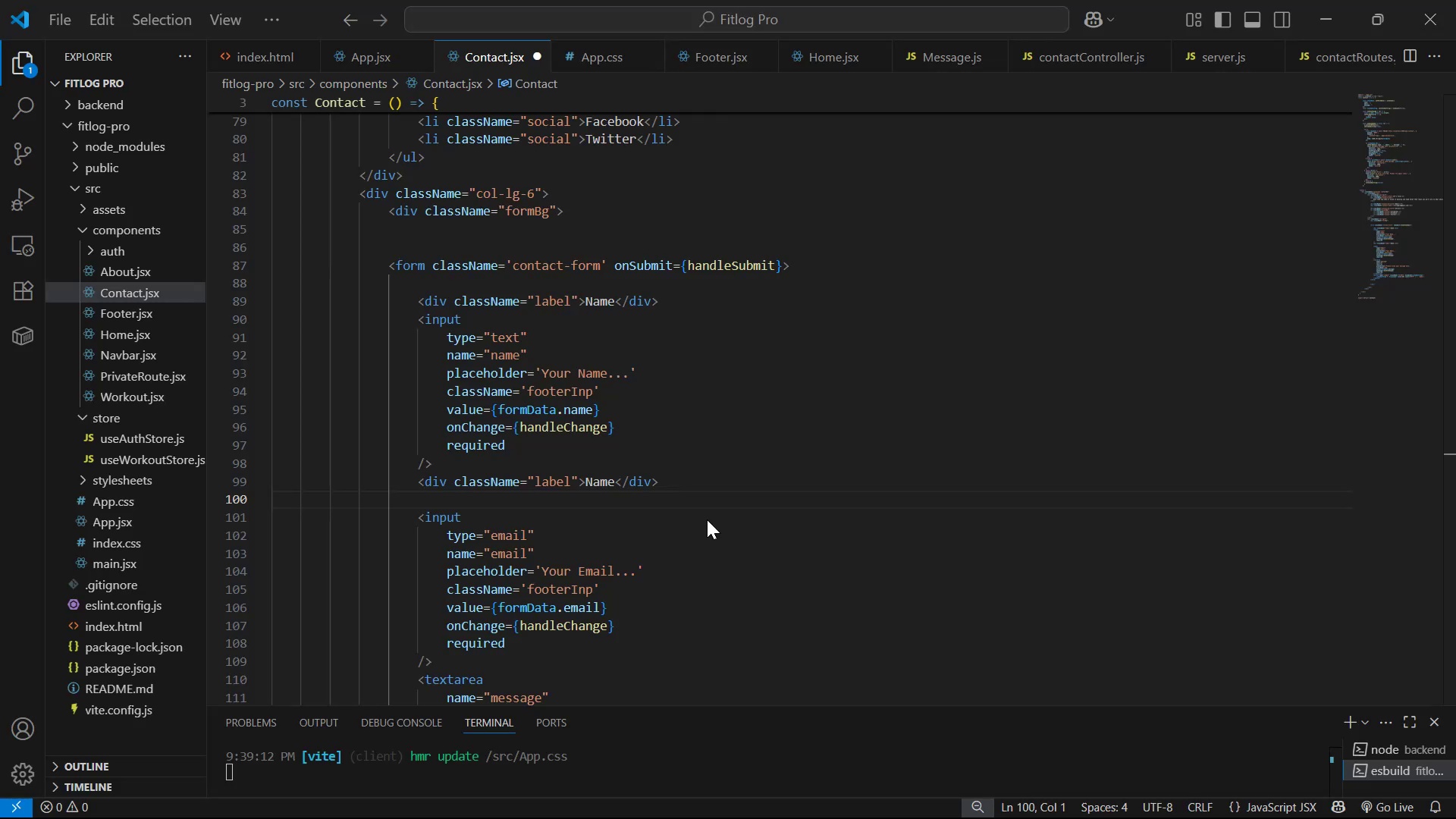 
hold_key(key=ControlLeft, duration=0.58)
 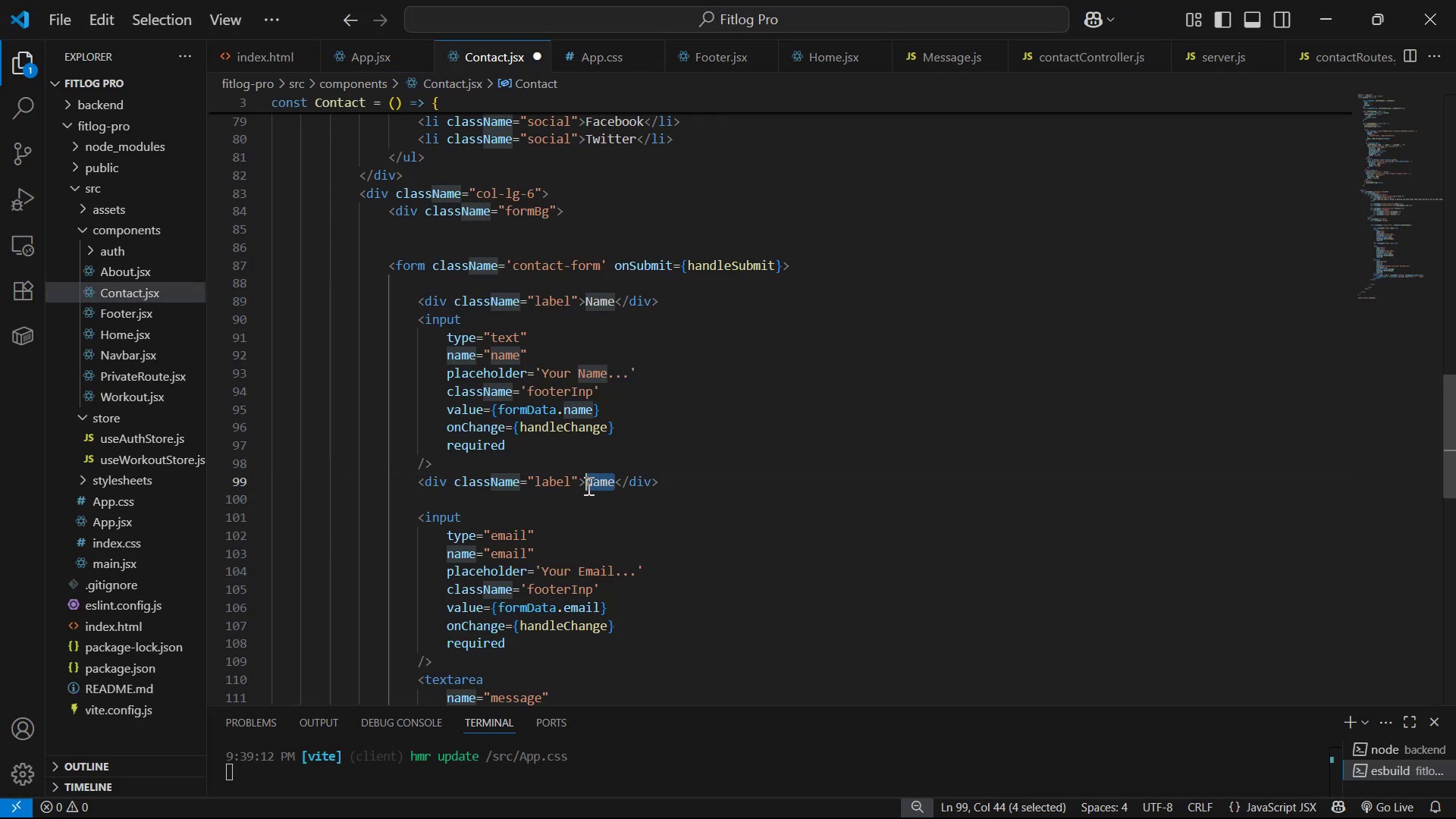 
key(Control+V)
 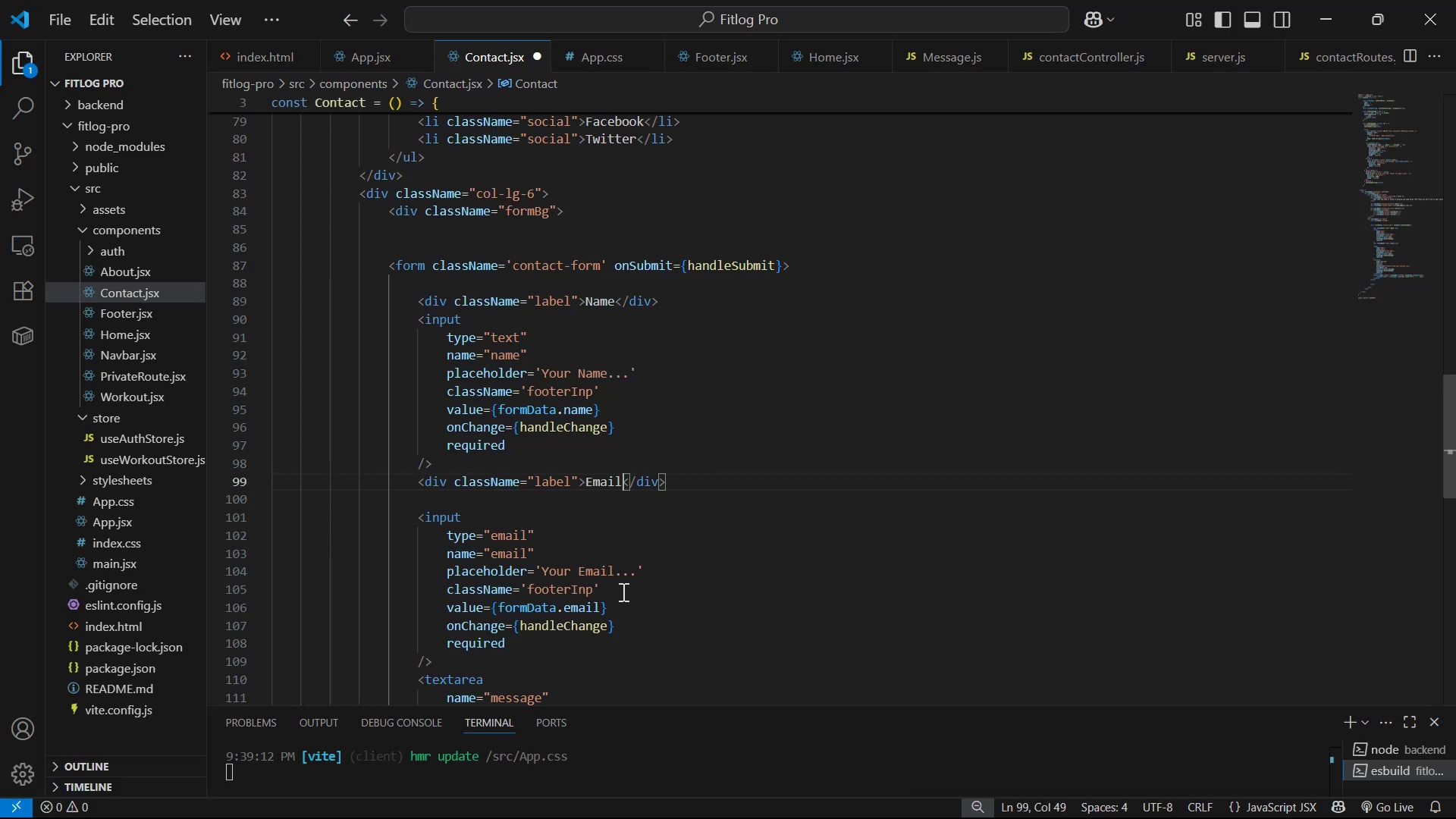 
key(Control+S)
 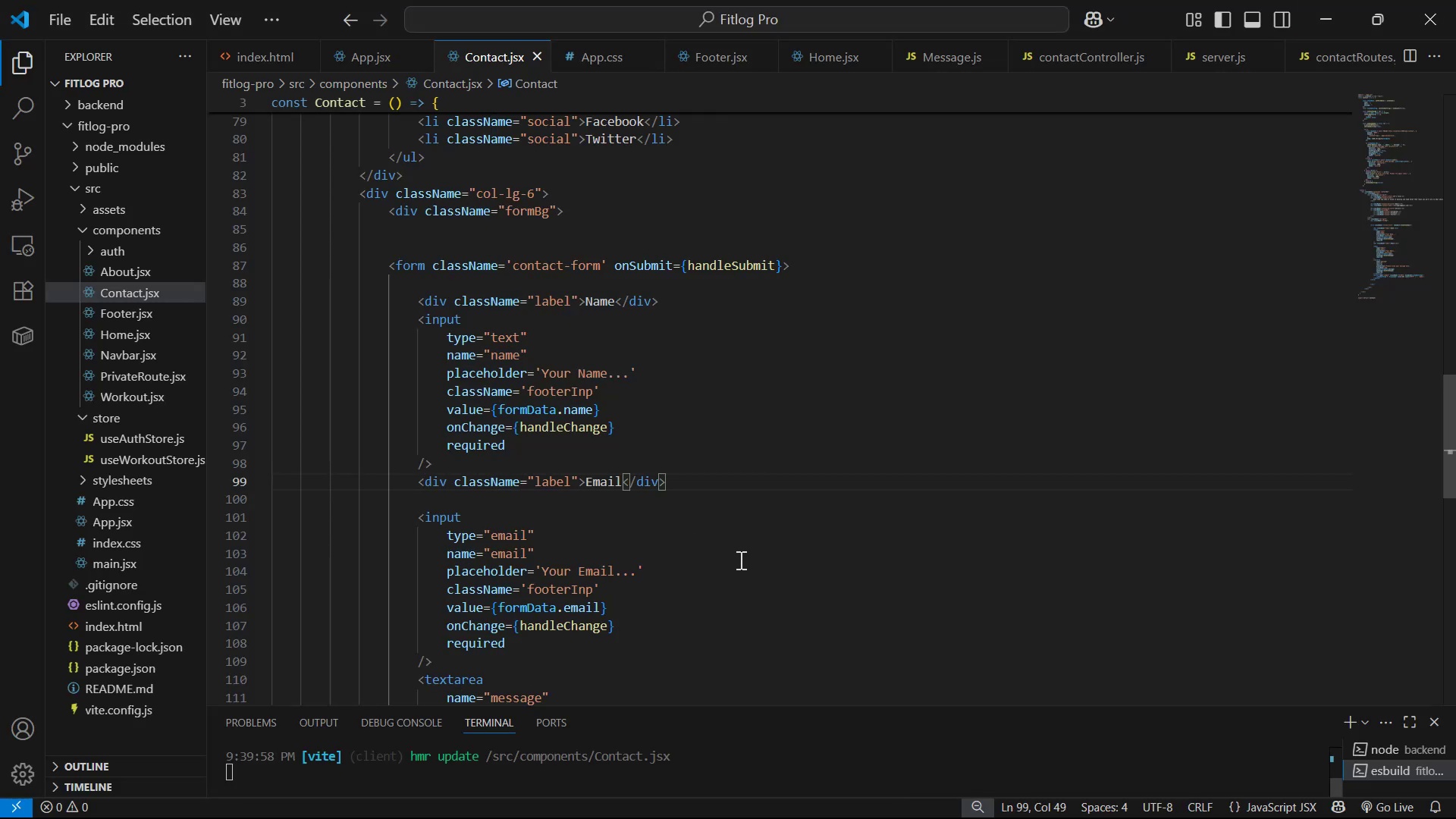 
key(Alt+AltLeft)
 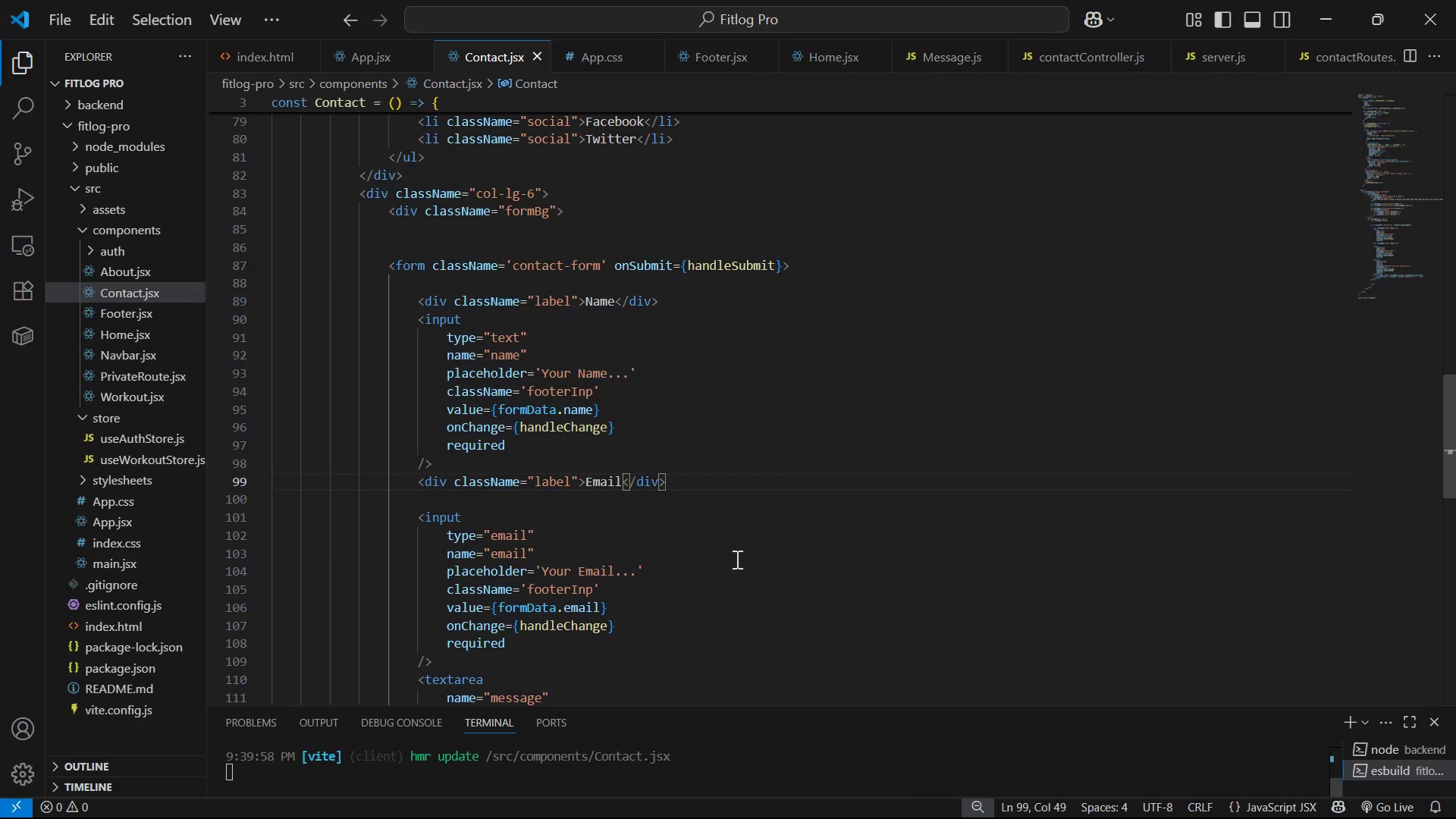 
key(Alt+Tab)
 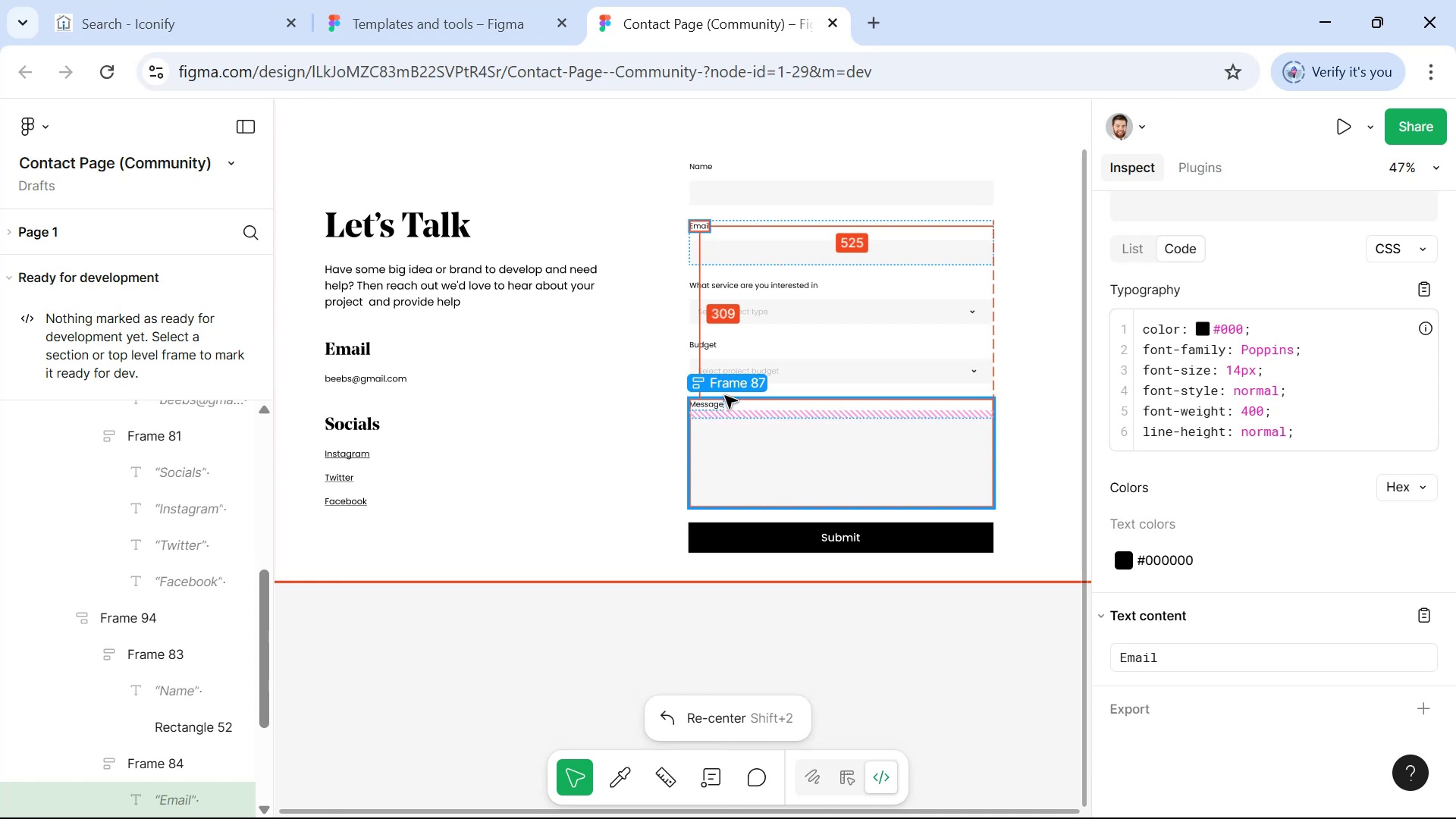 
left_click([755, 287])
 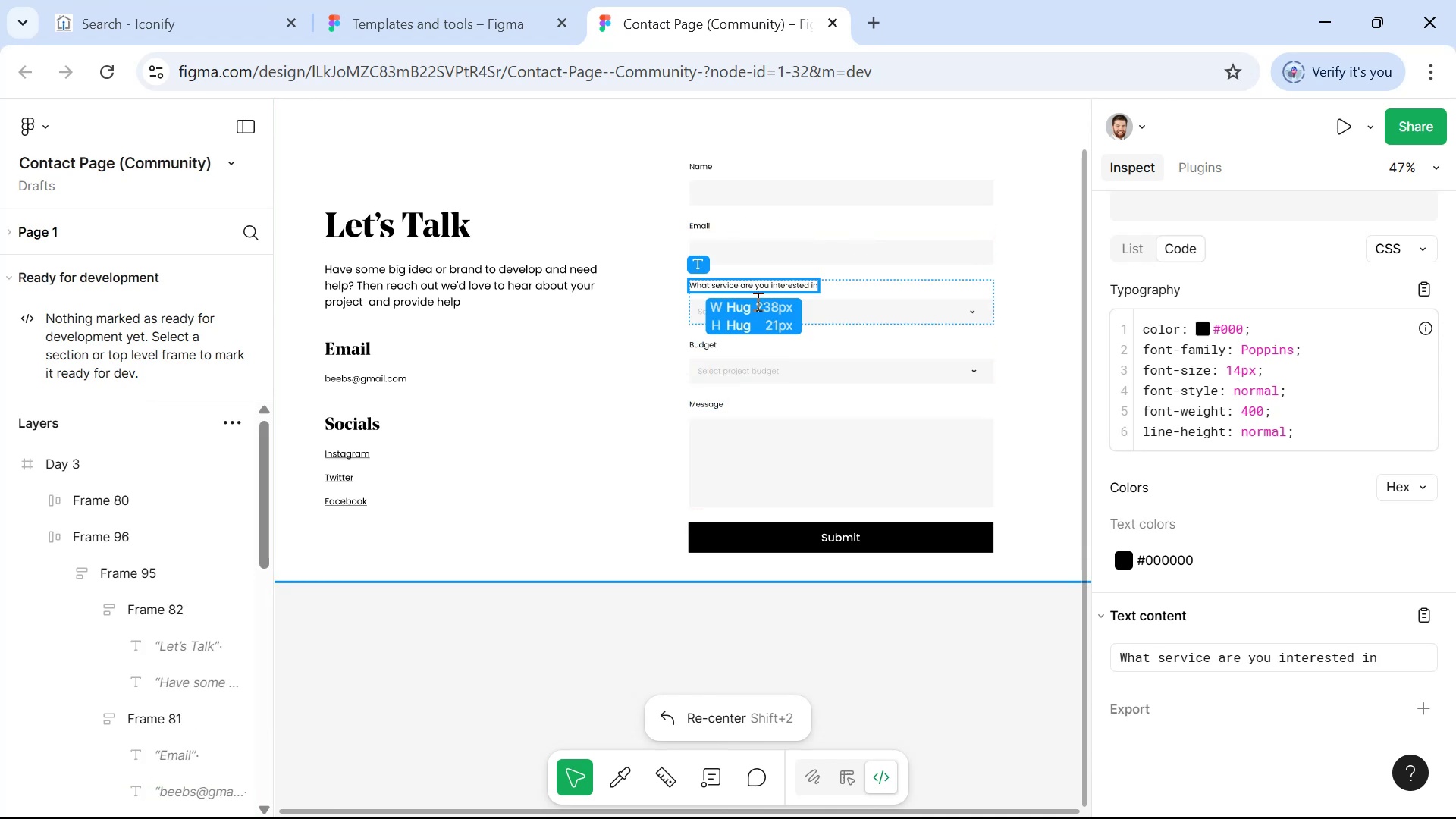 
key(Control+C)
 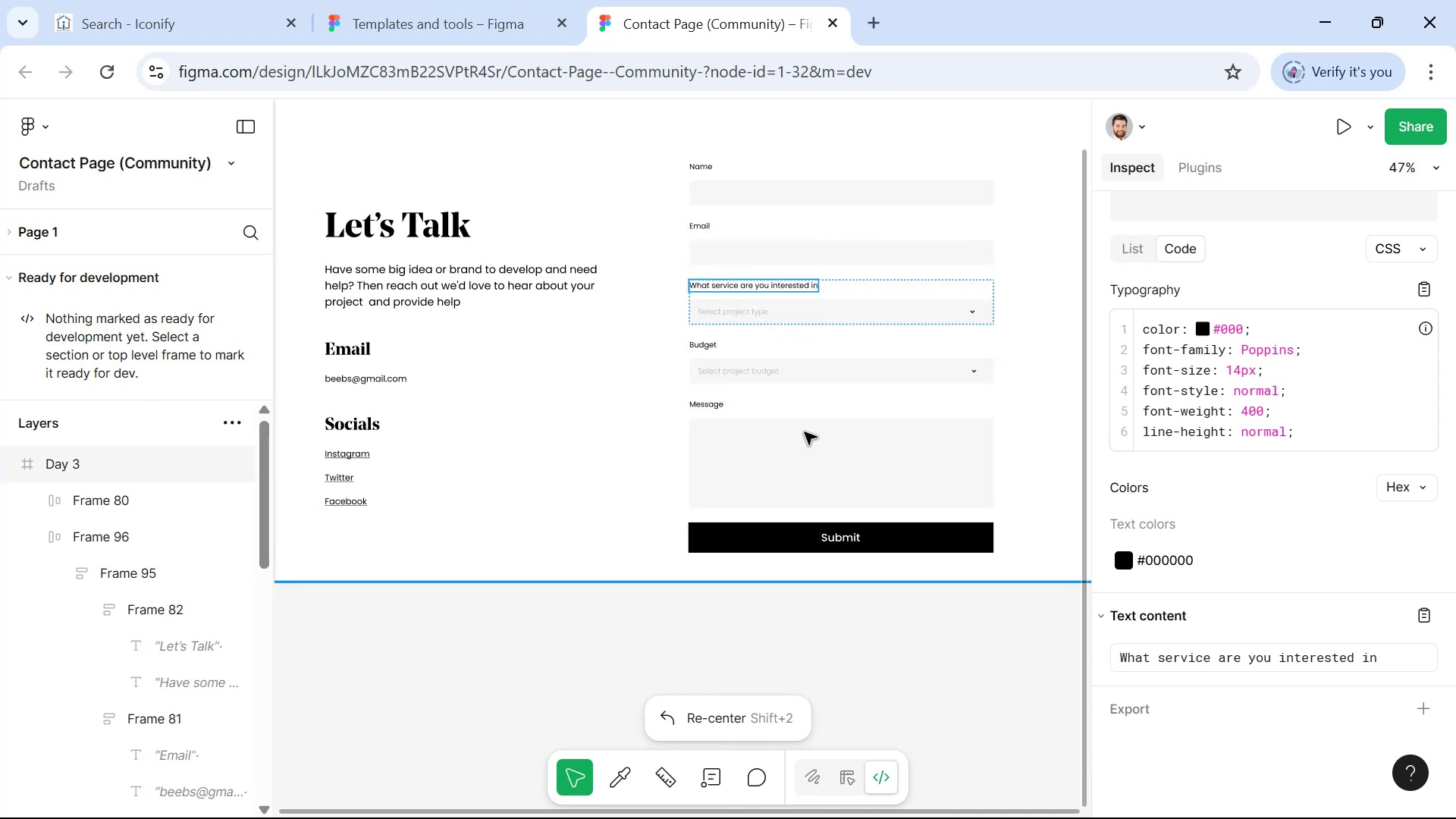 
key(Alt+AltLeft)
 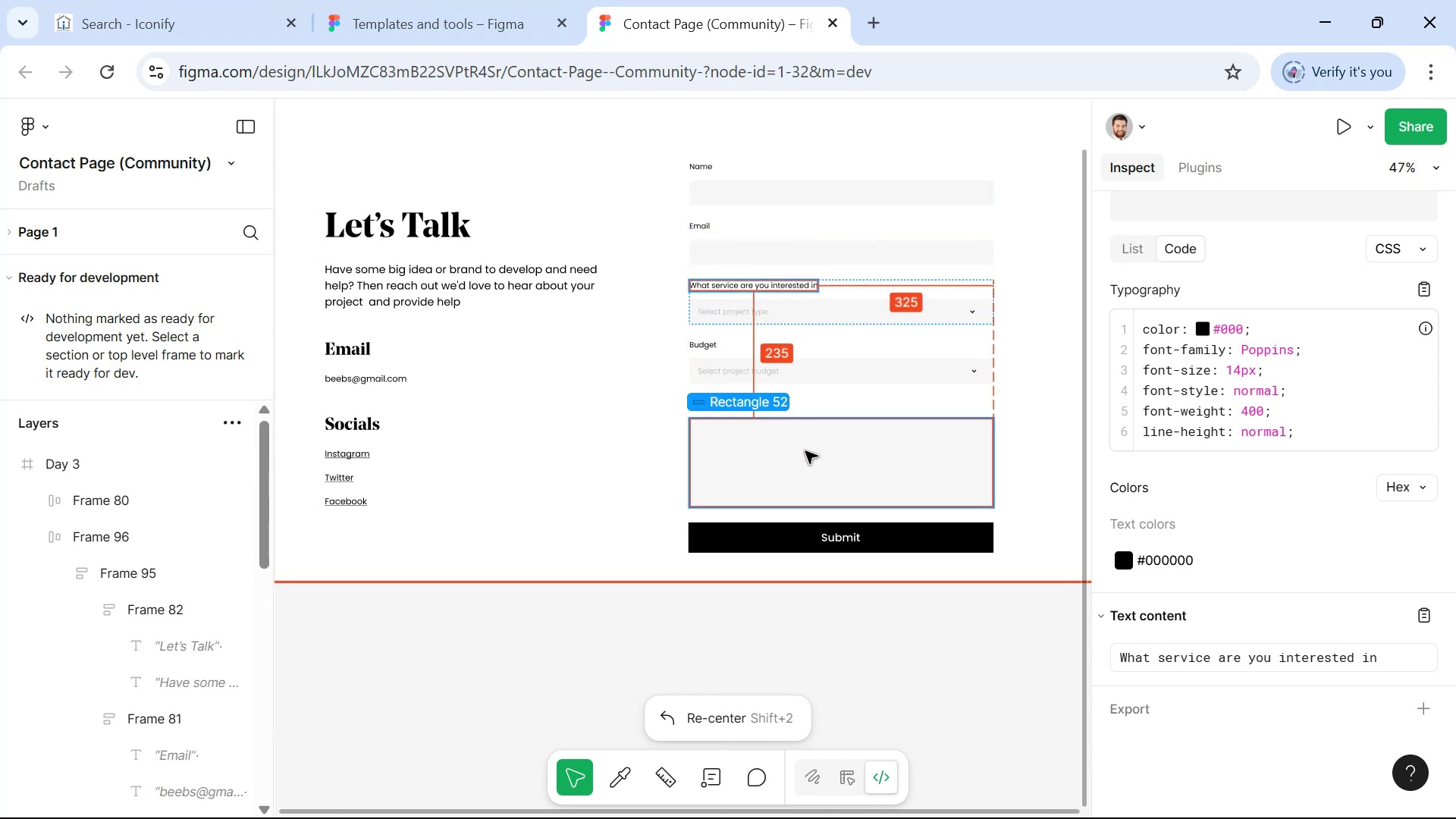 
key(Alt+Tab)
 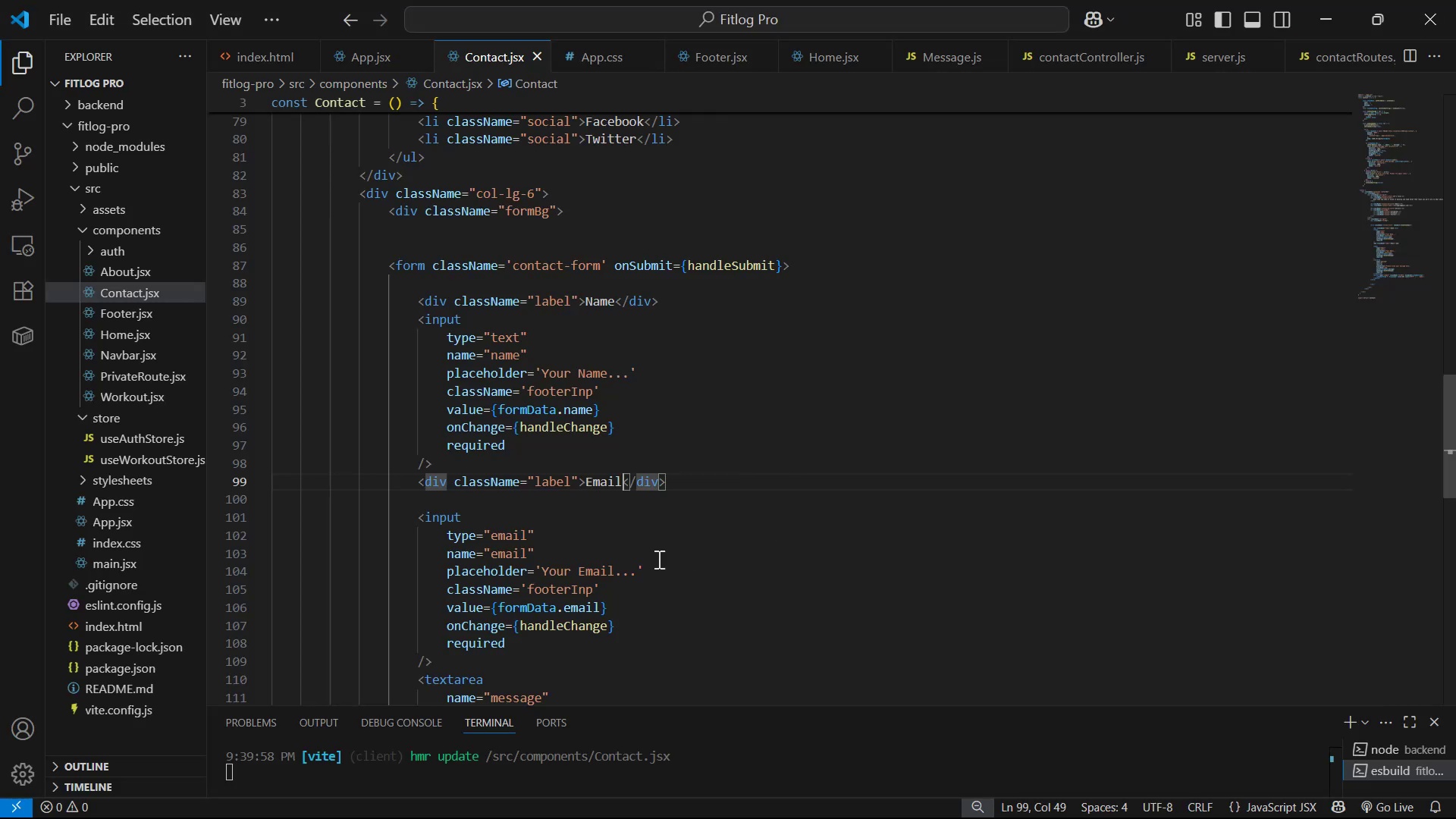 
scroll: coordinate [579, 503], scroll_direction: down, amount: 2.0
 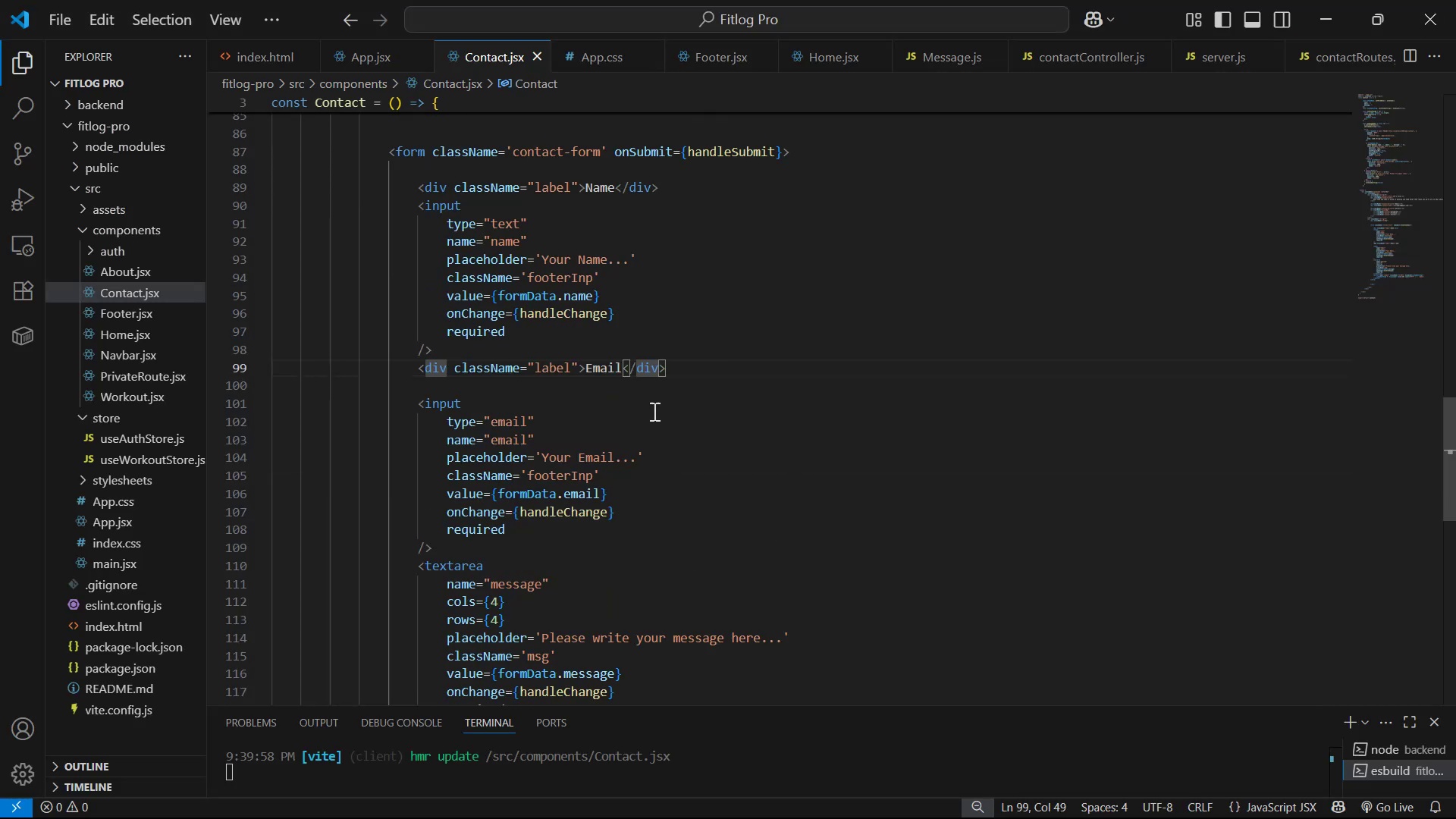 
left_click([692, 363])
 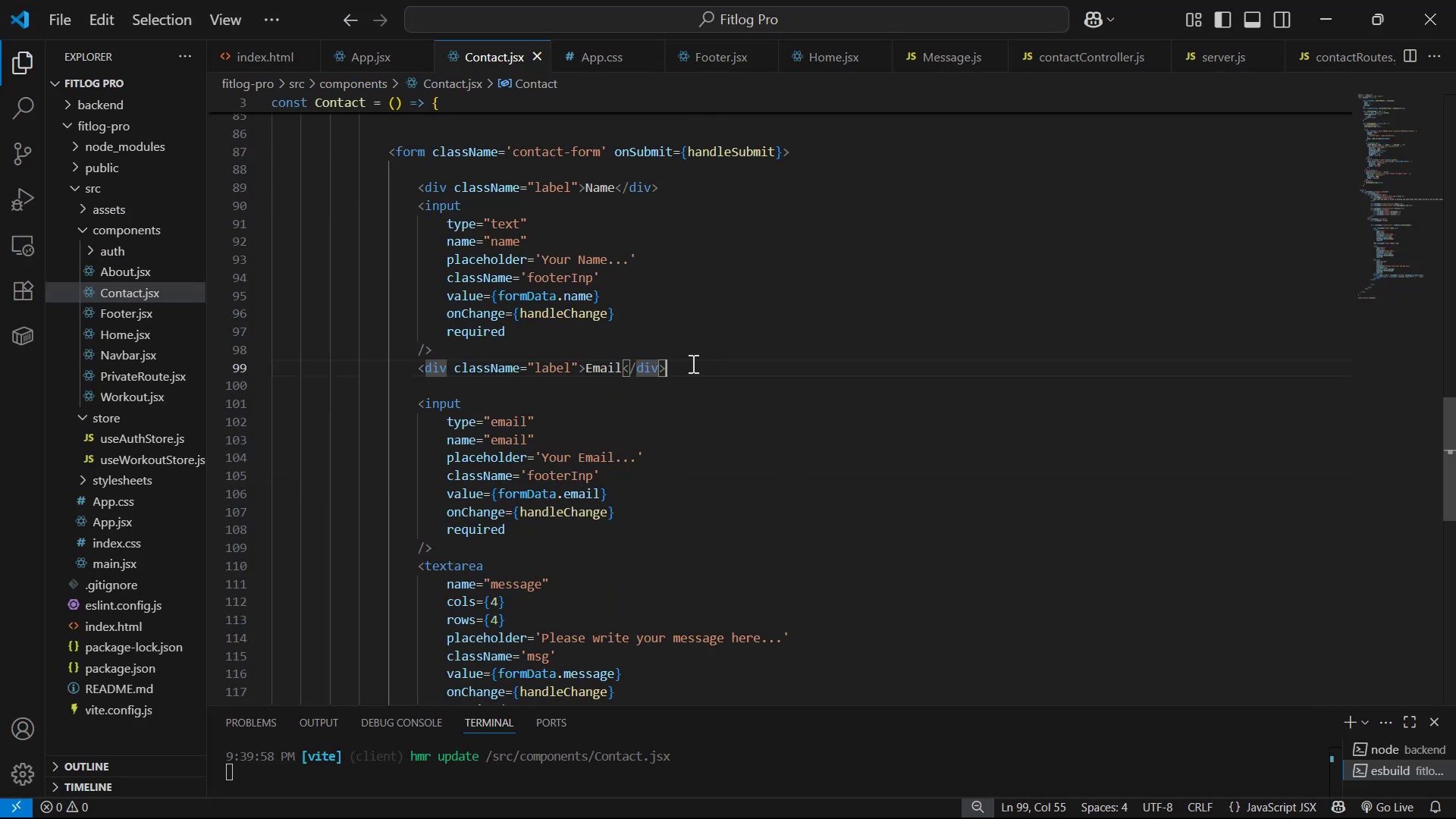 
key(Control+C)
 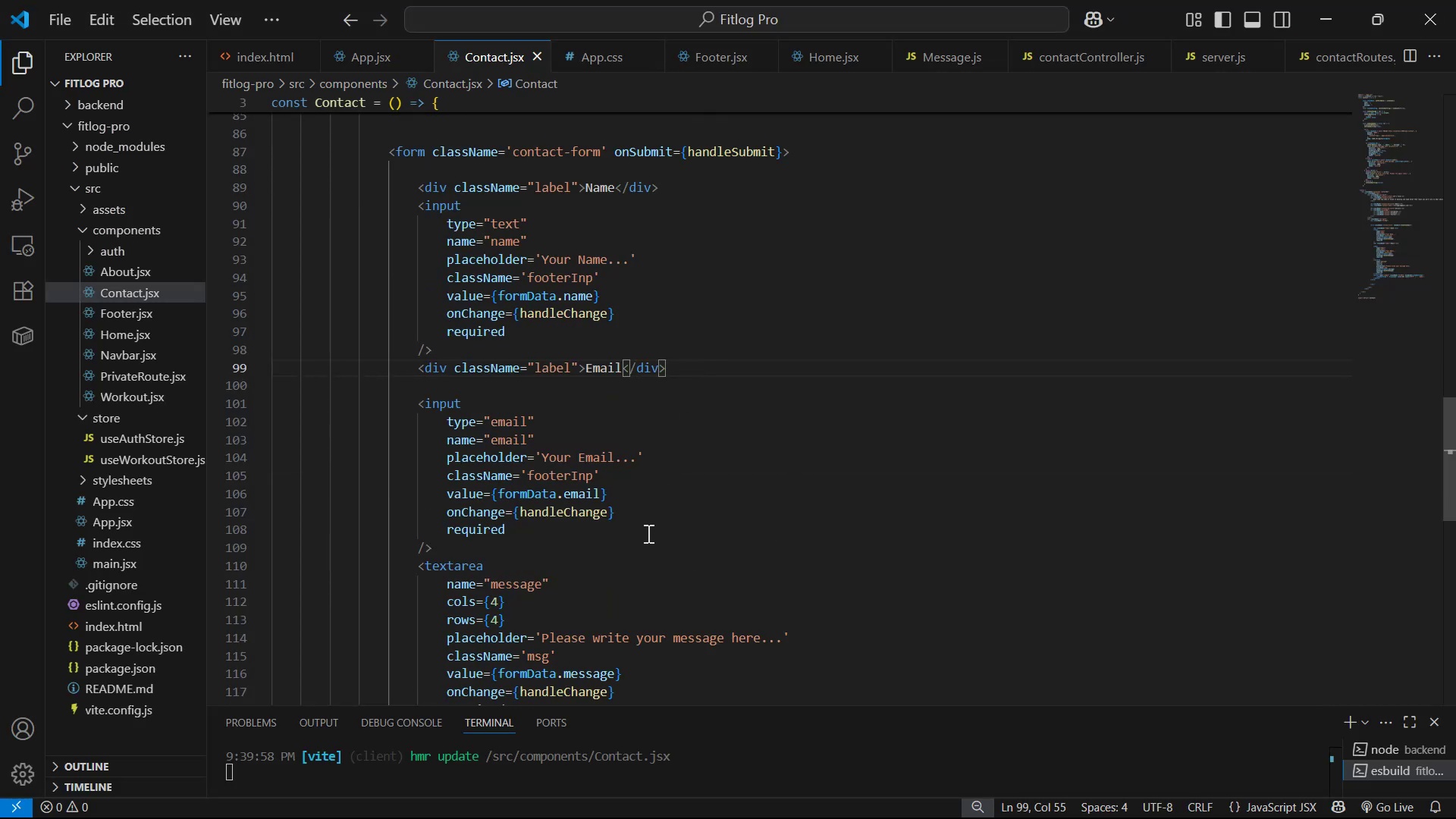 
key(Control+C)
 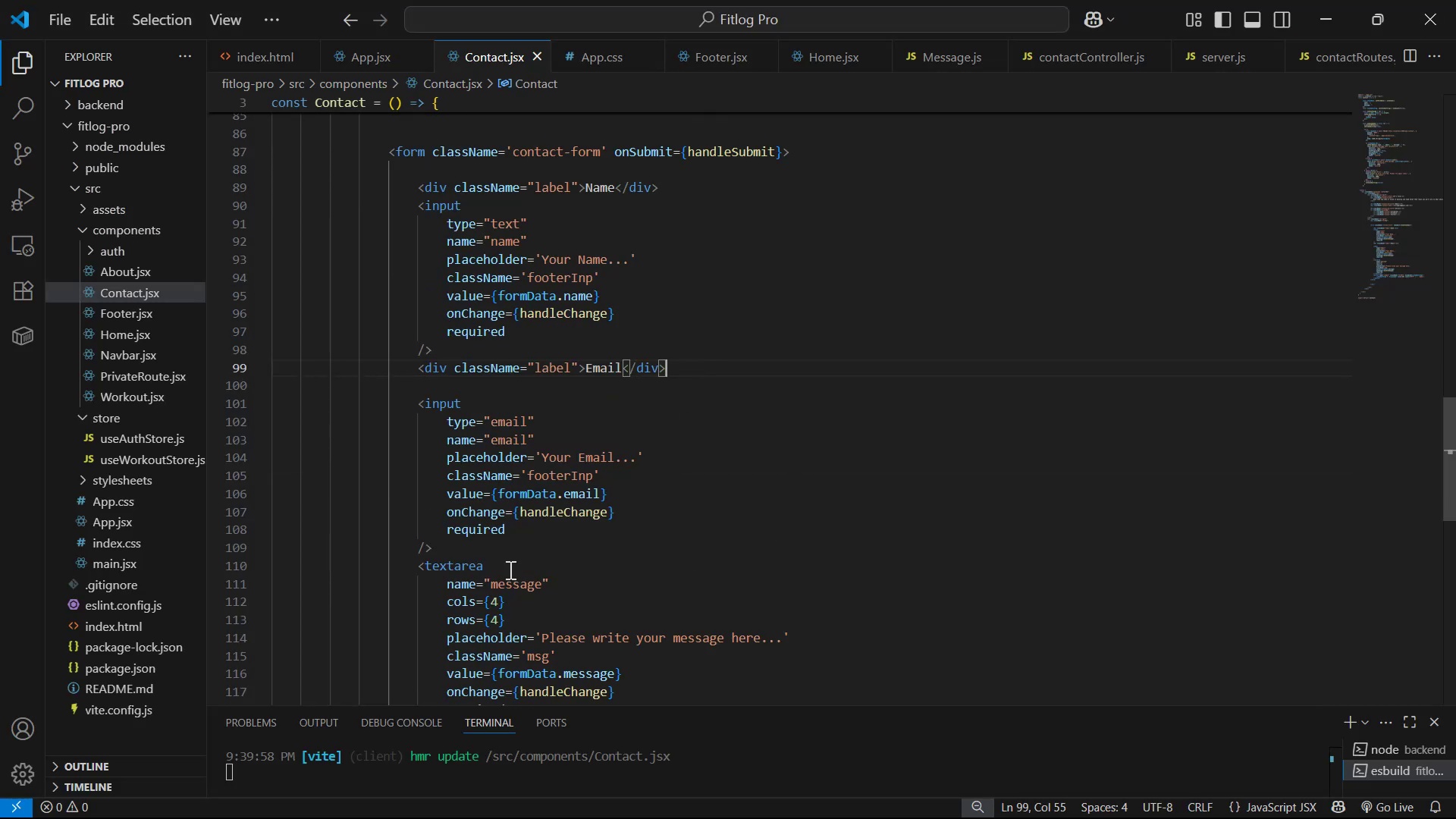 
left_click([512, 561])
 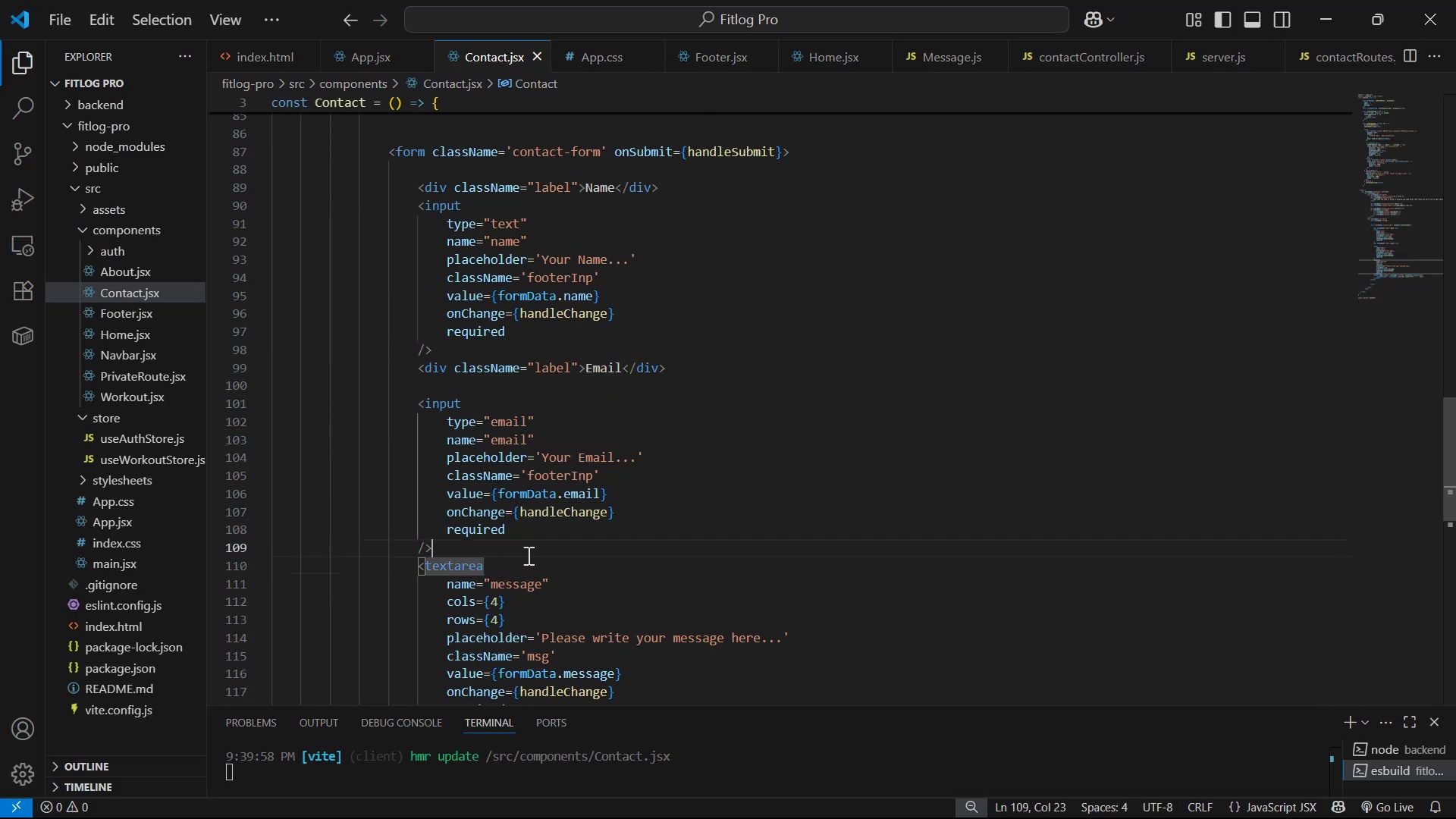 
key(Enter)
 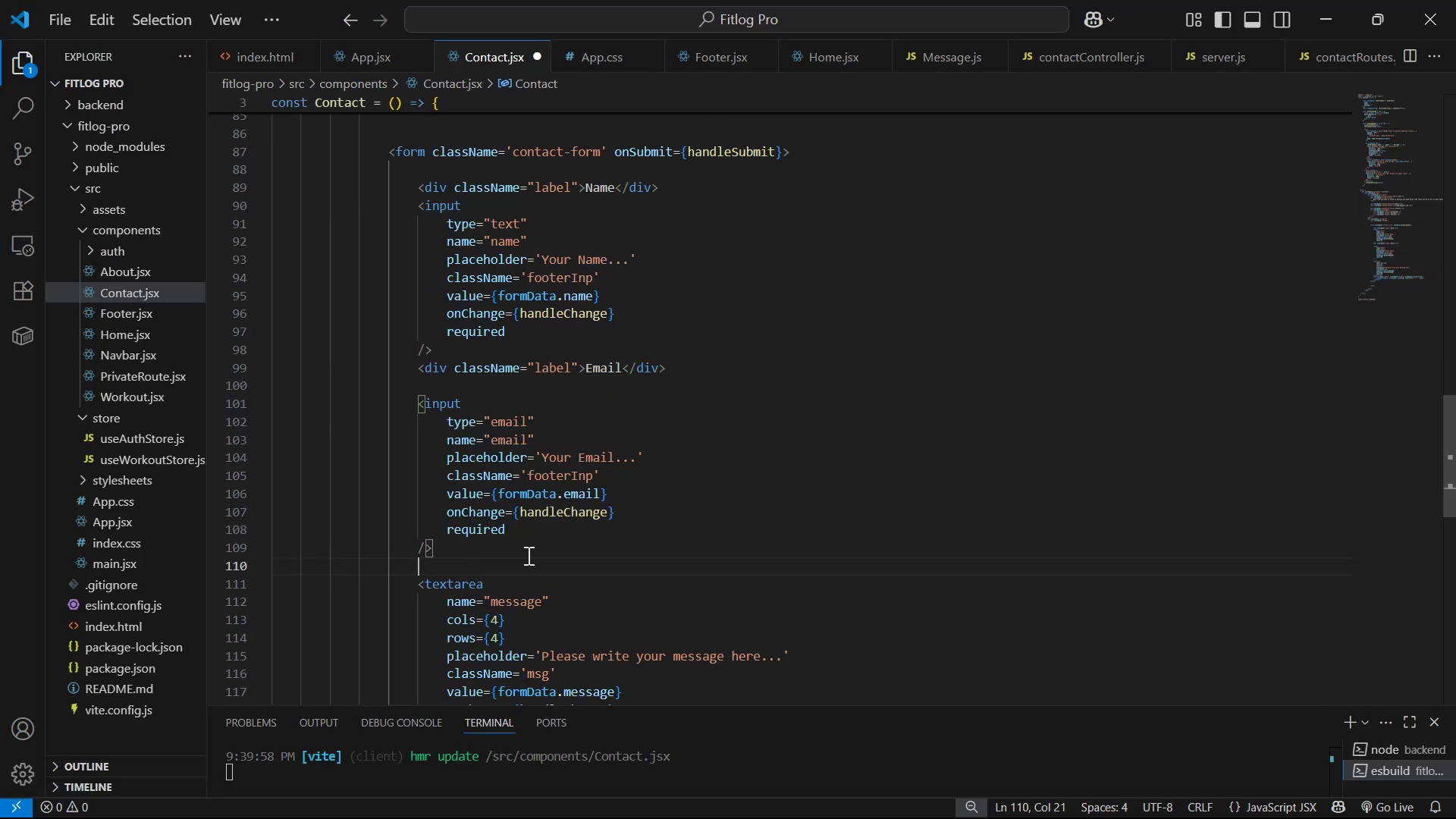 
key(Control+V)
 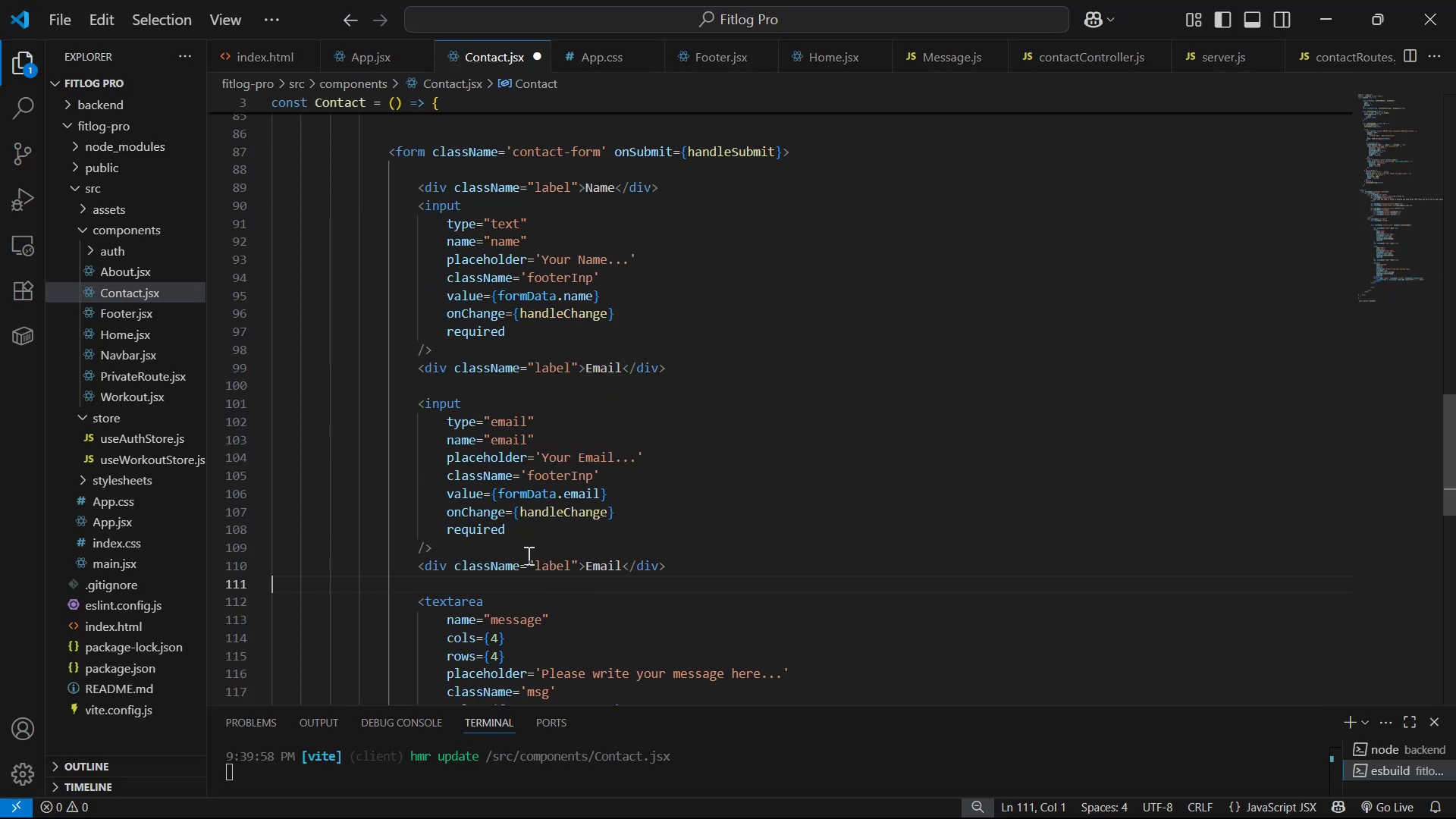 
key(Alt+AltLeft)
 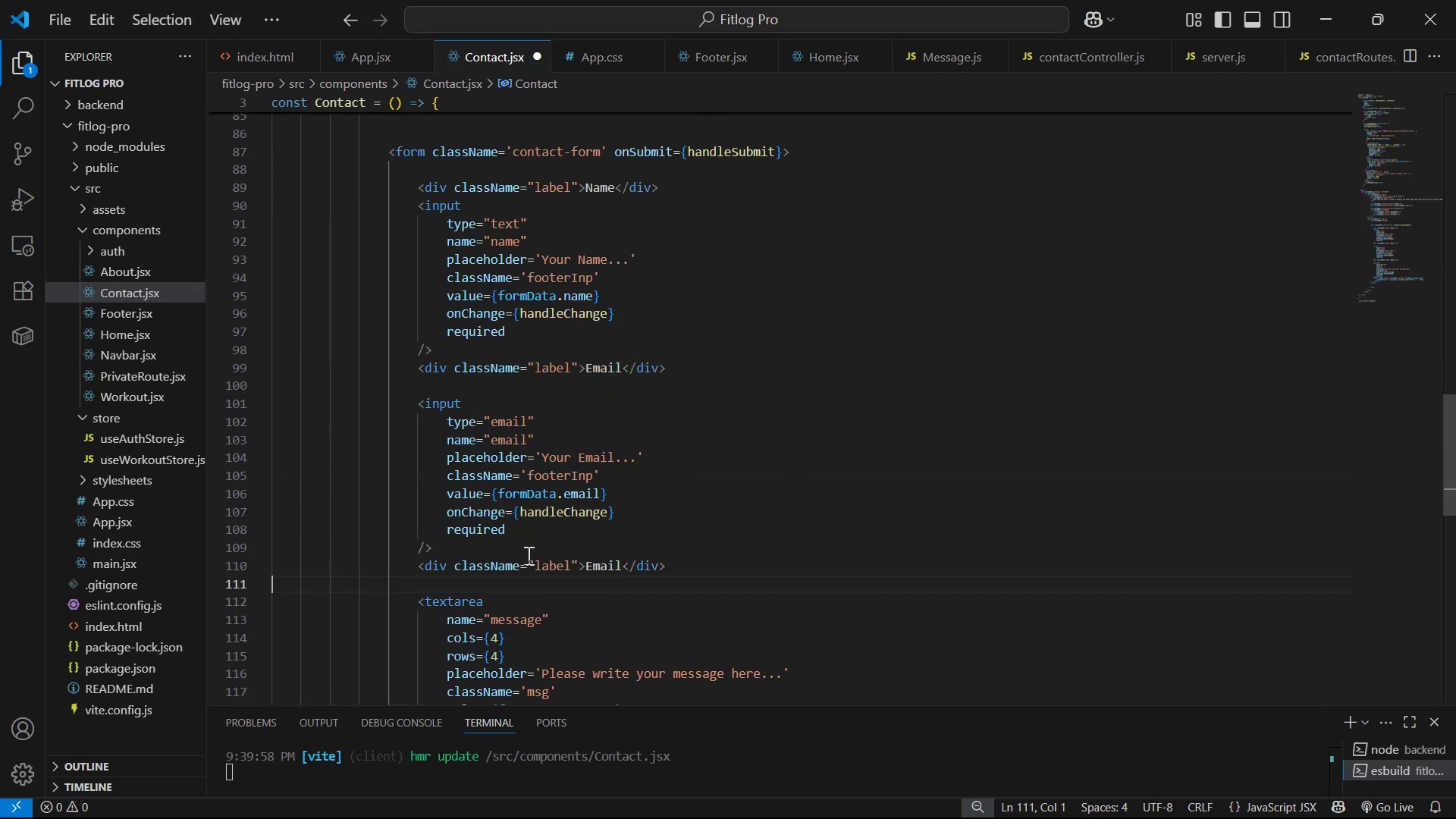 
key(Alt+Tab)
 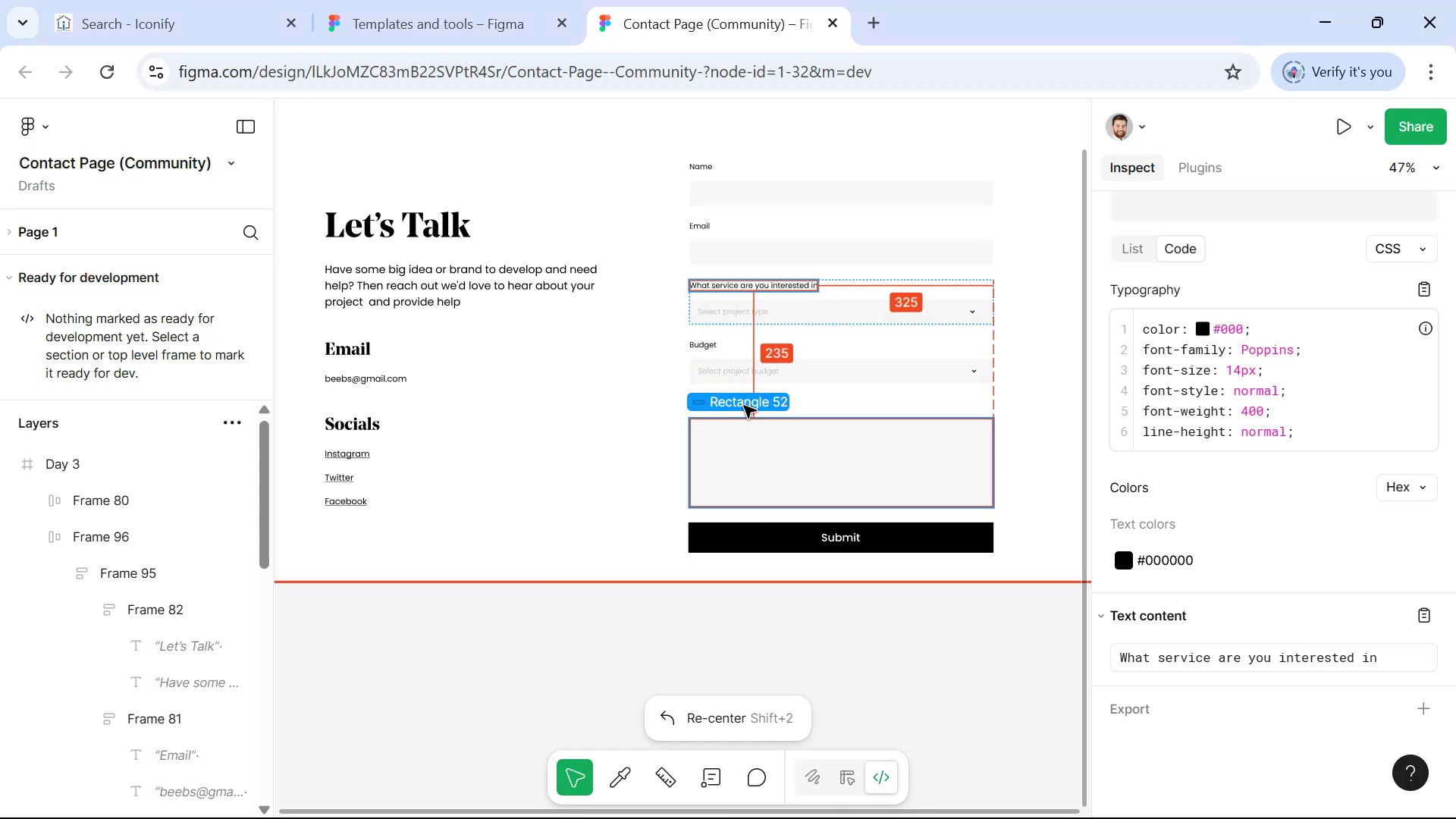 
left_click([705, 400])
 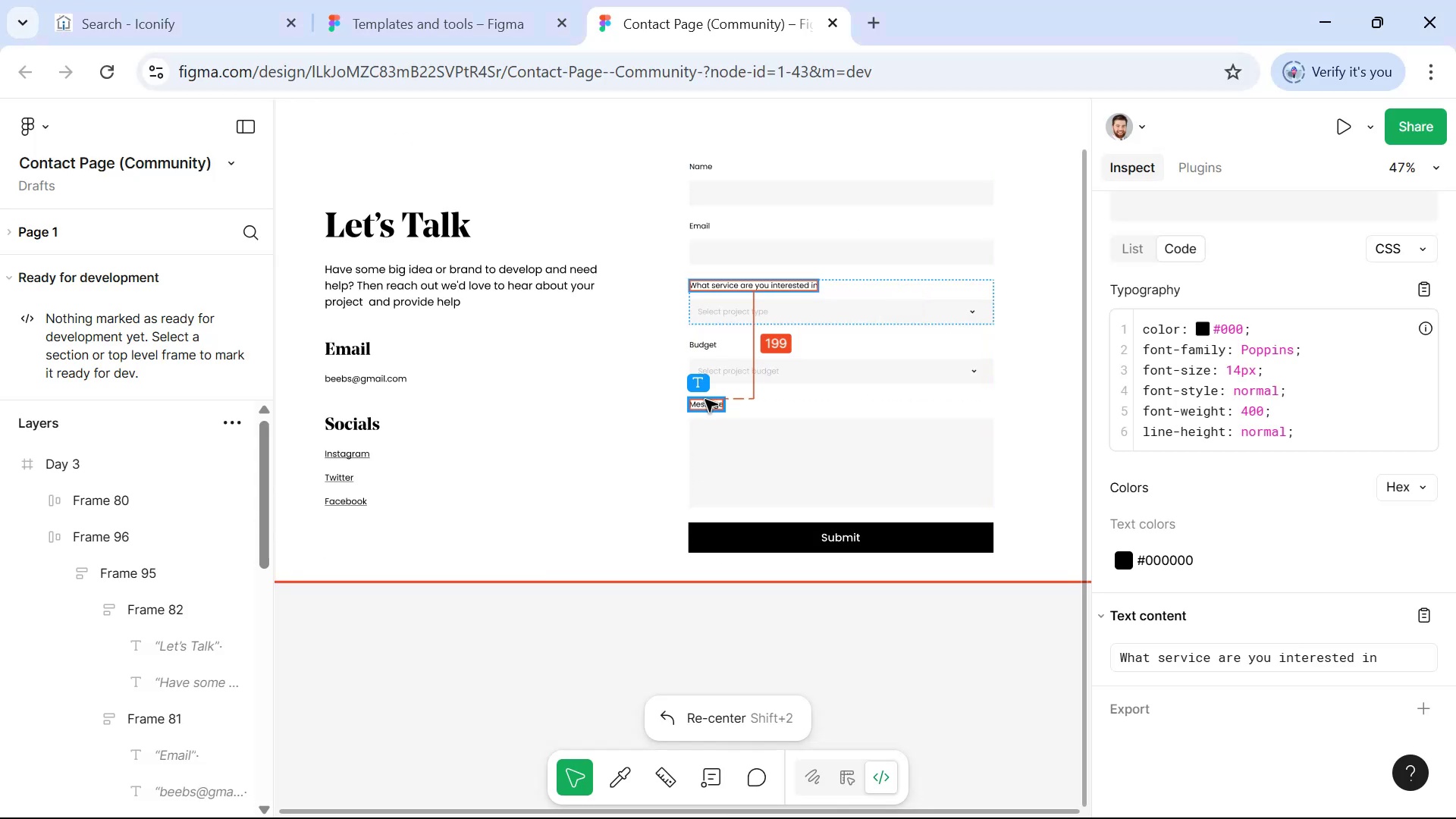 
key(Control+C)
 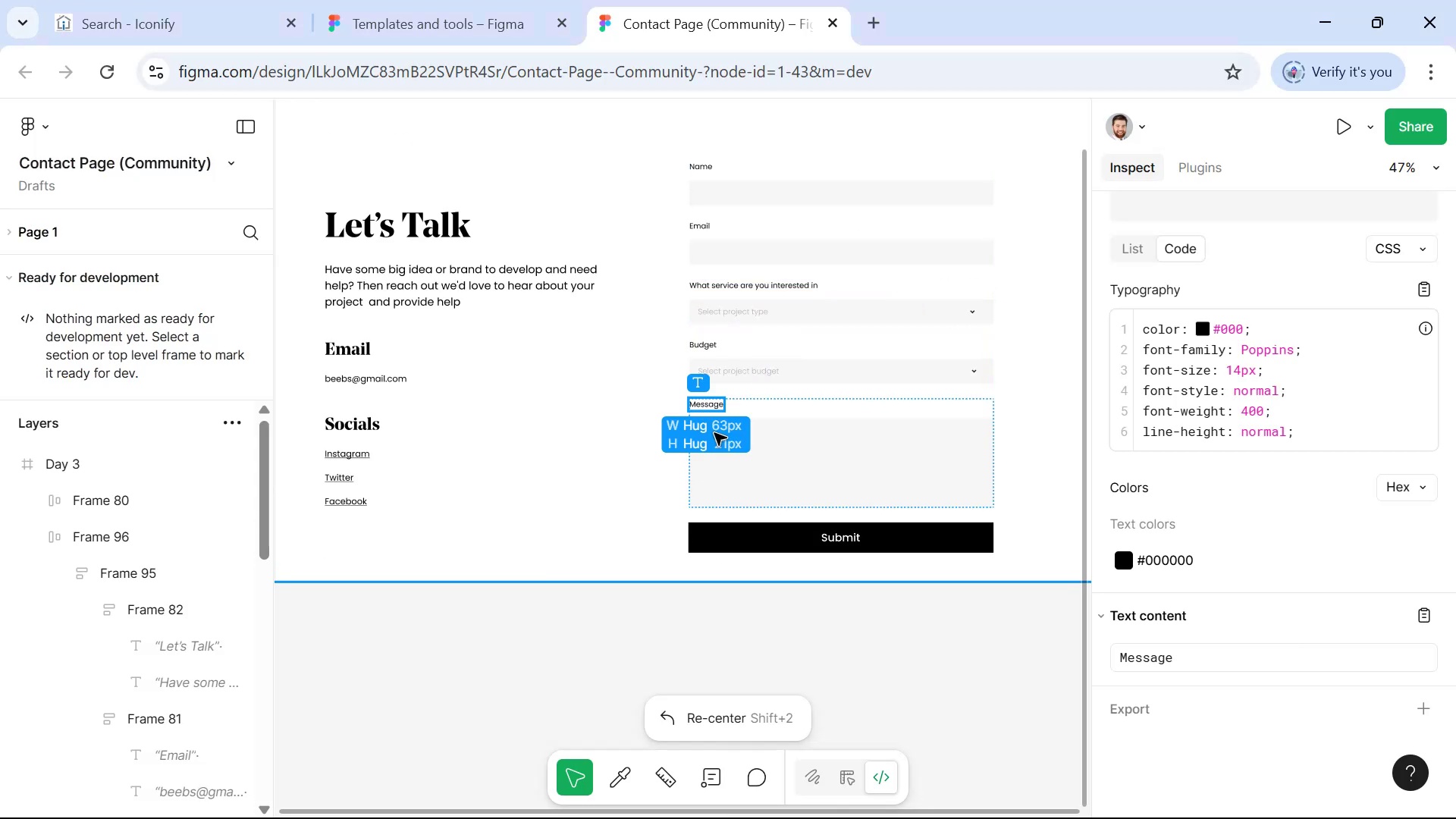 
key(Alt+AltLeft)
 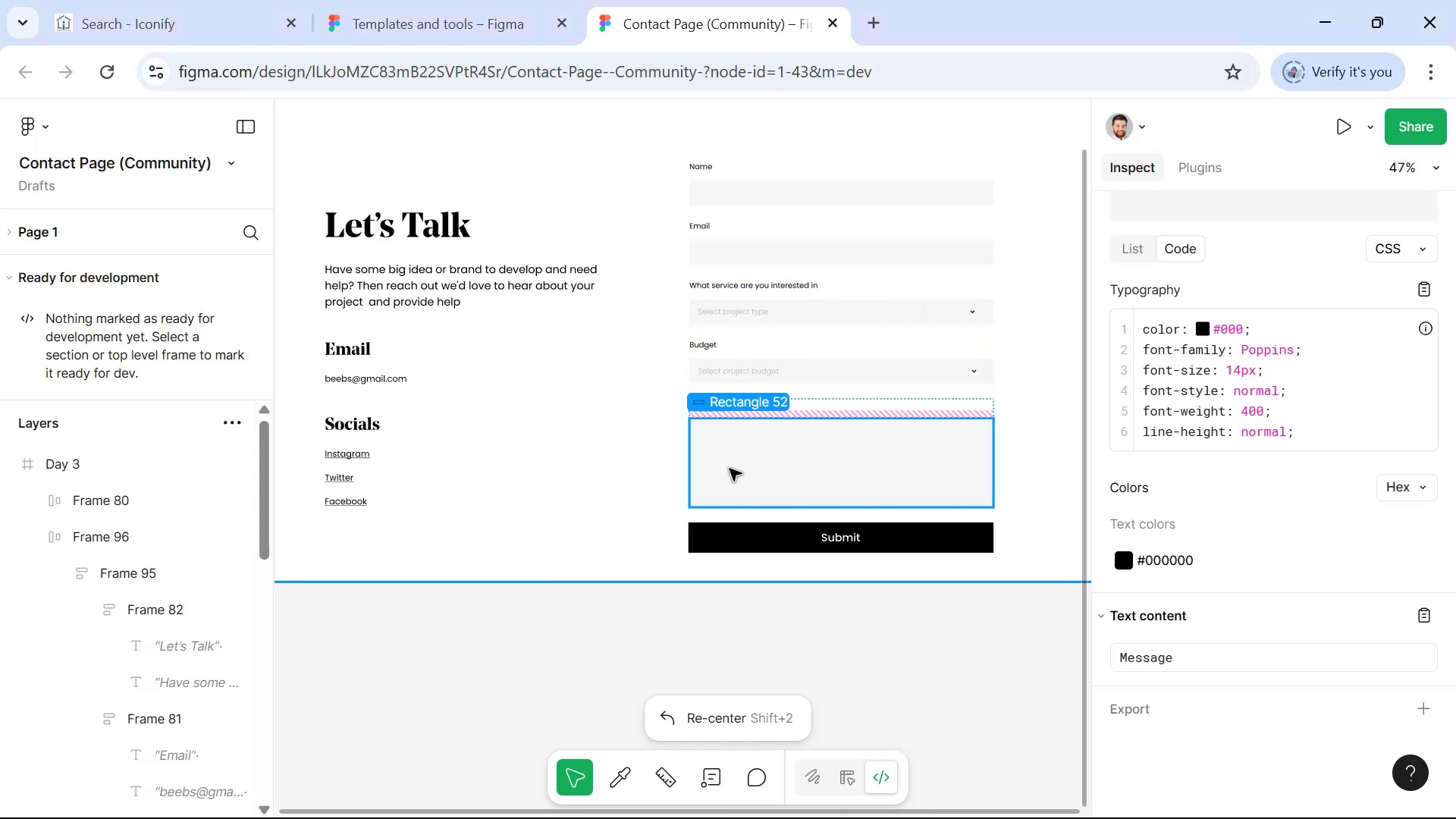 
key(Alt+Tab)
 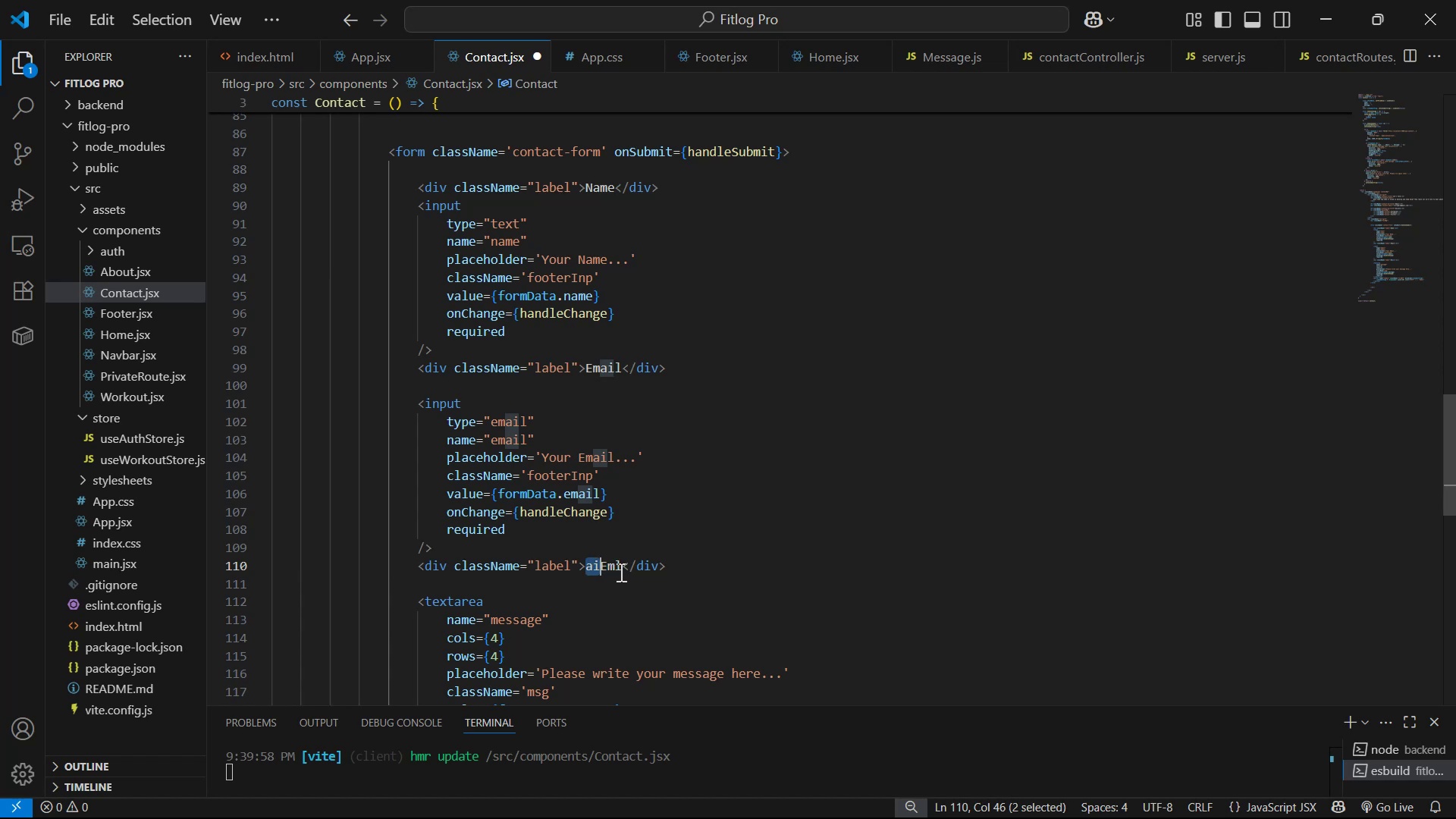 
key(Control+V)
 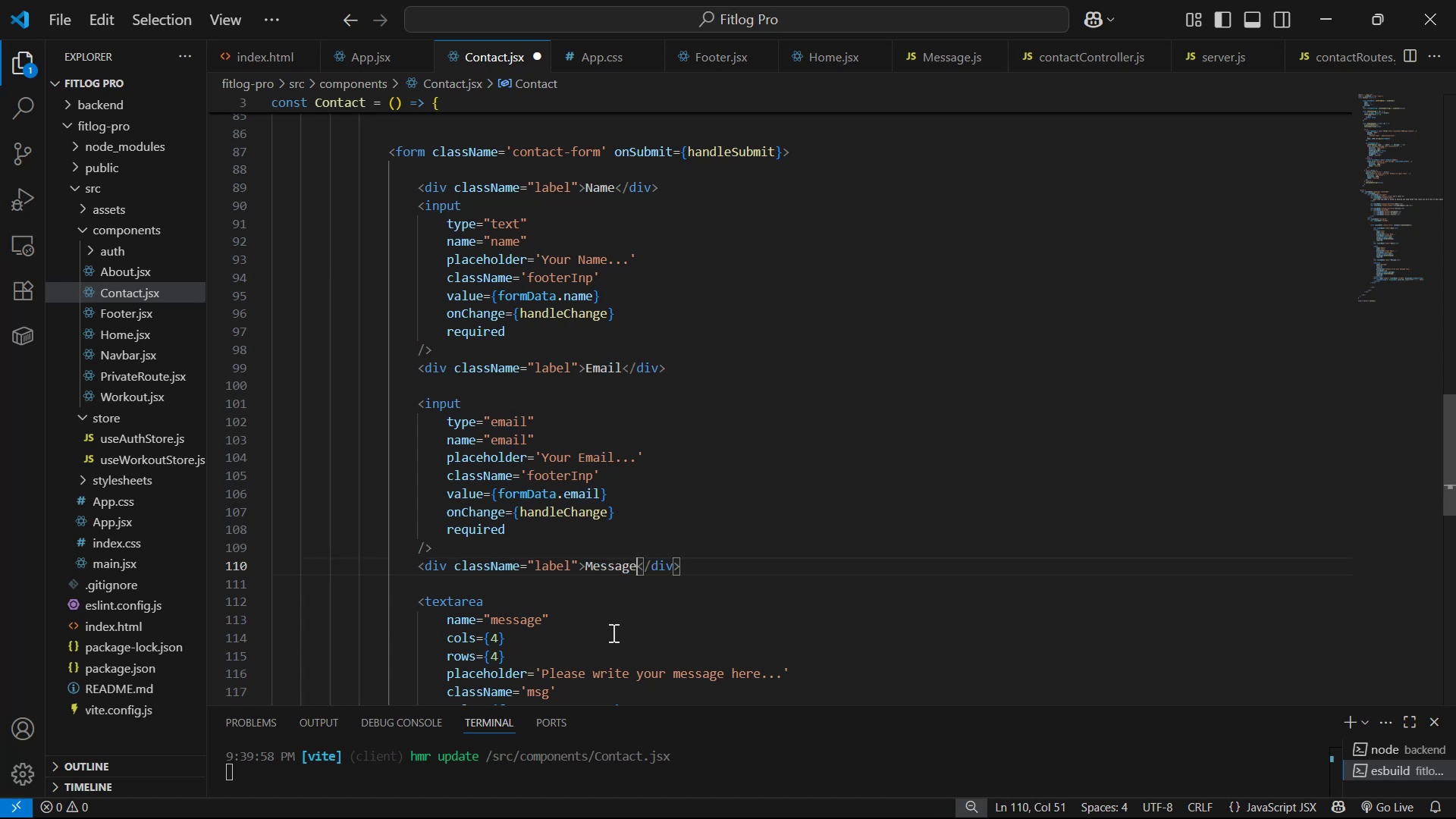 
key(Control+S)
 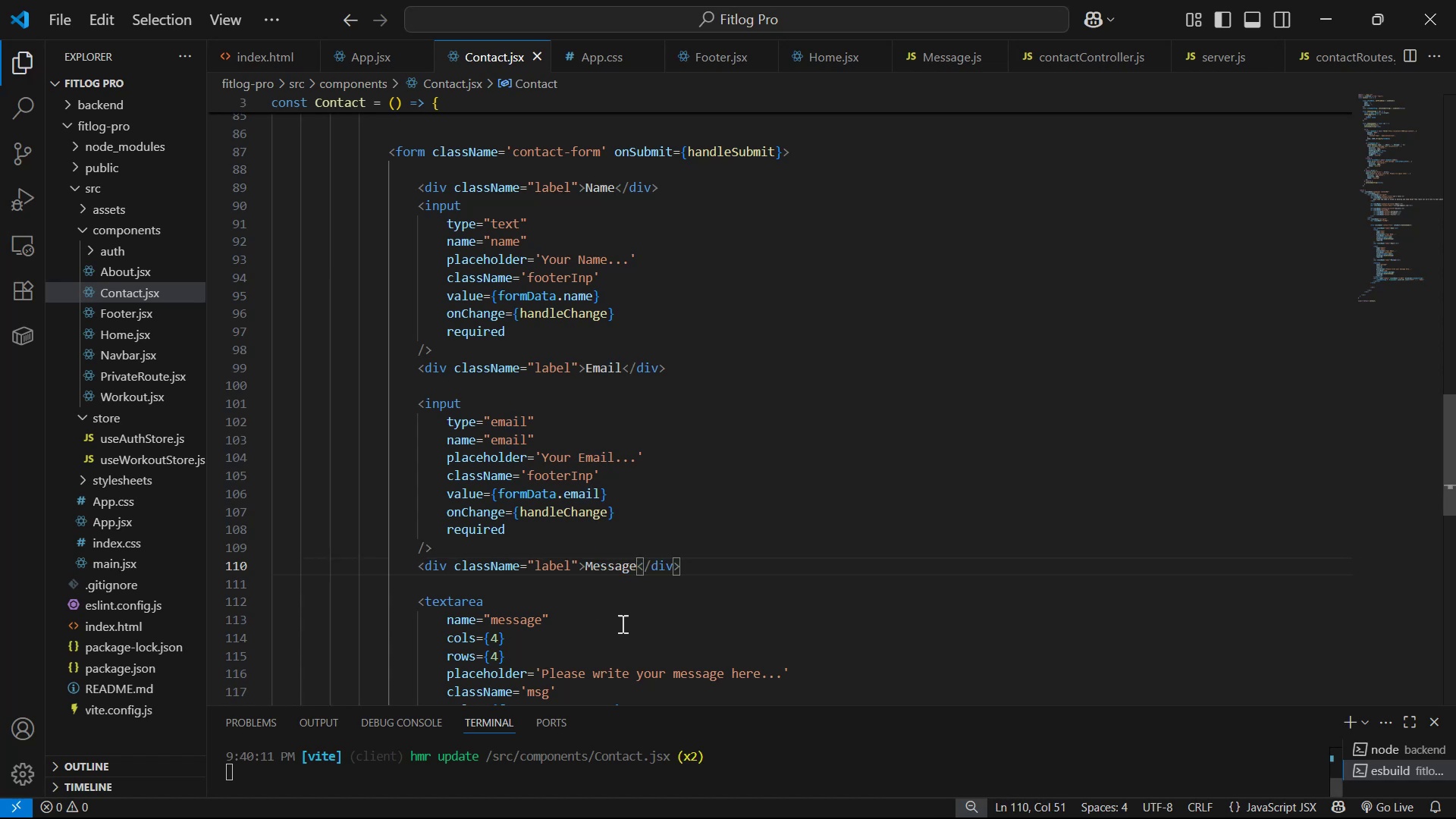 
key(Alt+Tab)
 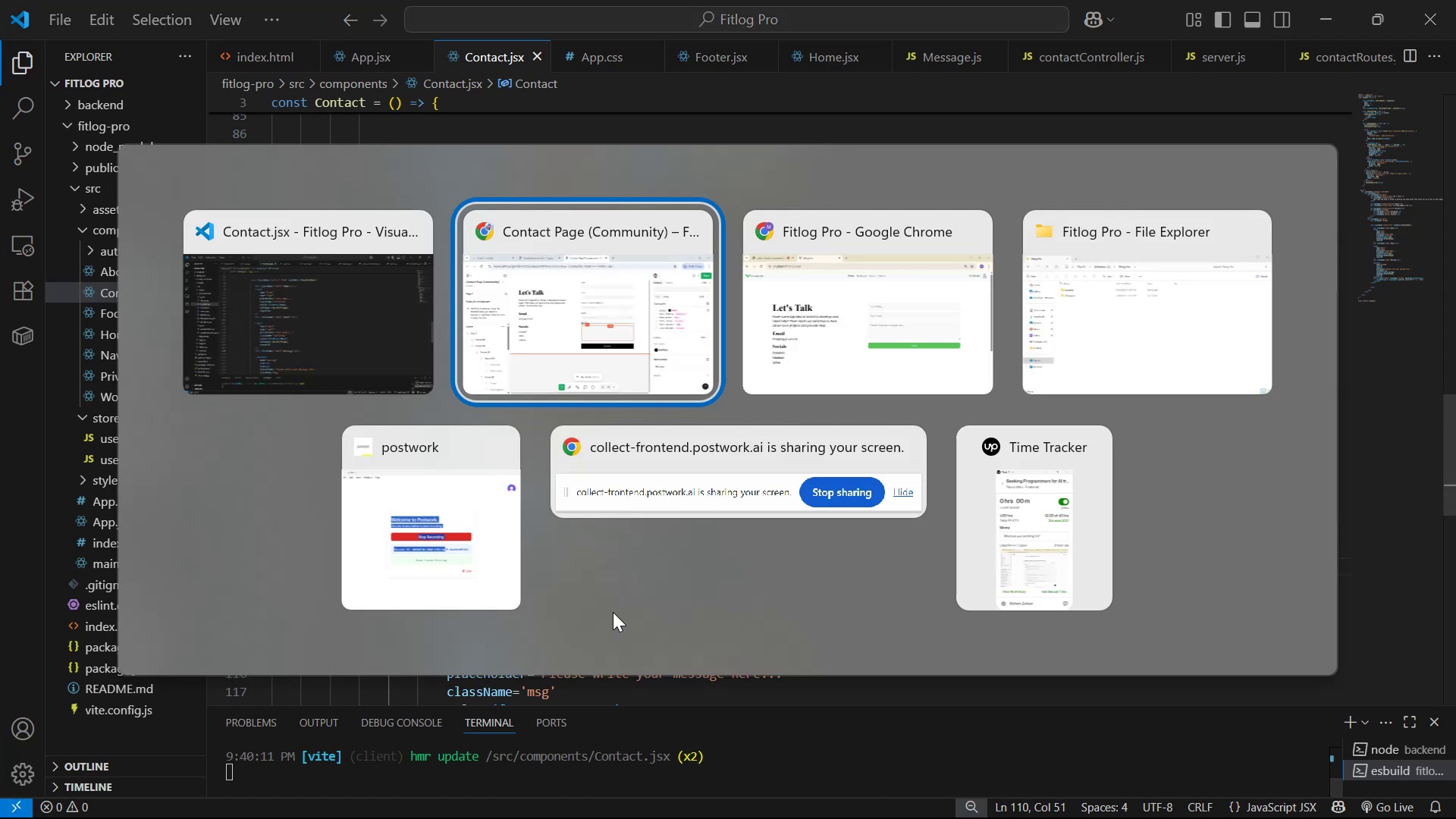 
key(Alt+Tab)
 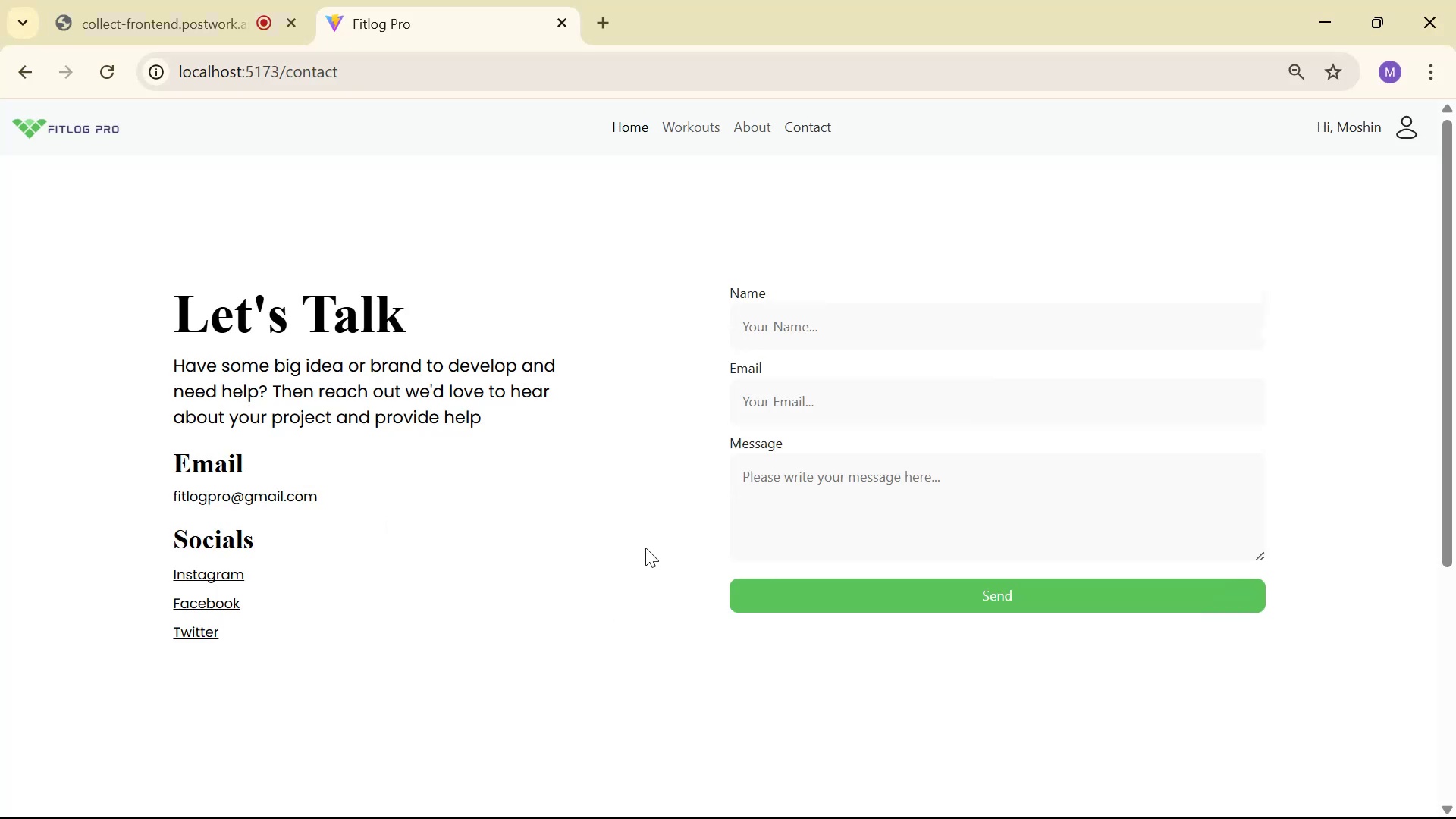 
key(Alt+AltLeft)
 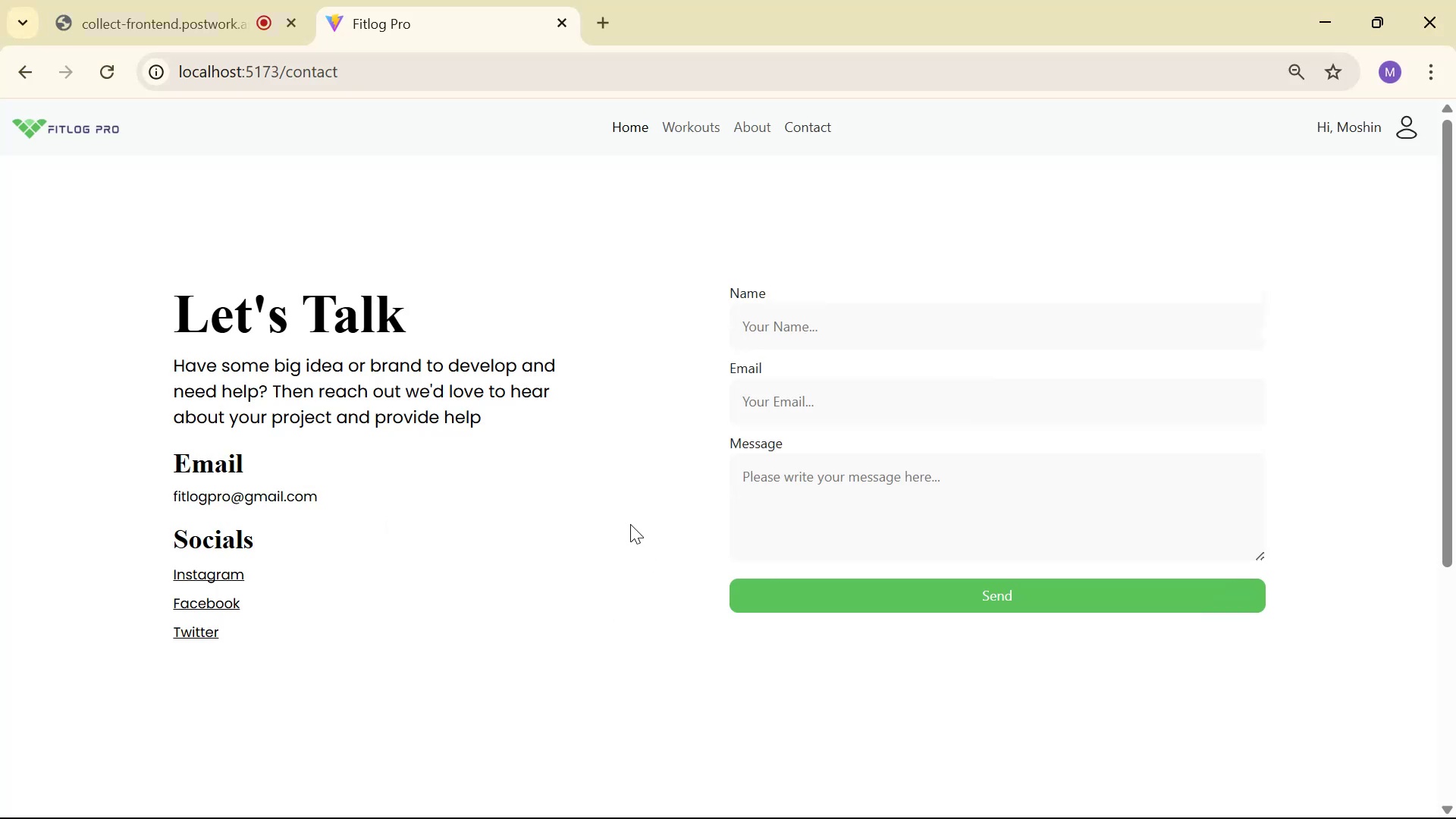 
key(Alt+Tab)
 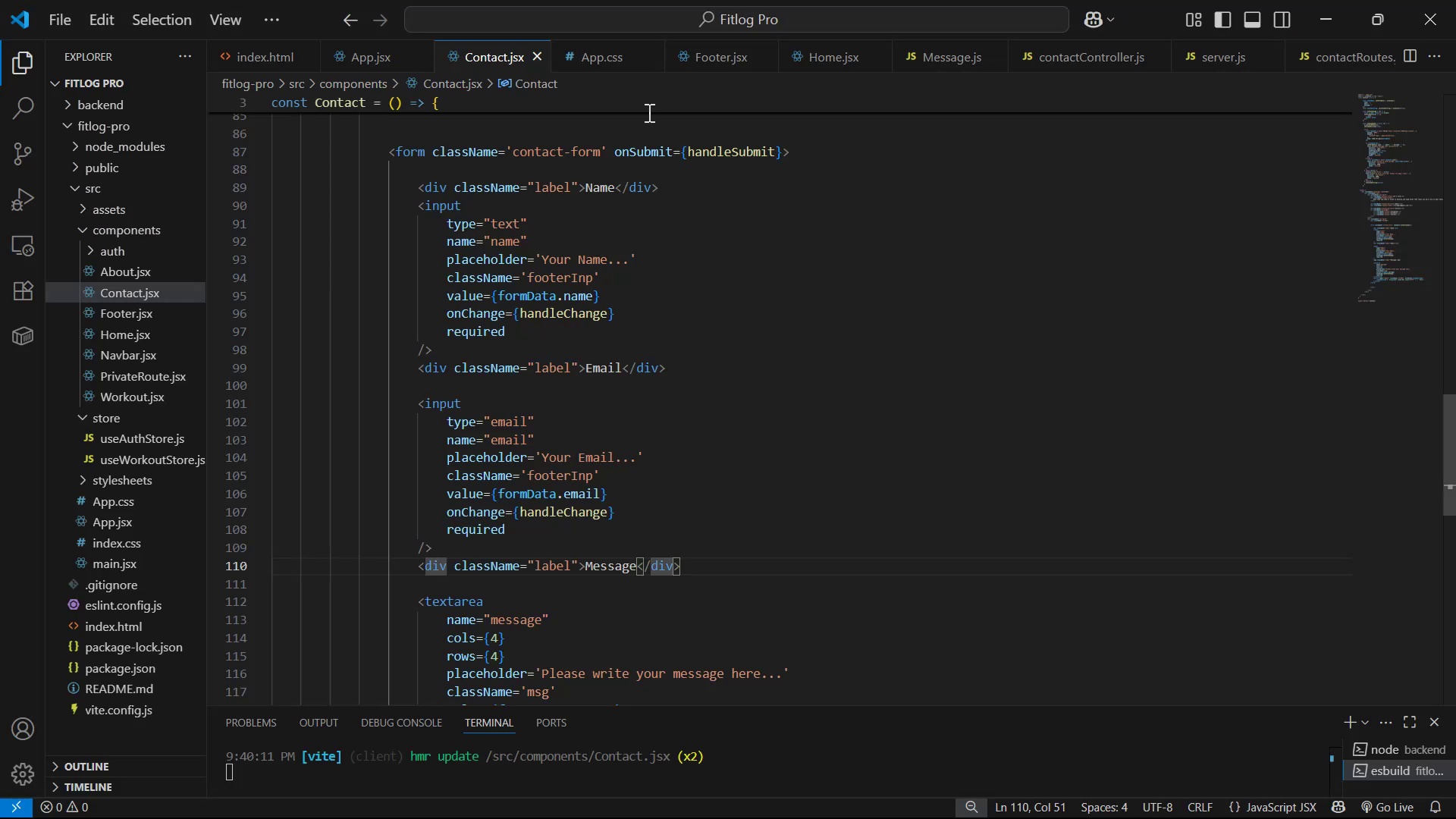 
left_click([600, 59])
 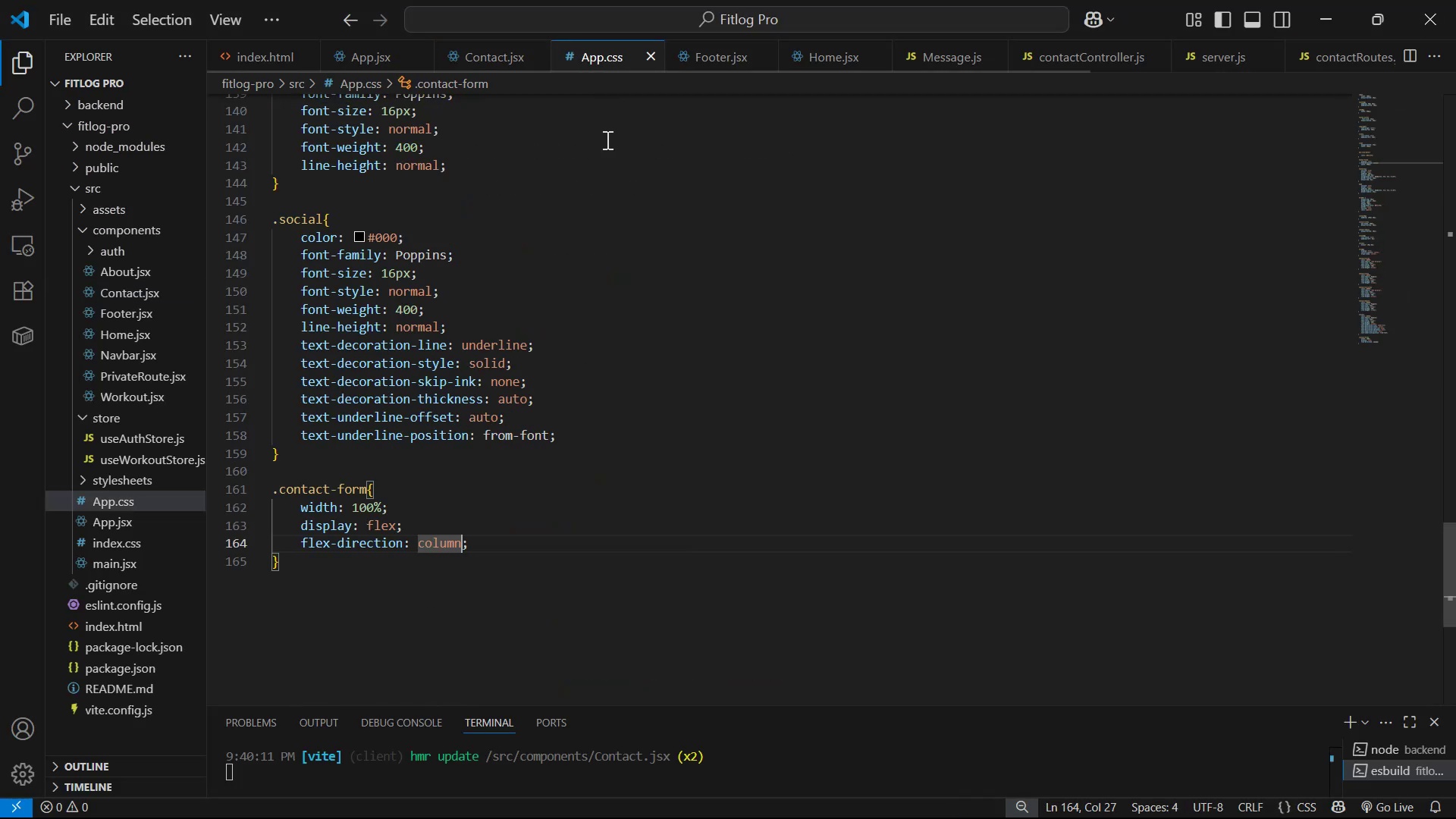 
scroll: coordinate [512, 446], scroll_direction: down, amount: 4.0
 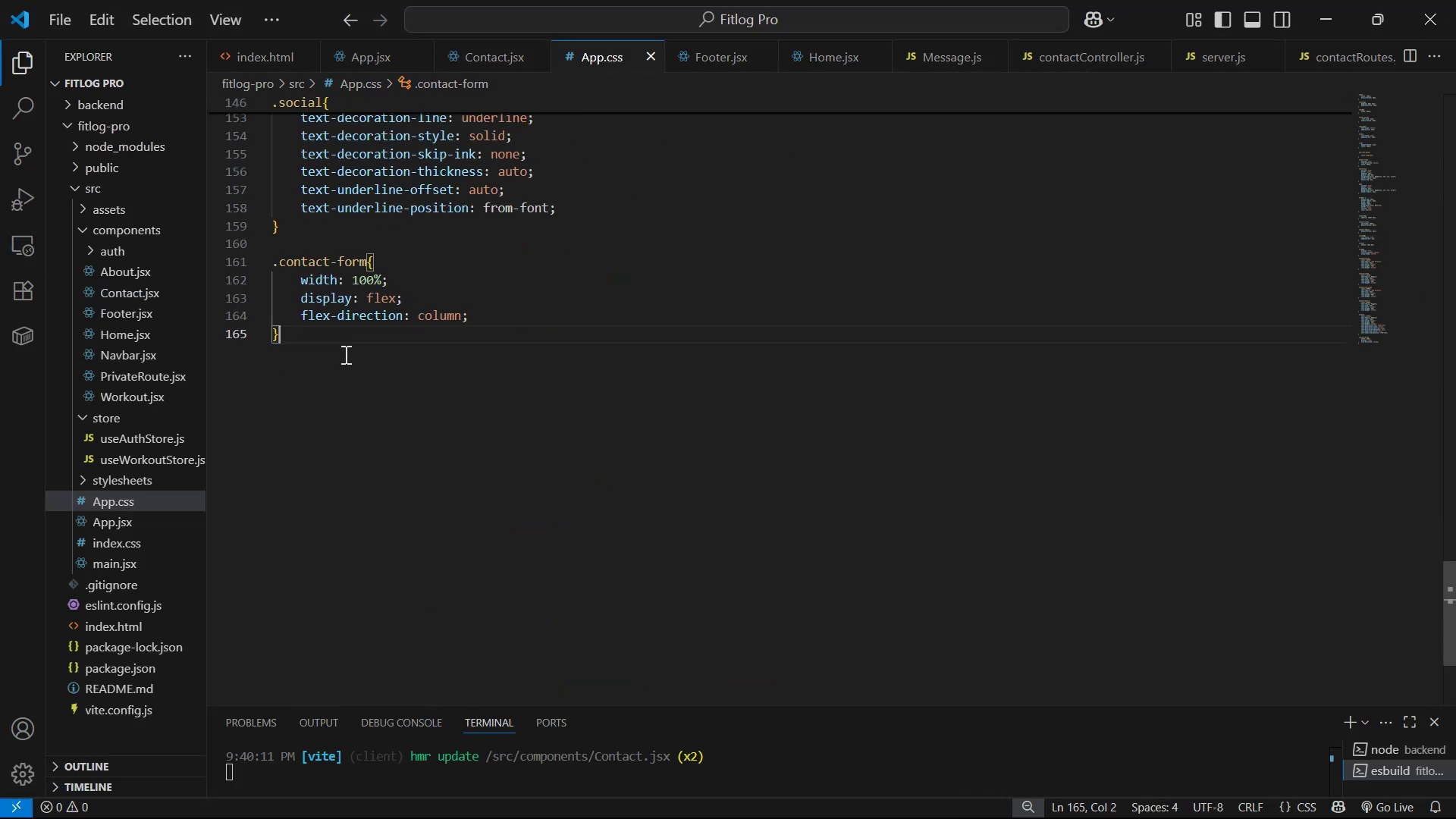 
key(Enter)
 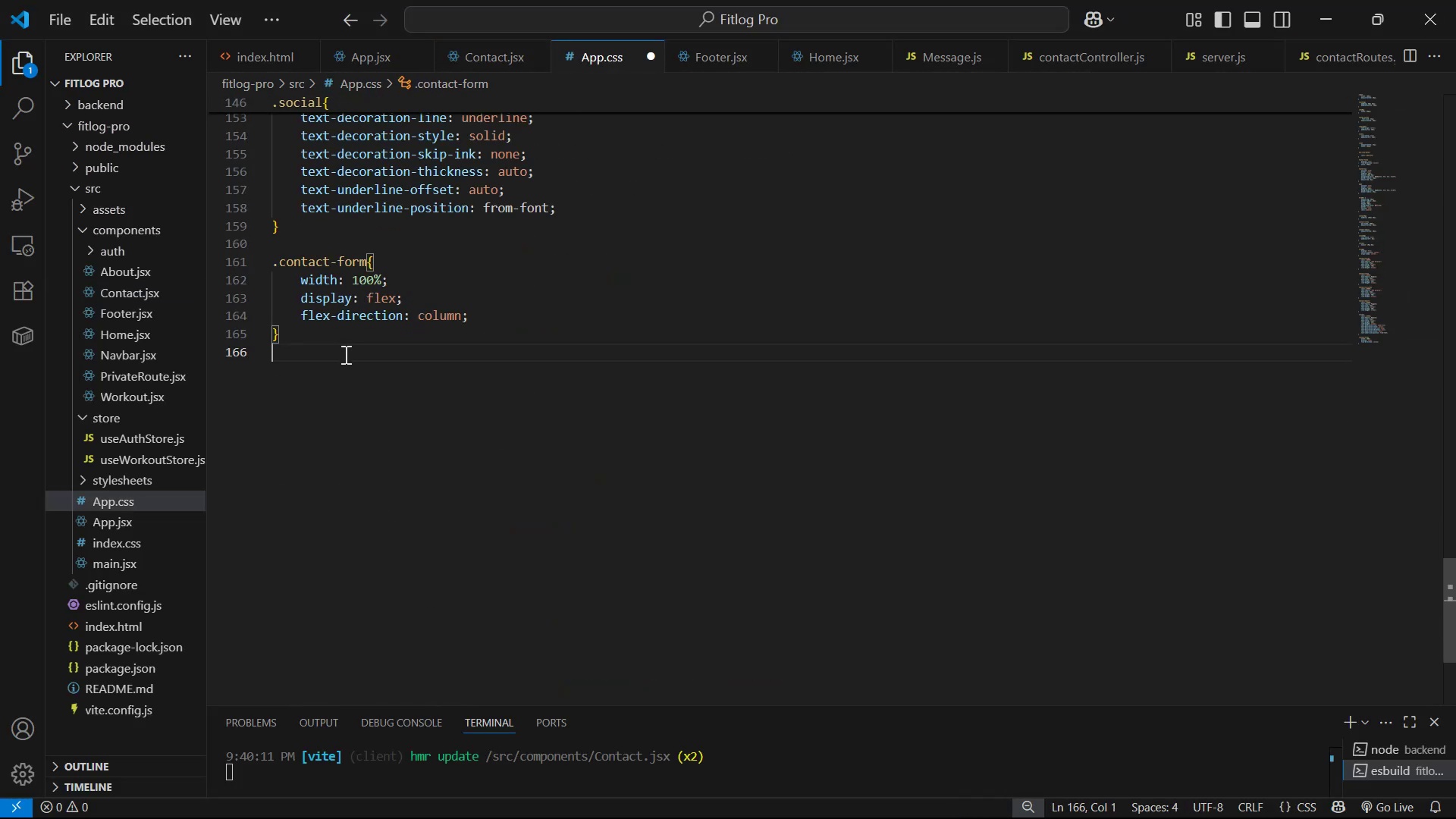 
key(Enter)
 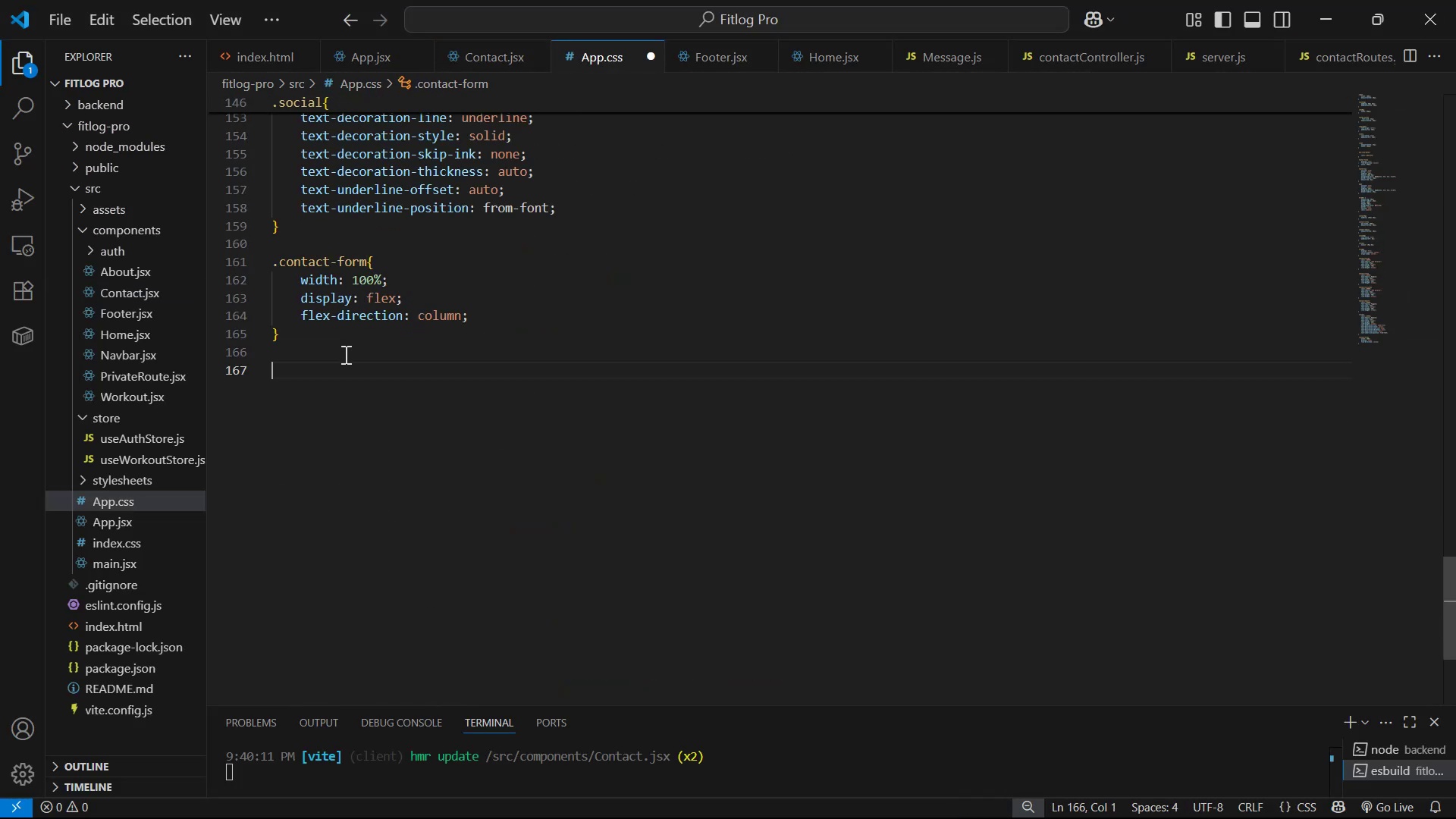 
type(.label )
key(Backspace)
type({)
 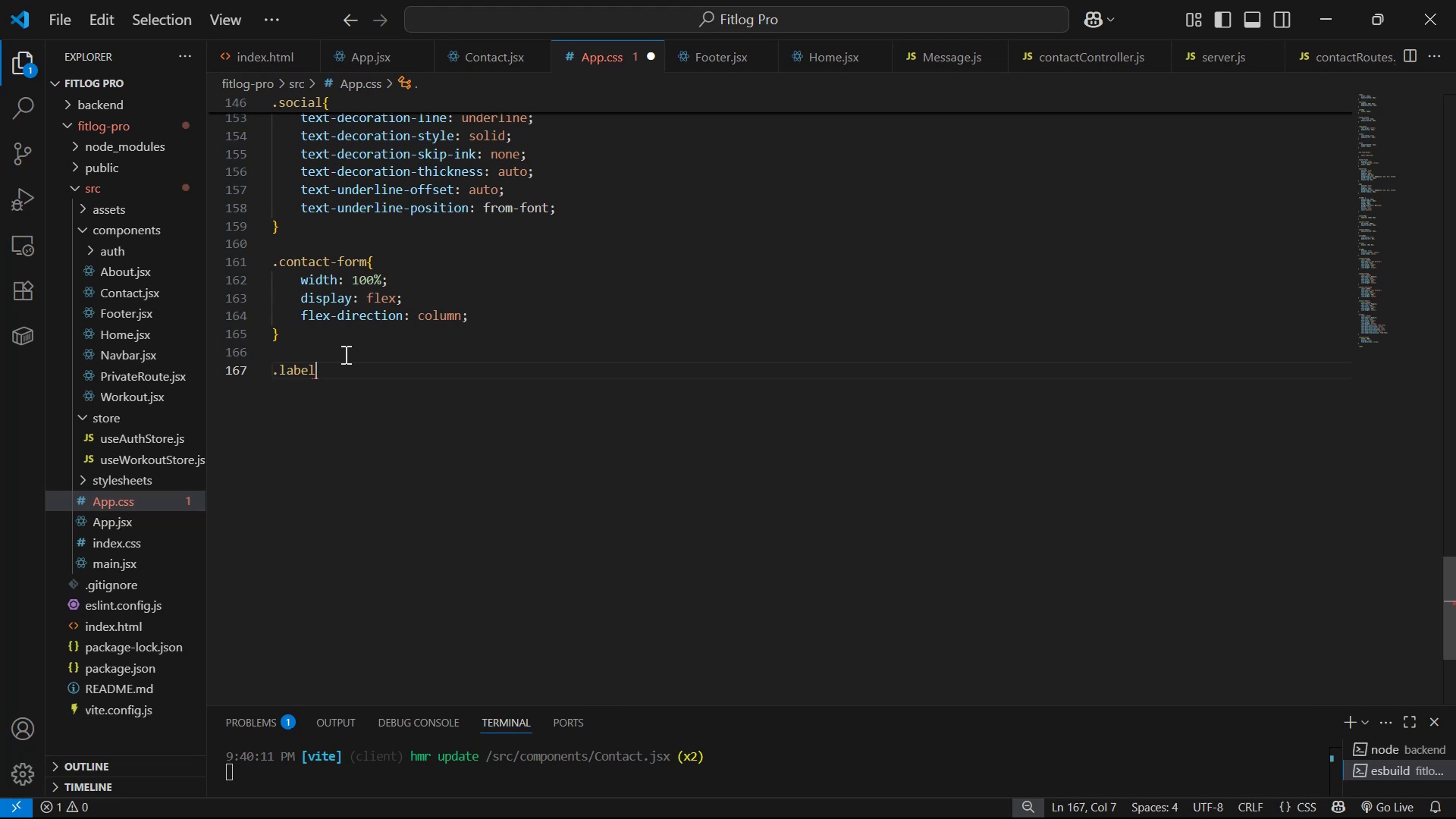 
key(Enter)
 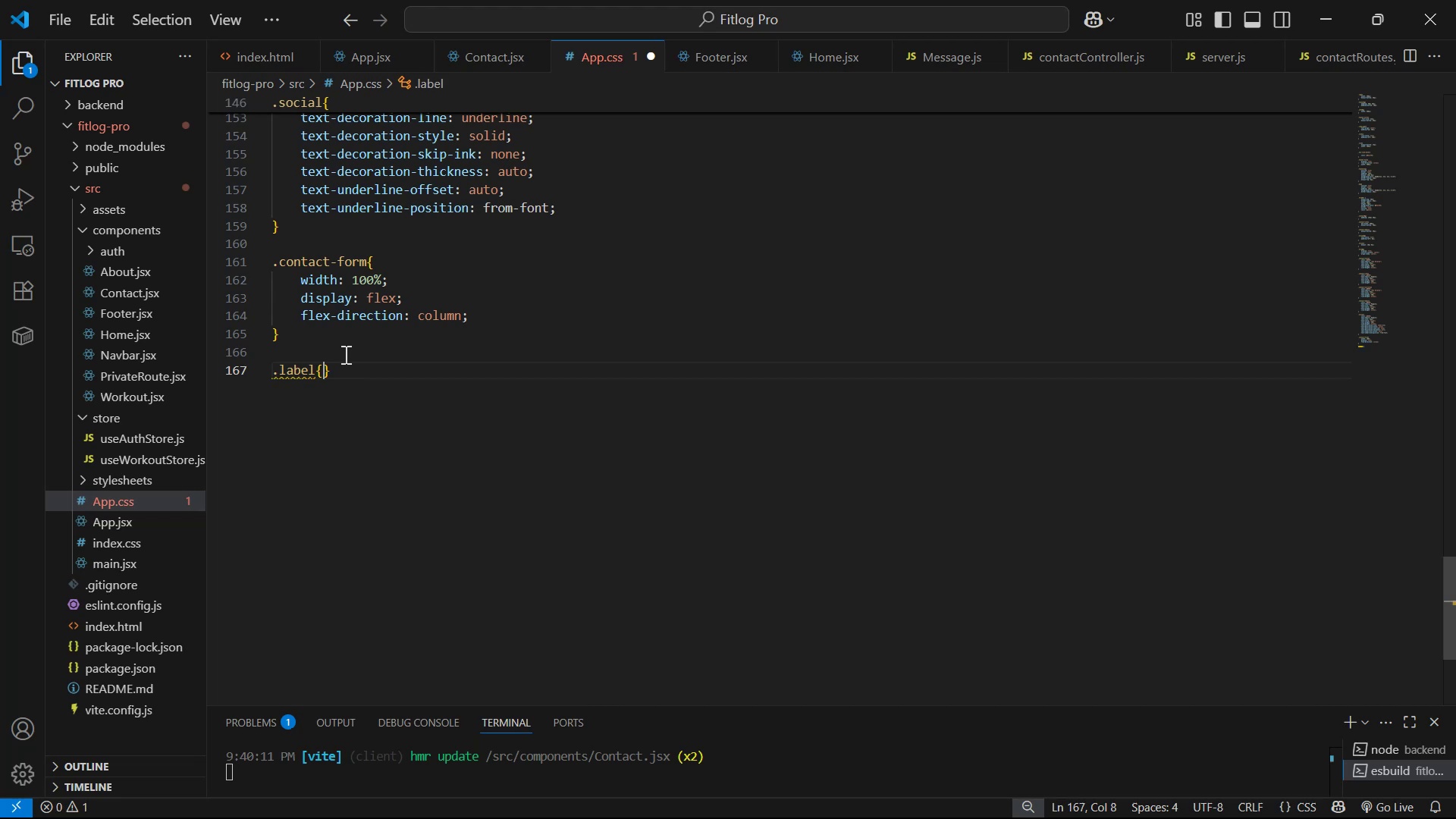 
key(Alt+Tab)
 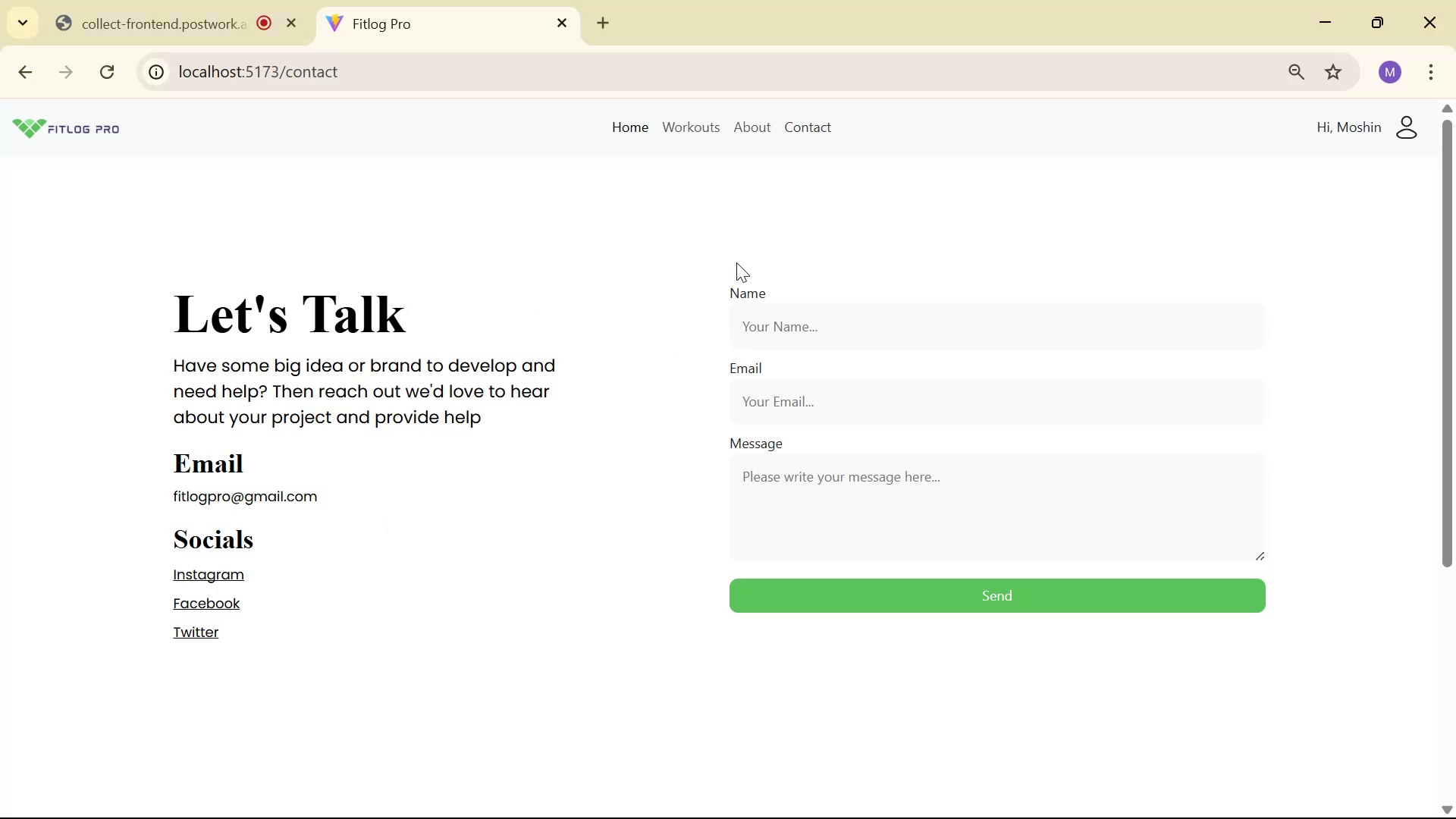 
key(Alt+Tab)
 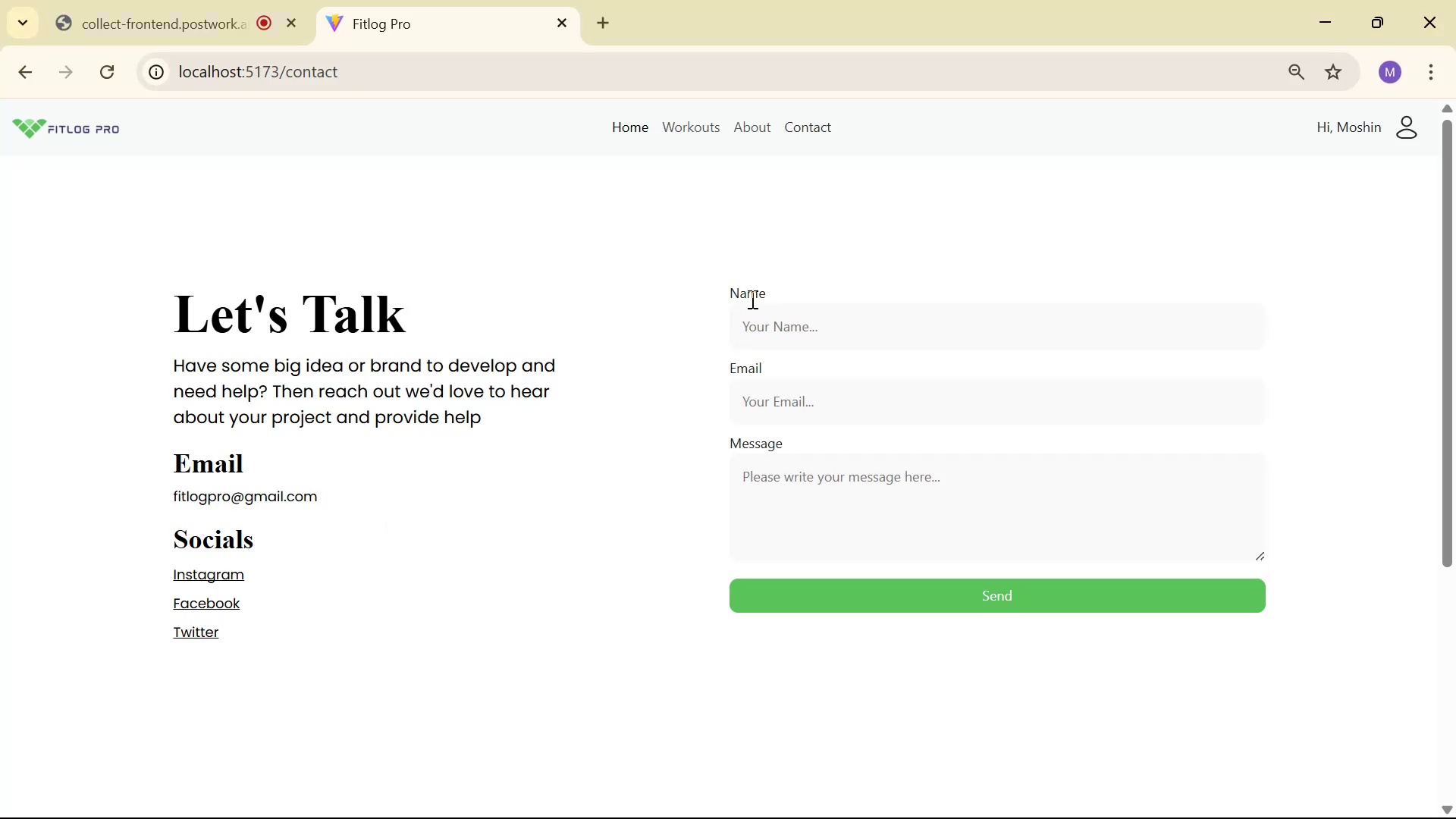 
key(Alt+Tab)
 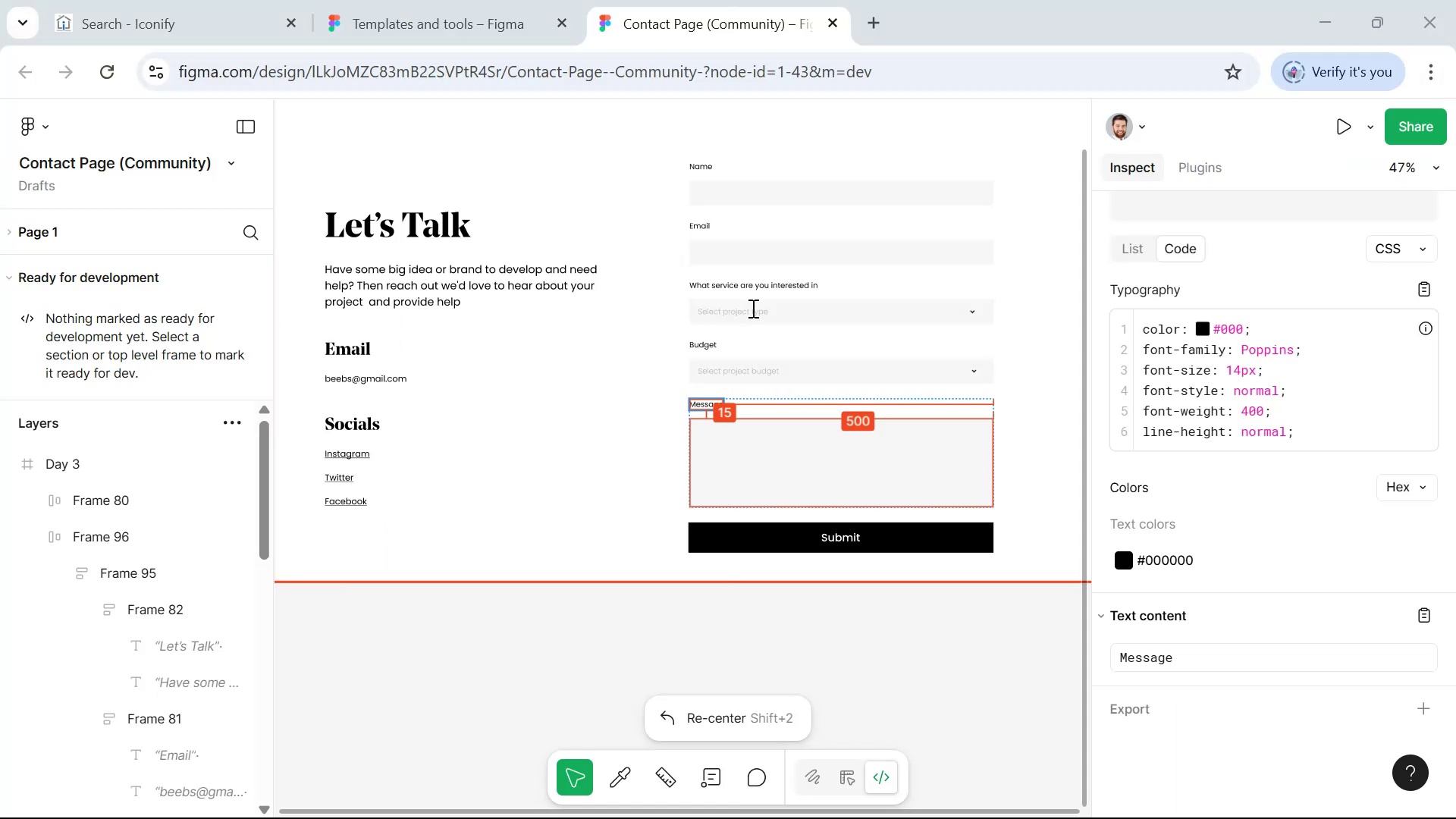 
hold_key(key=ControlLeft, duration=0.59)
 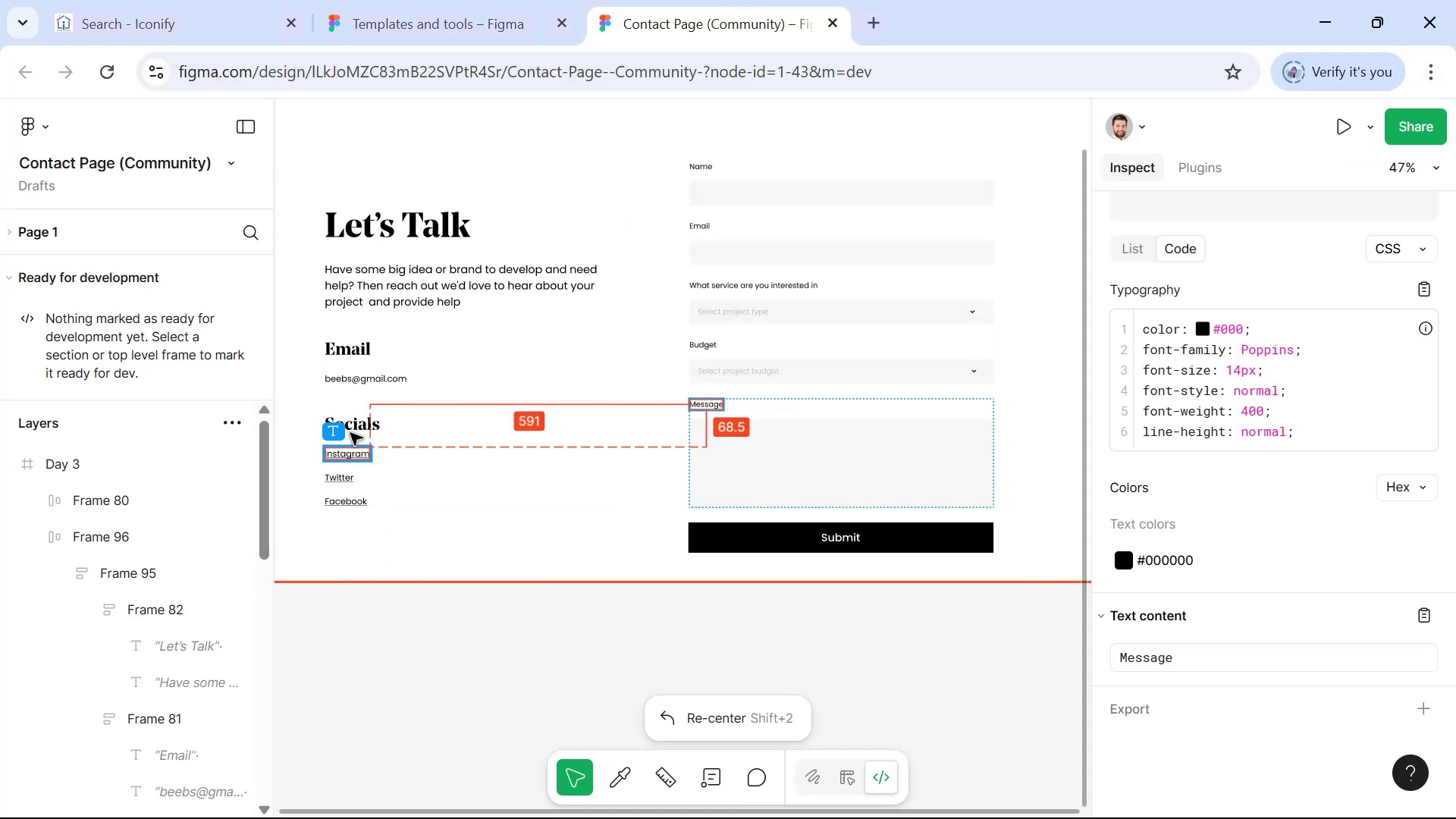 
left_click([372, 380])
 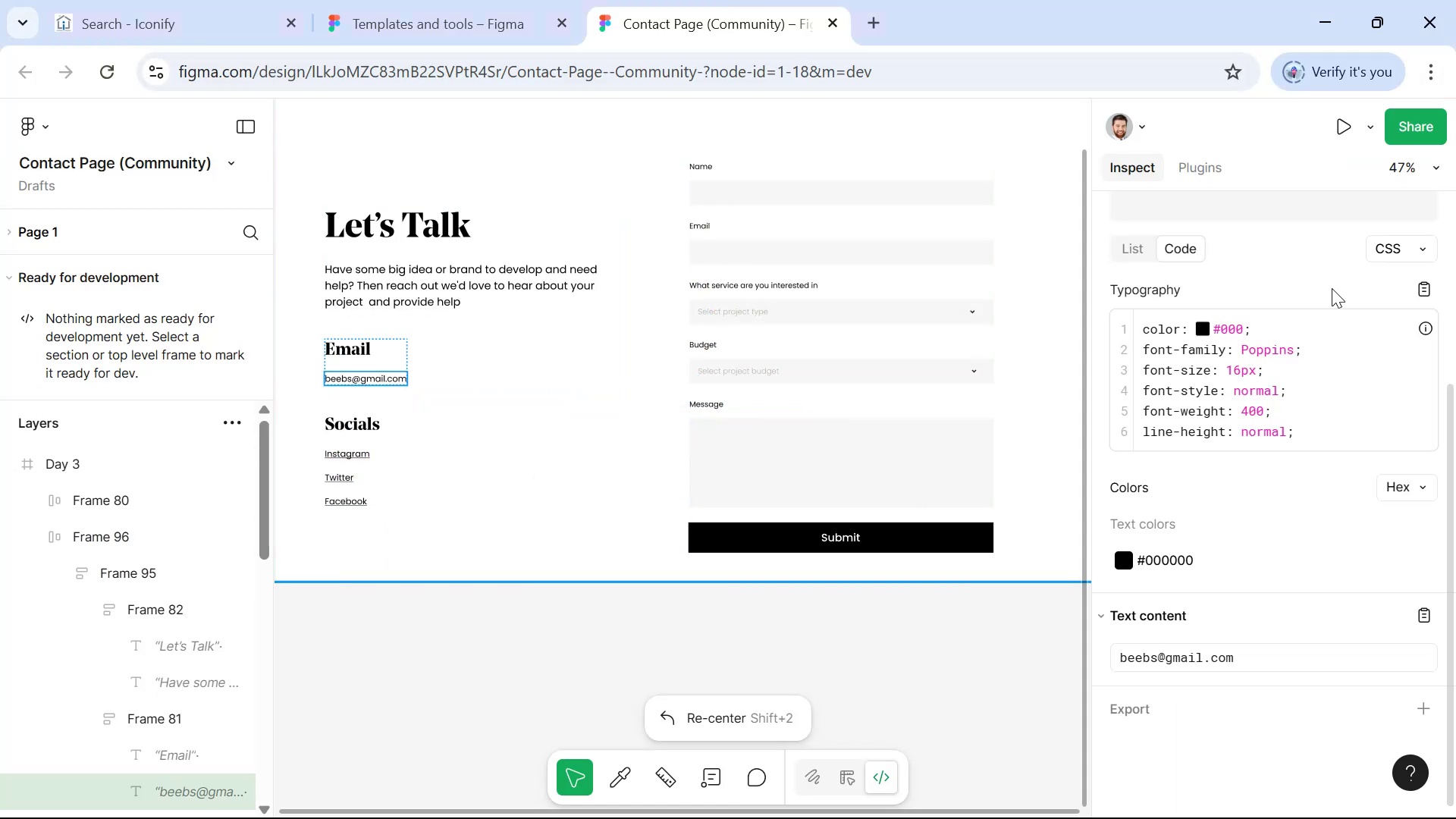 
left_click([1426, 288])
 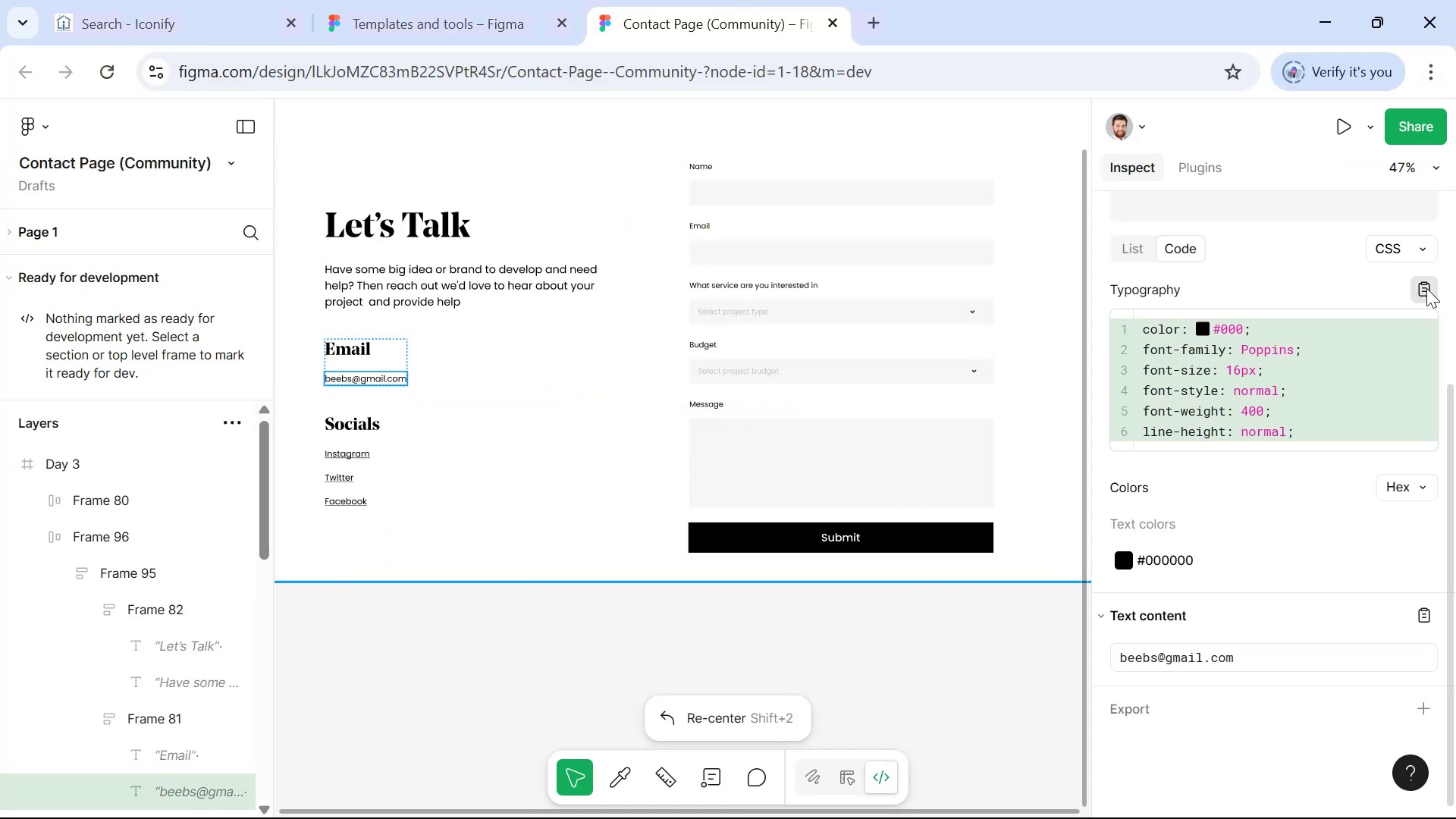 
key(Alt+AltLeft)
 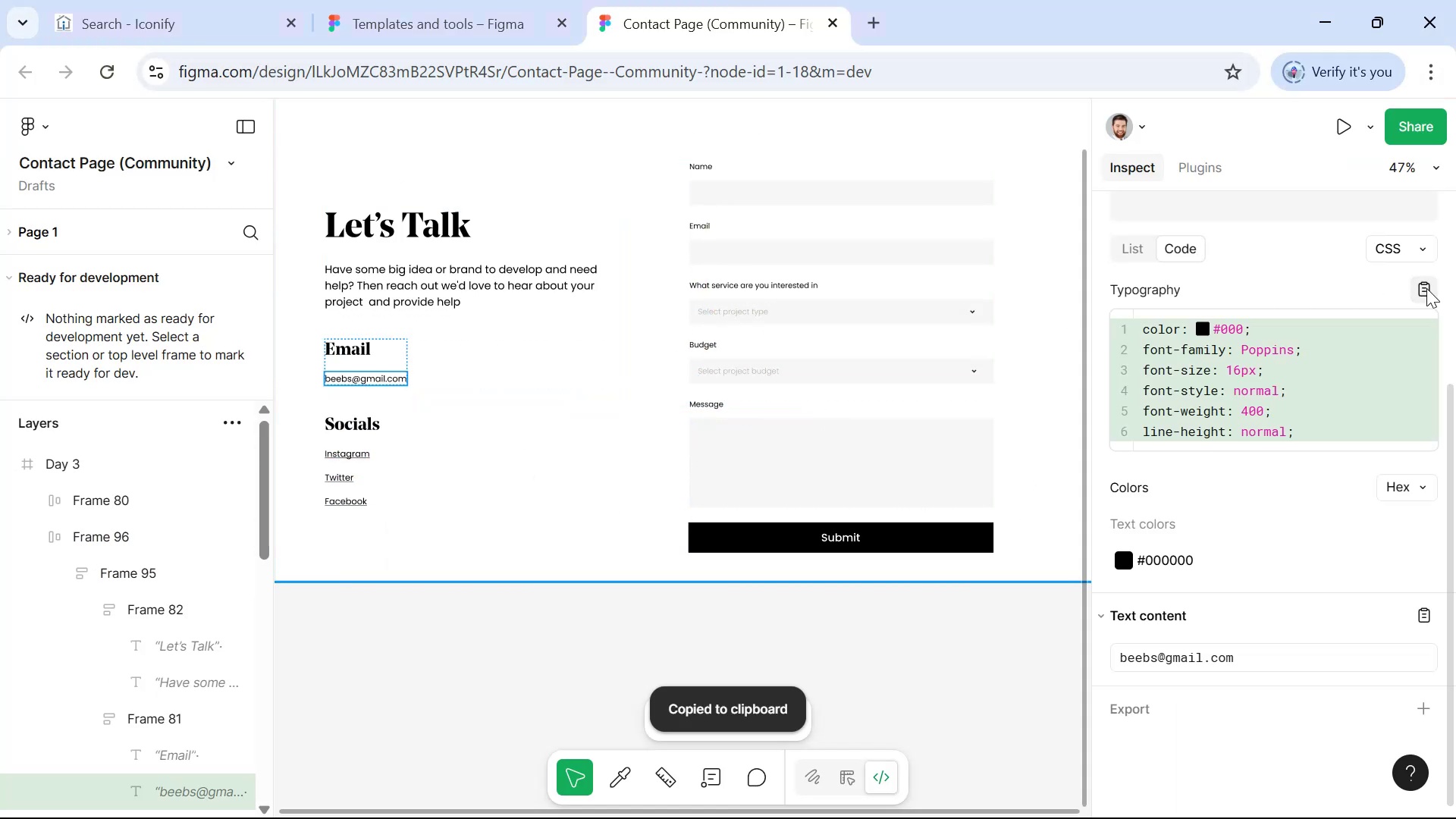 
key(Alt+Tab)
 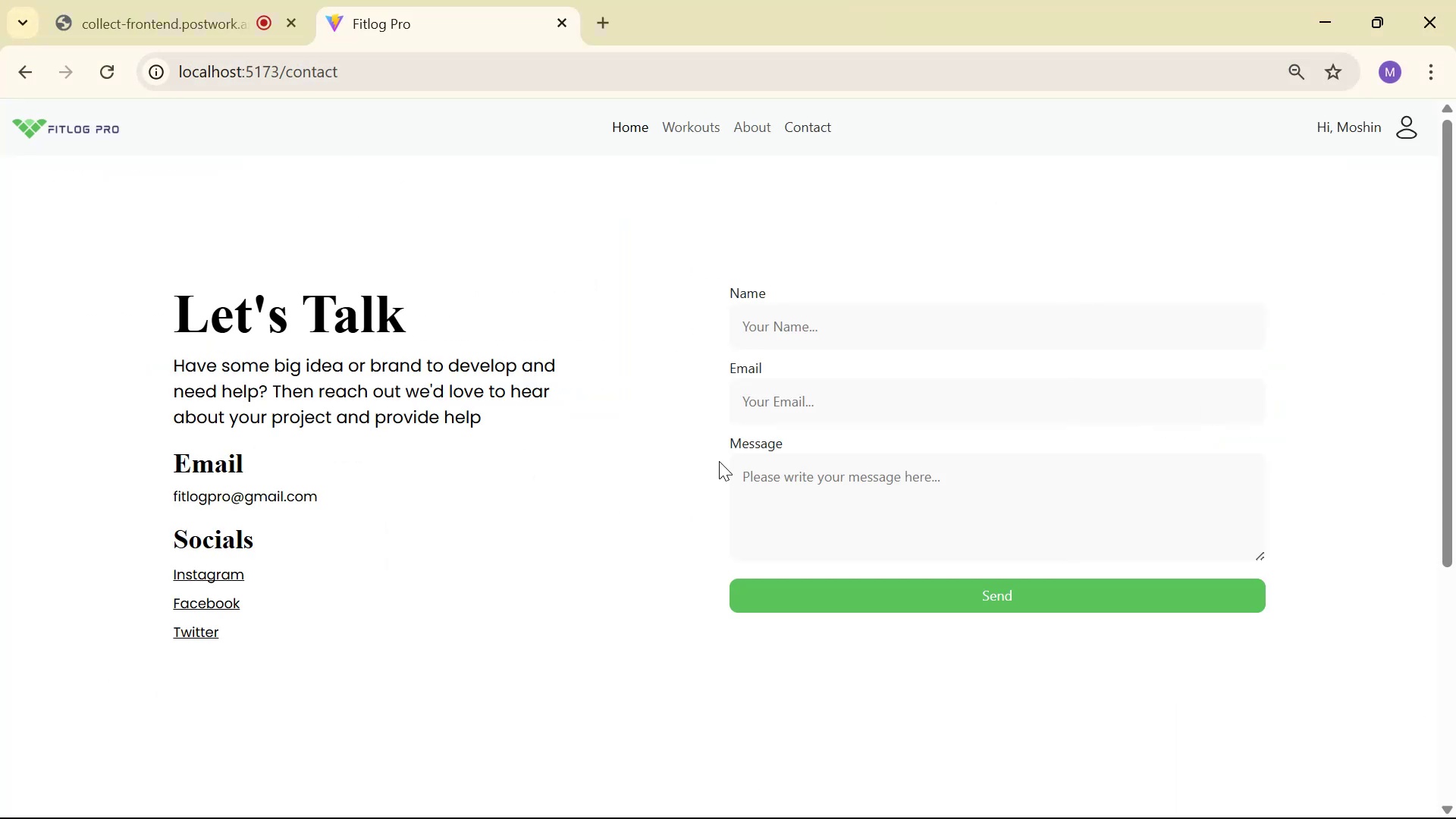 
key(Alt+Tab)
 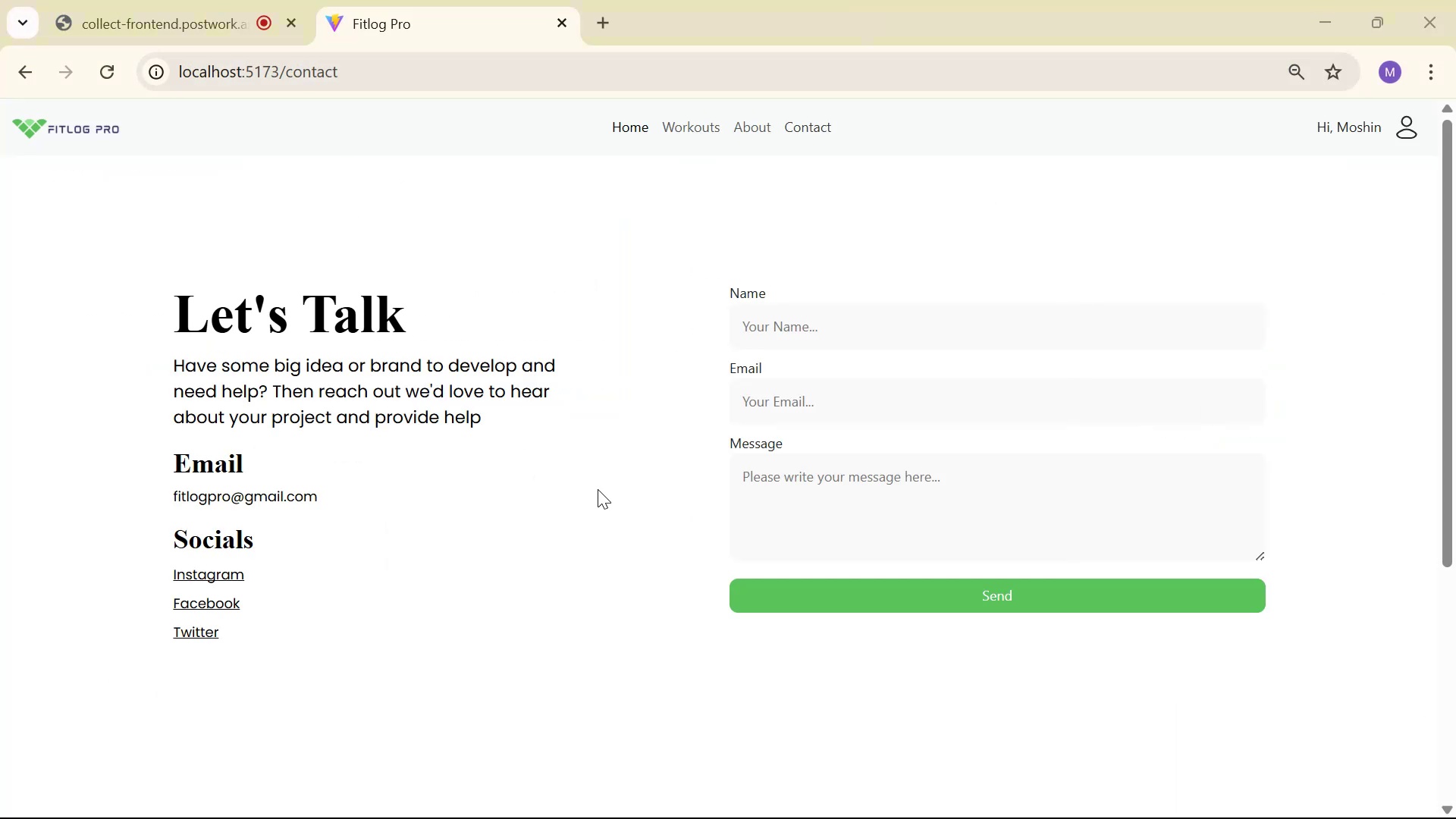 
key(Alt+Tab)
 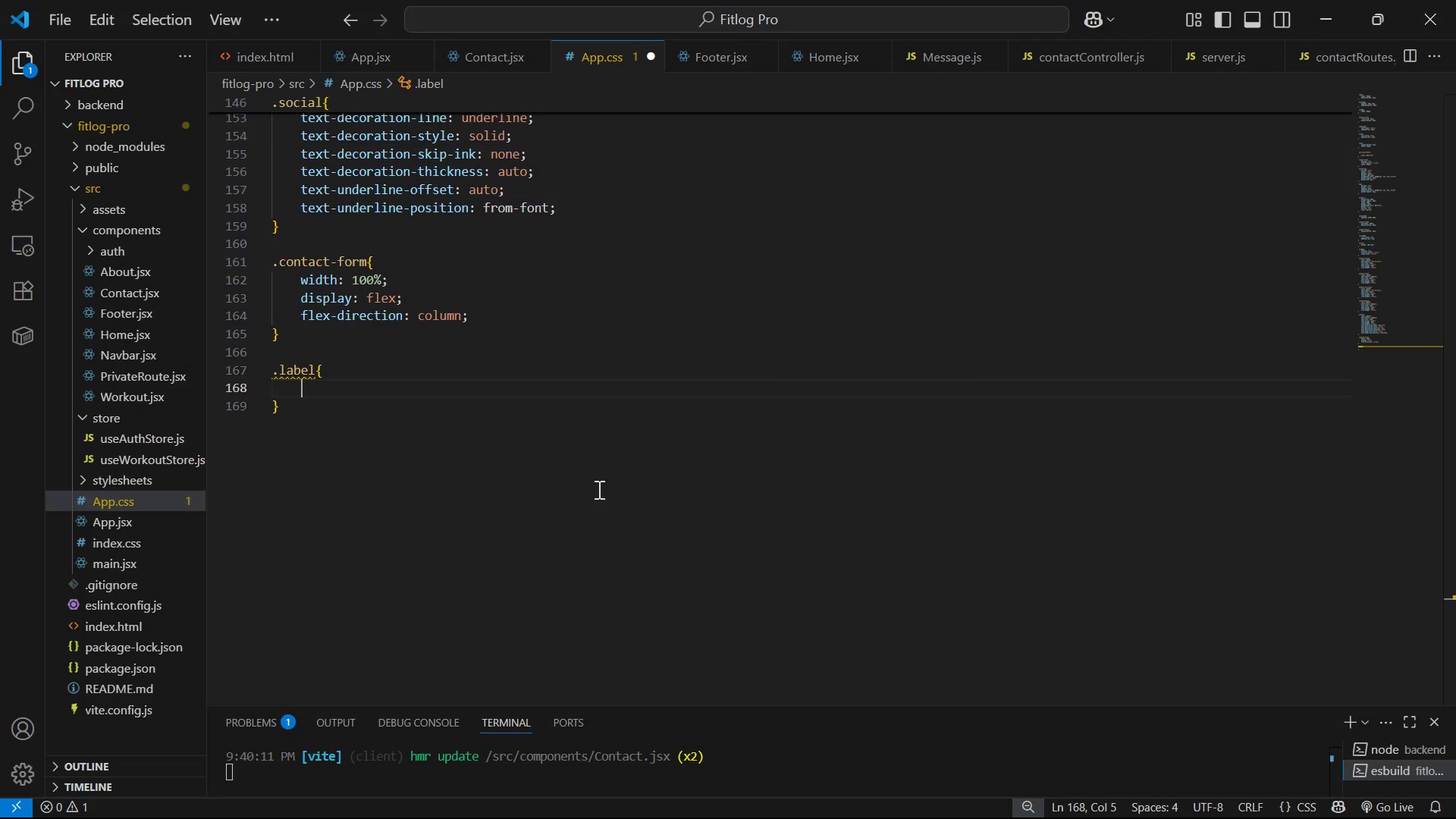 
key(Control+V)
 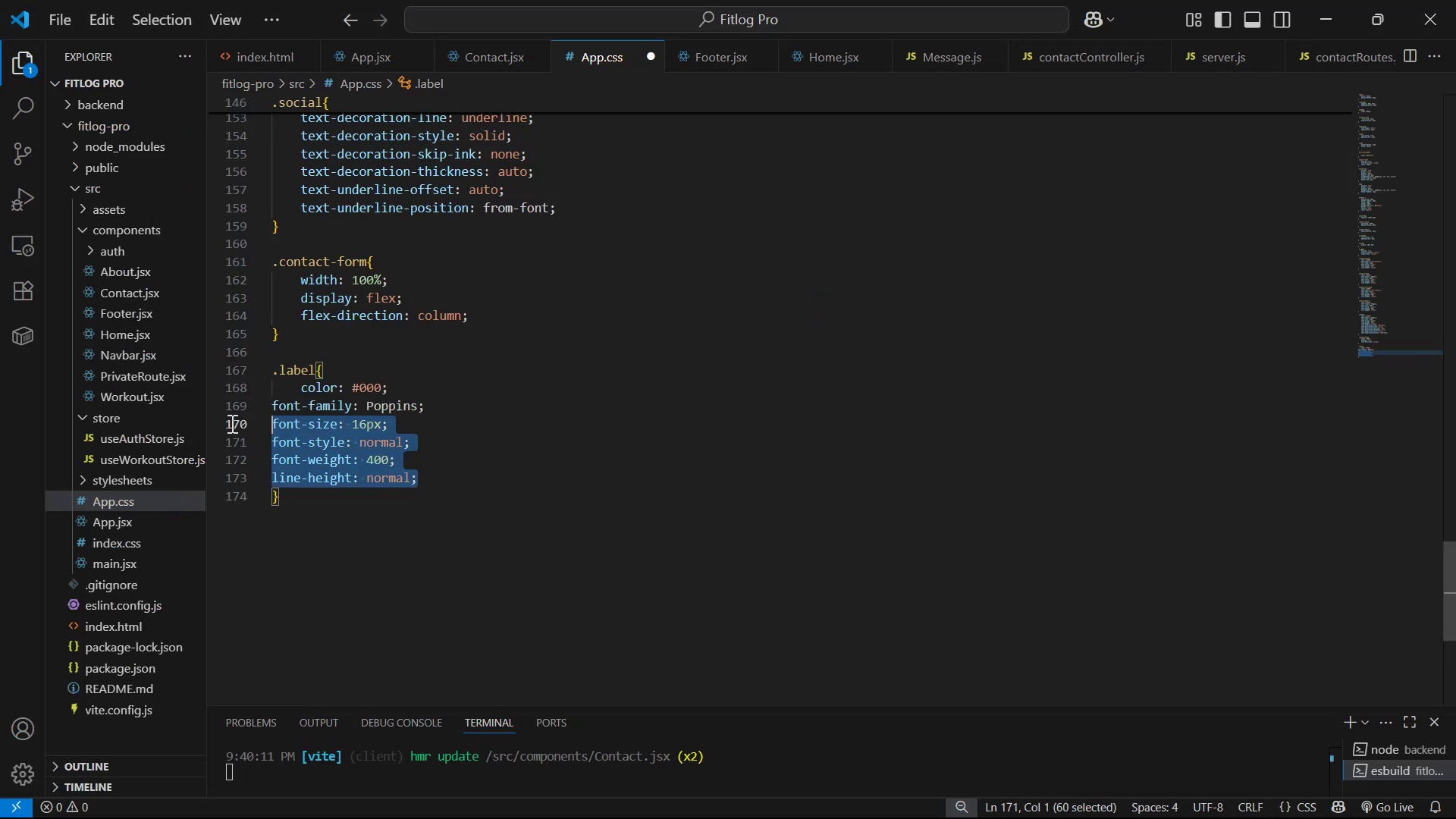 
key(Tab)
 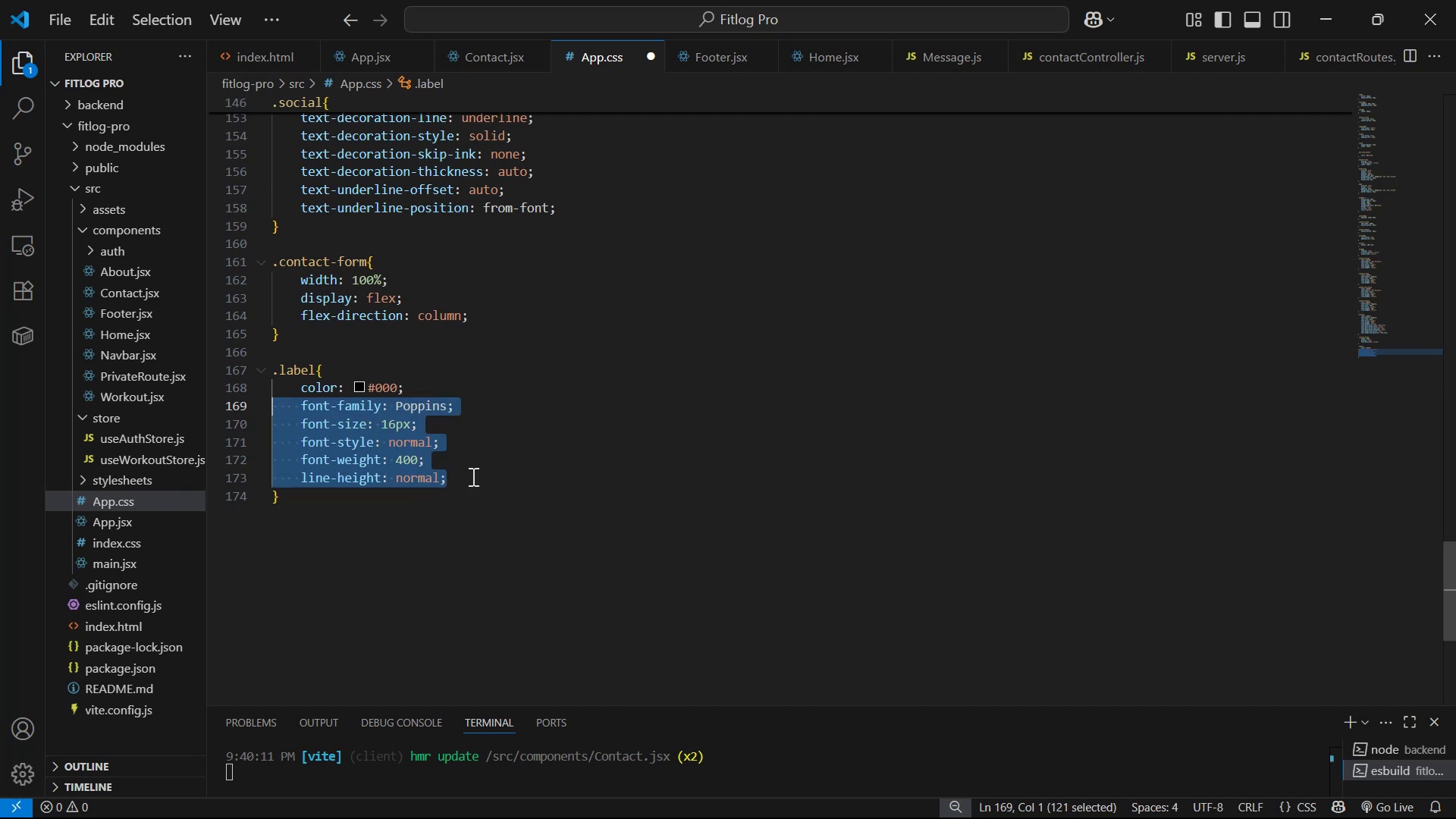 
left_click([482, 471])
 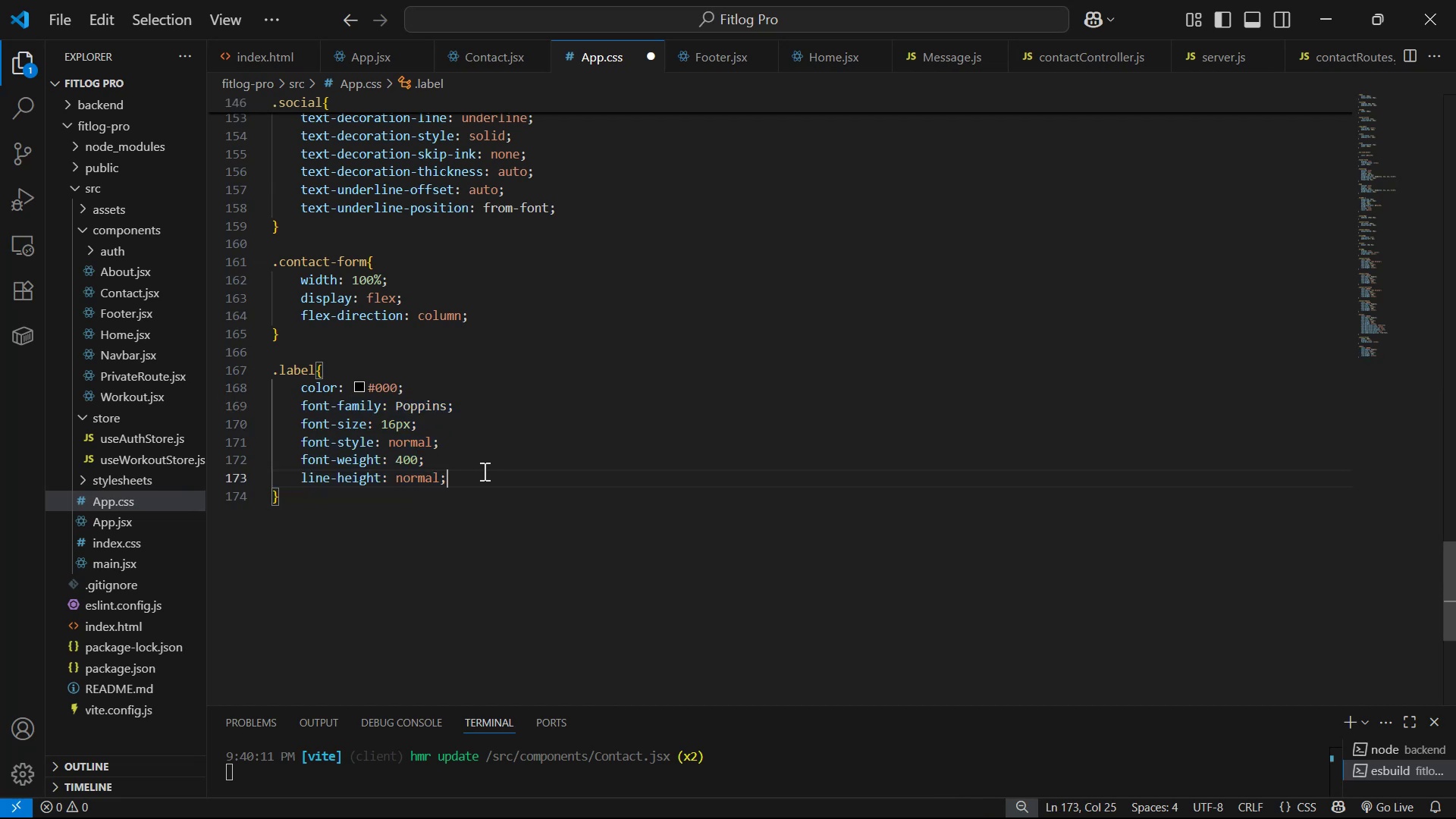 
key(Enter)
 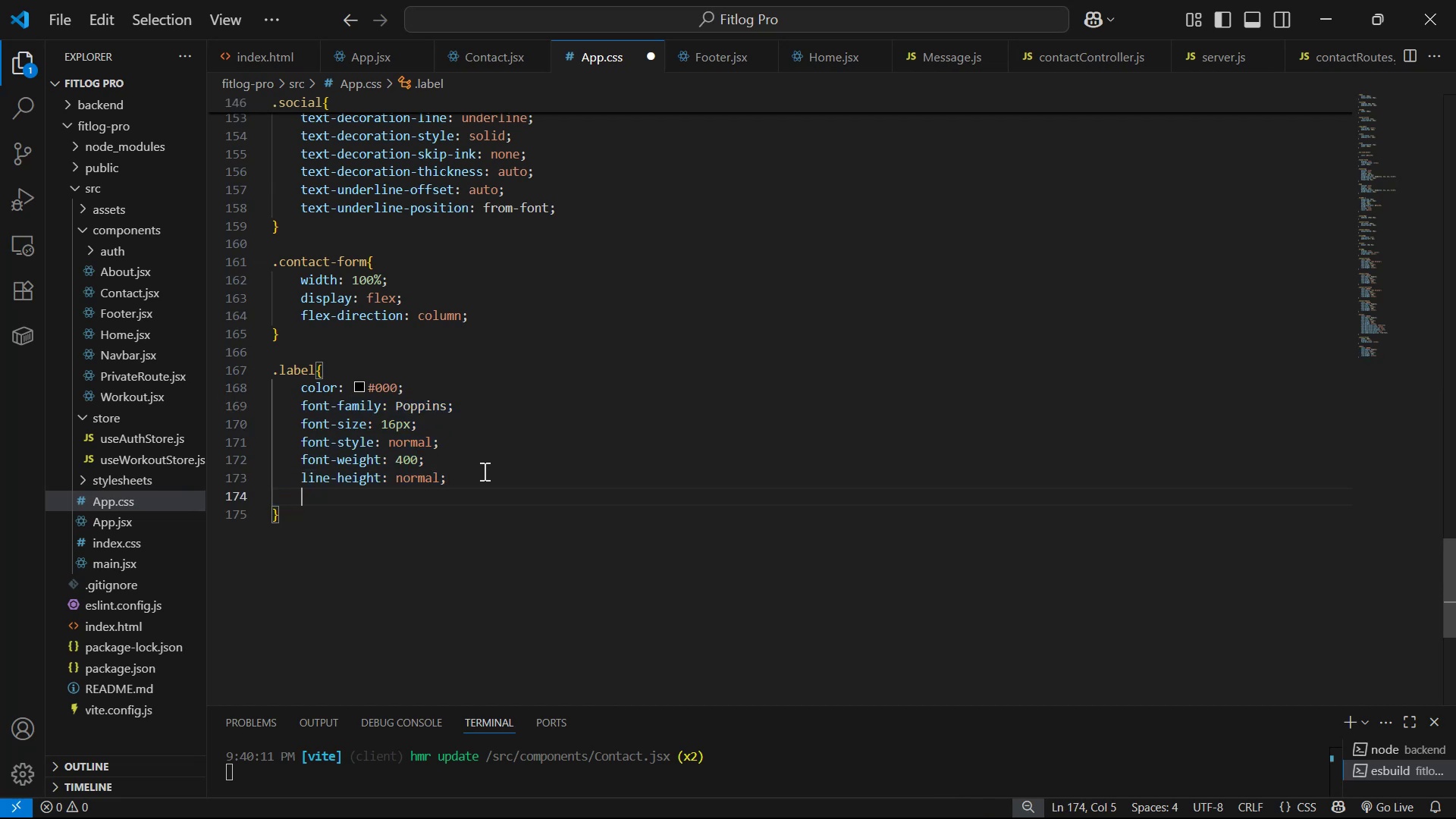 
type(ma)
 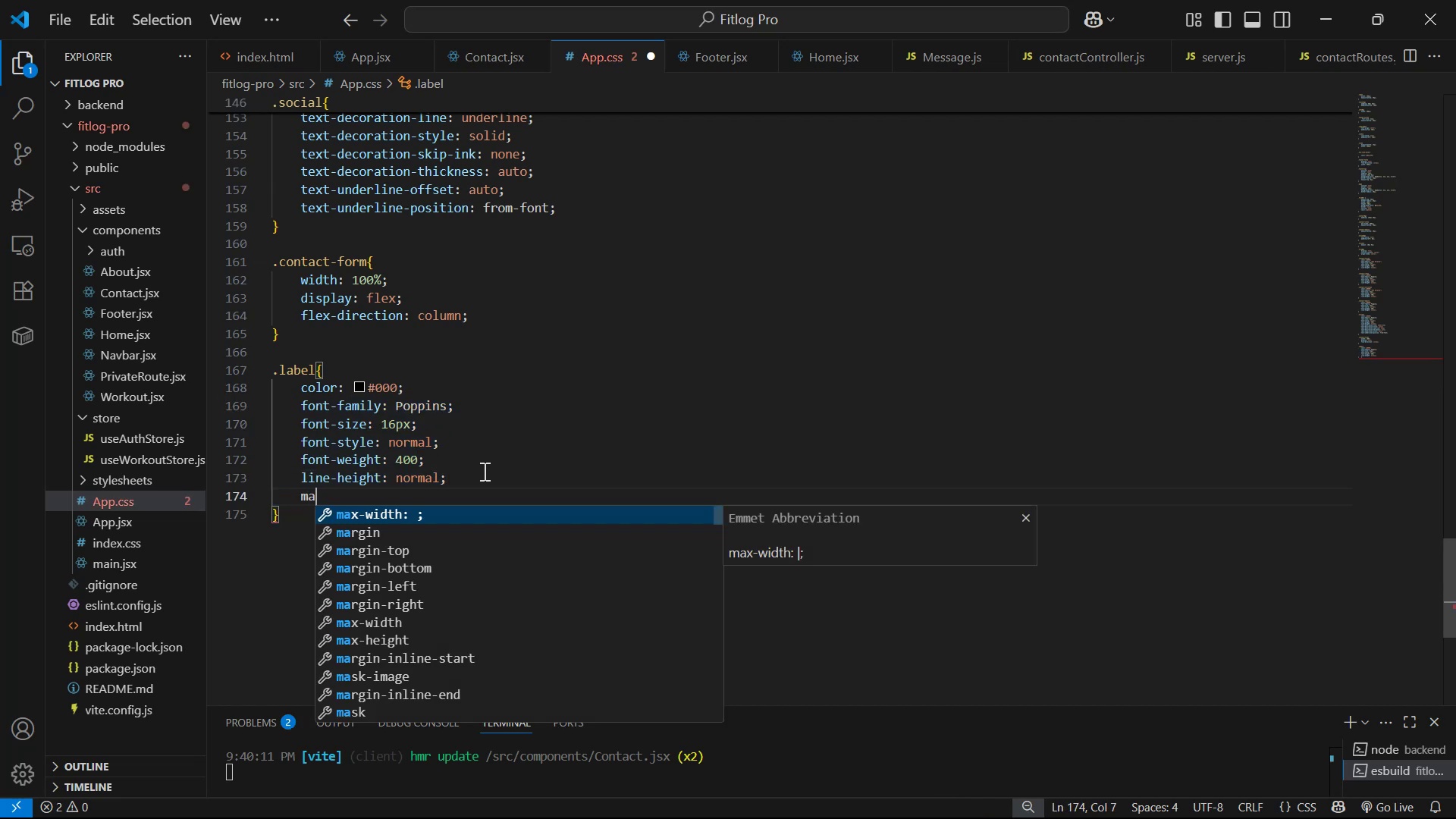 
key(ArrowDown)
 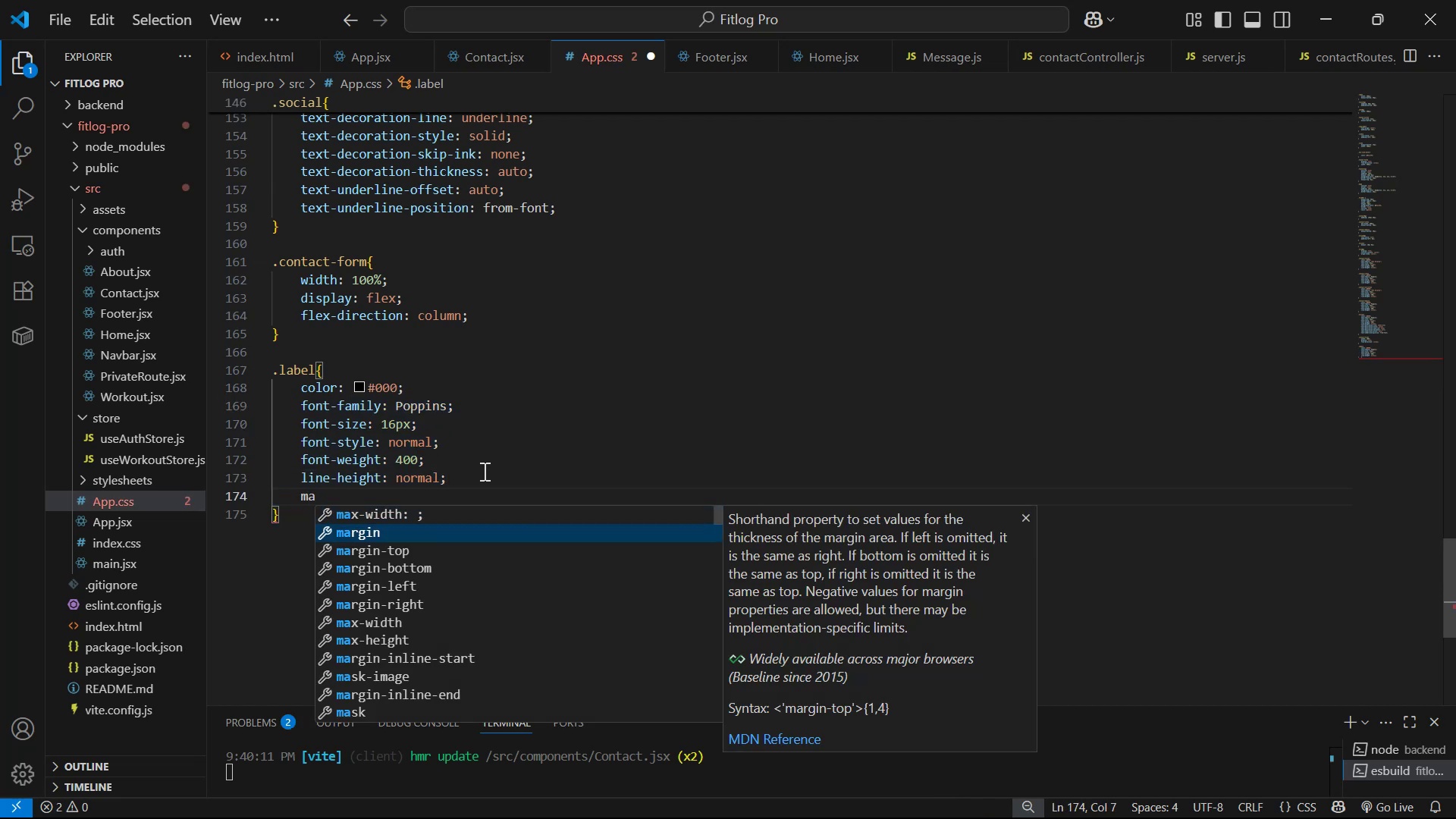 
key(Enter)
 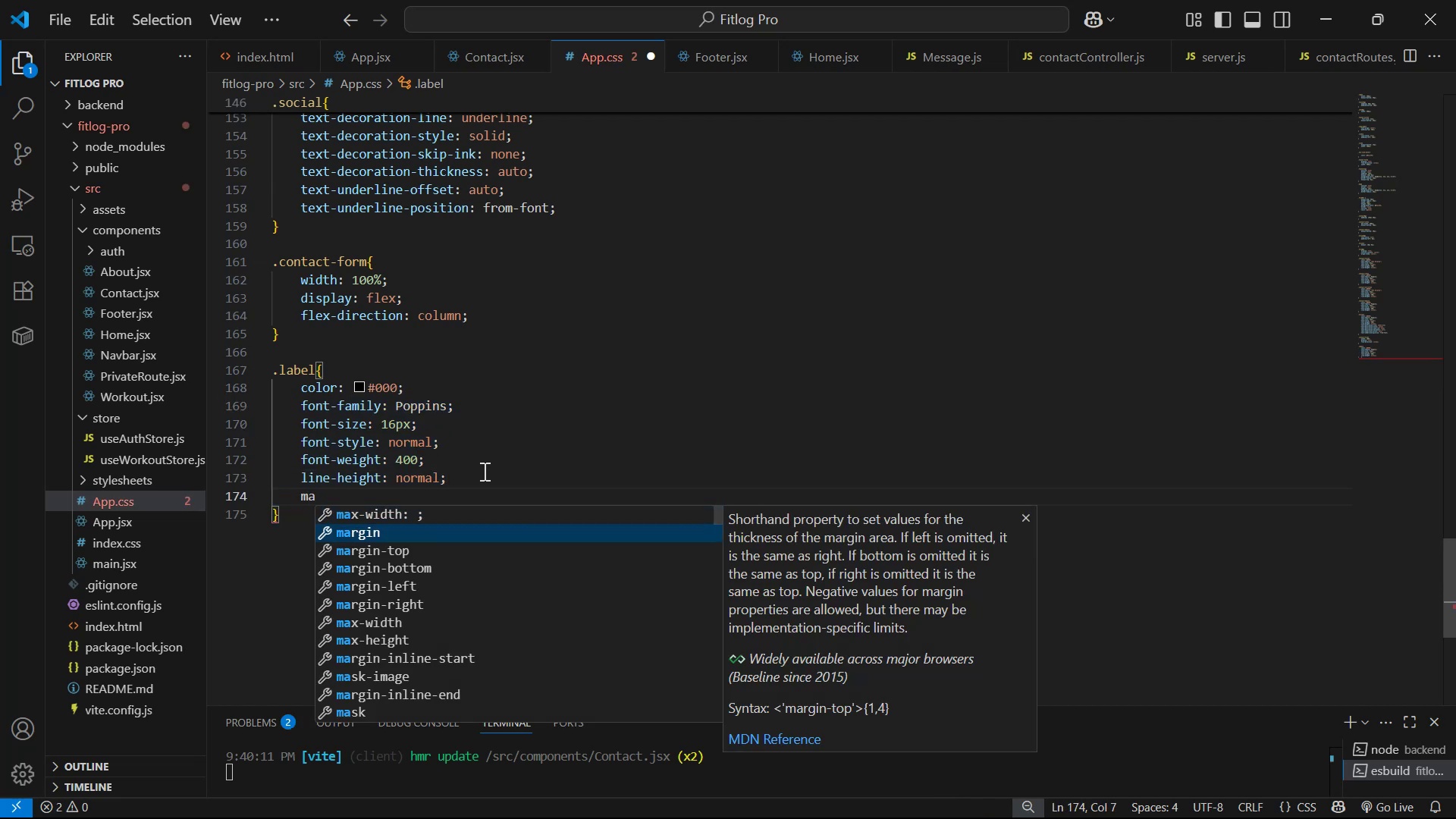 
type(10px 0px)
 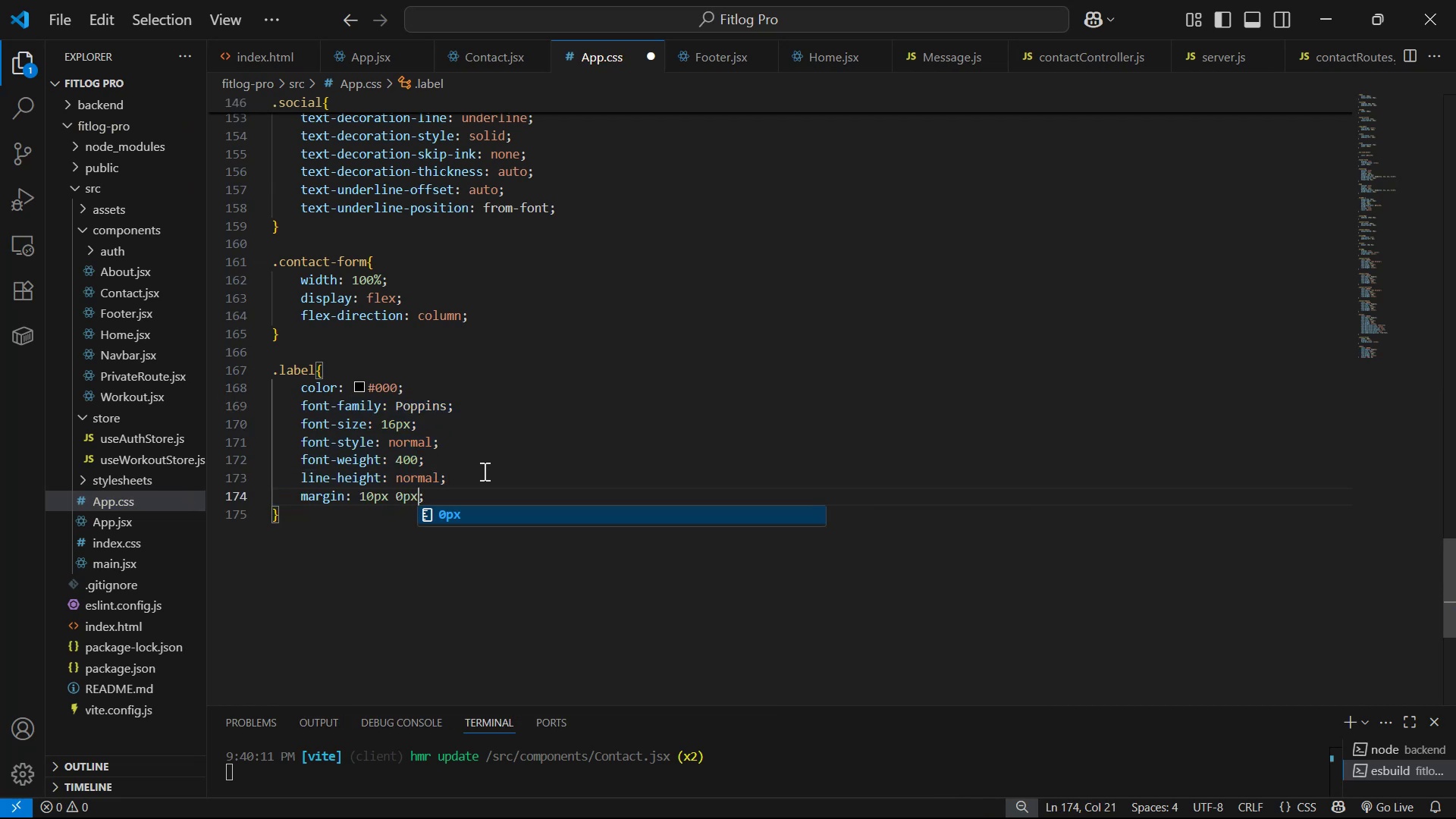 
key(Control+S)
 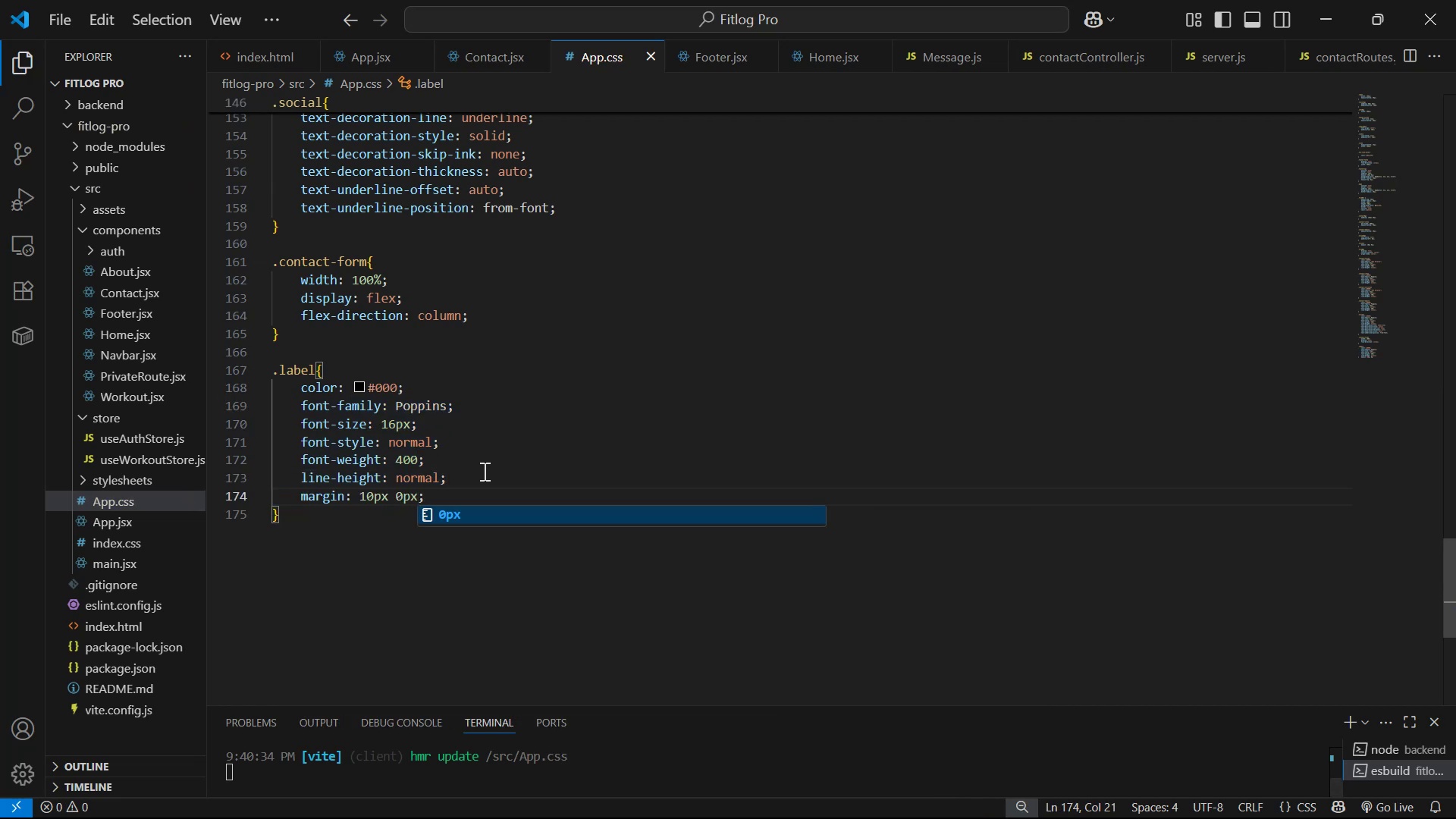 
key(Alt+Tab)
 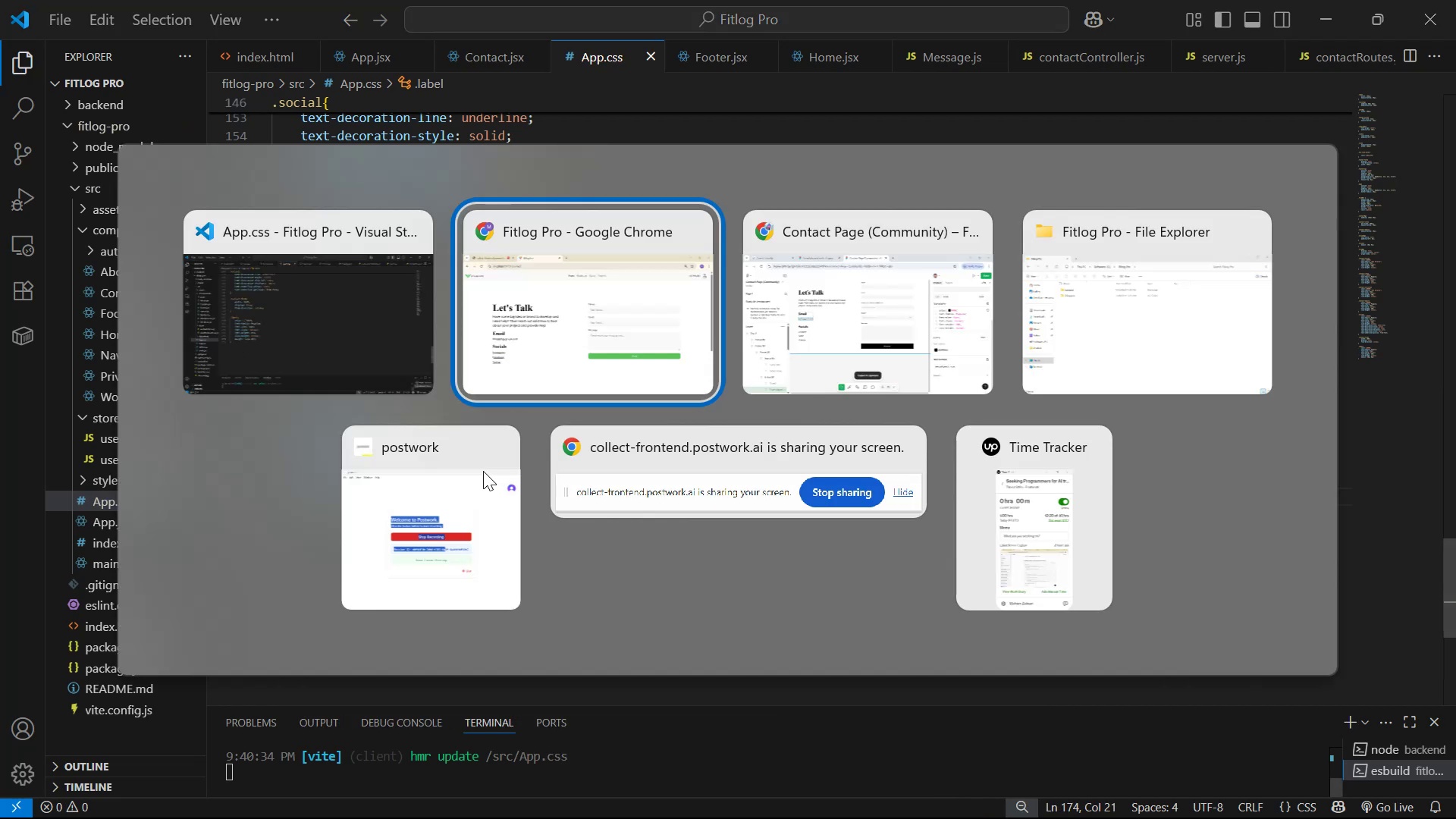 
key(Alt+Tab)
 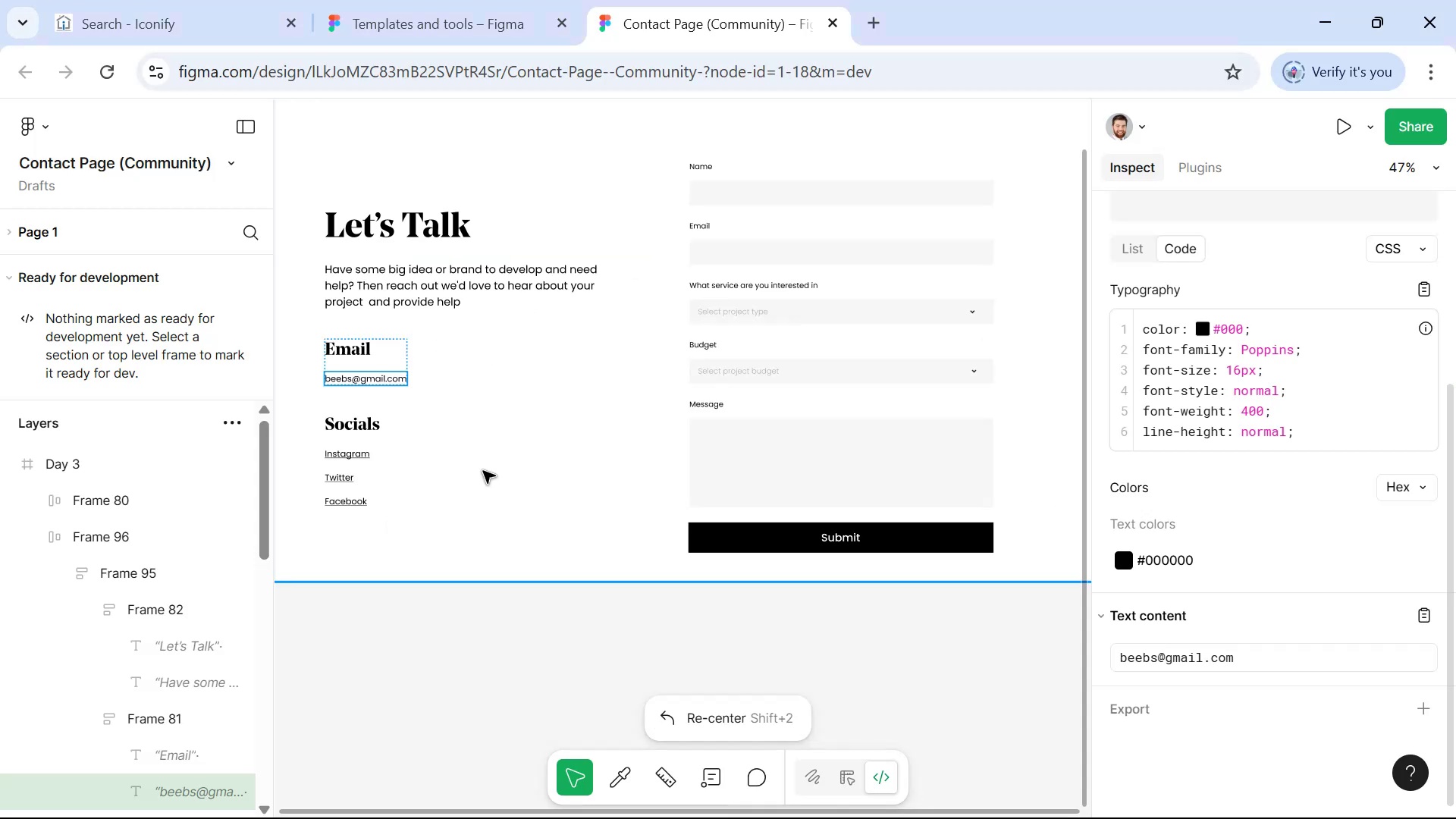 
key(Alt+Tab)
 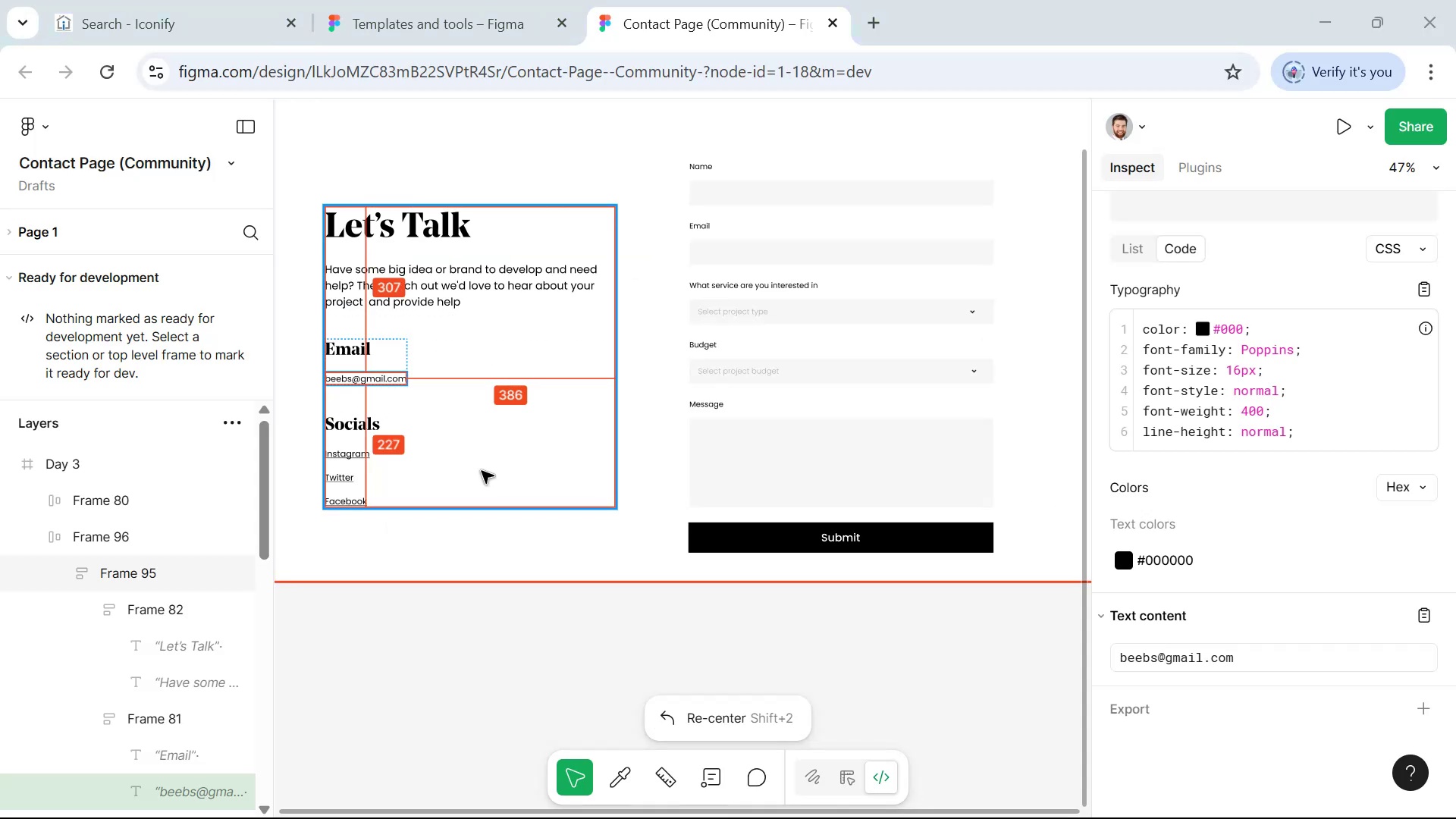 
key(Alt+Tab)
 